 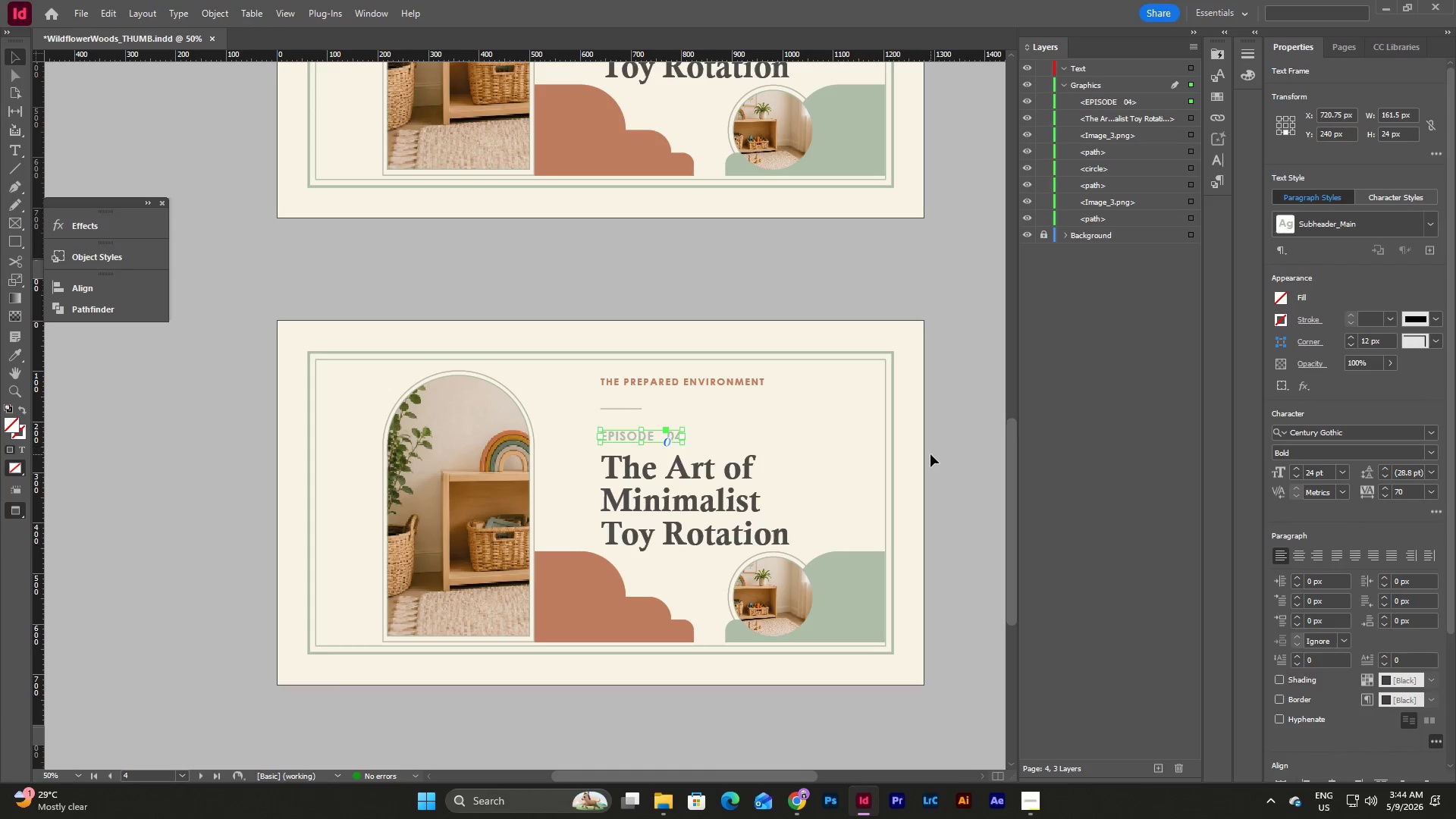 
left_click([911, 454])
 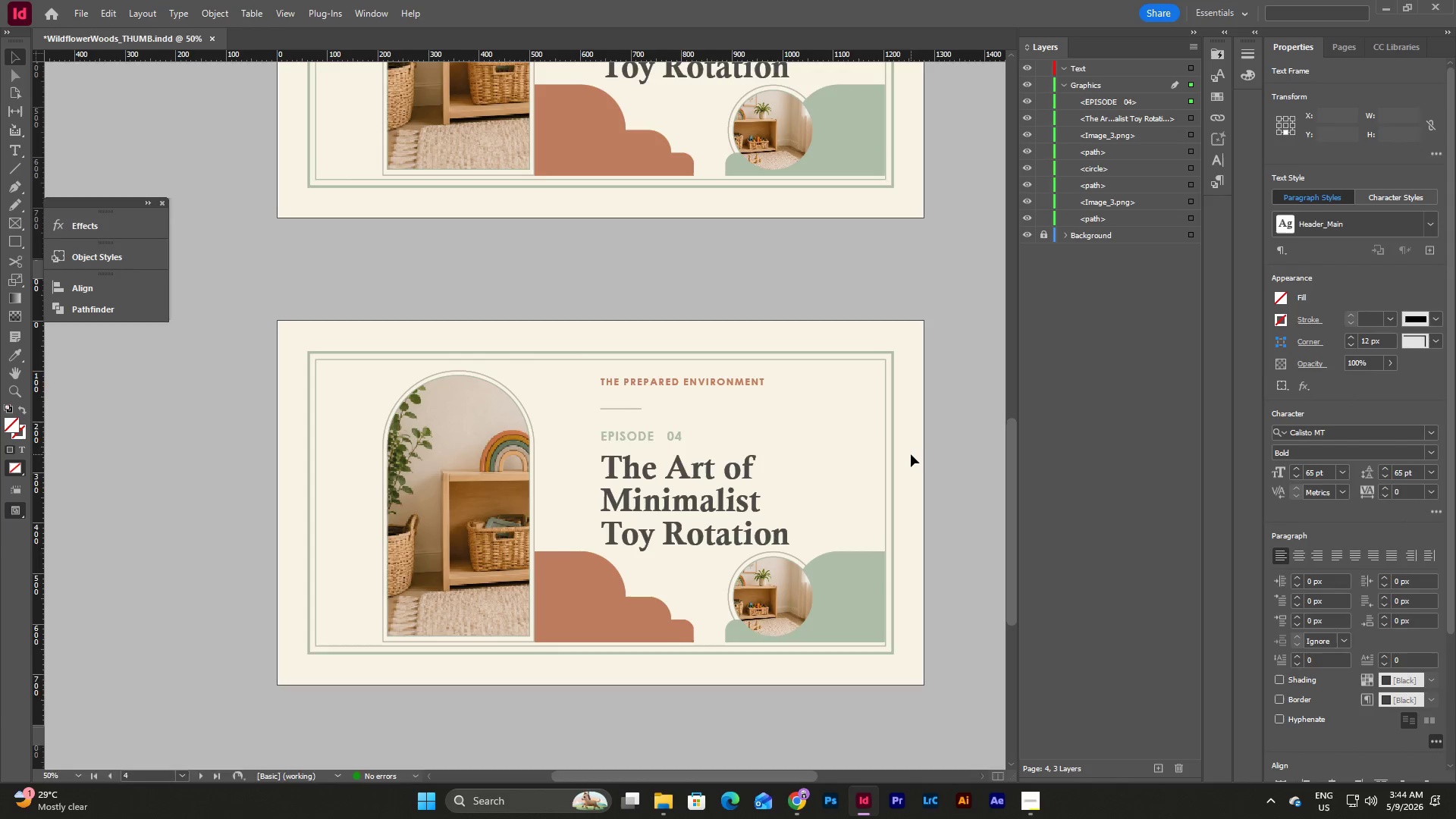 
key(W)
 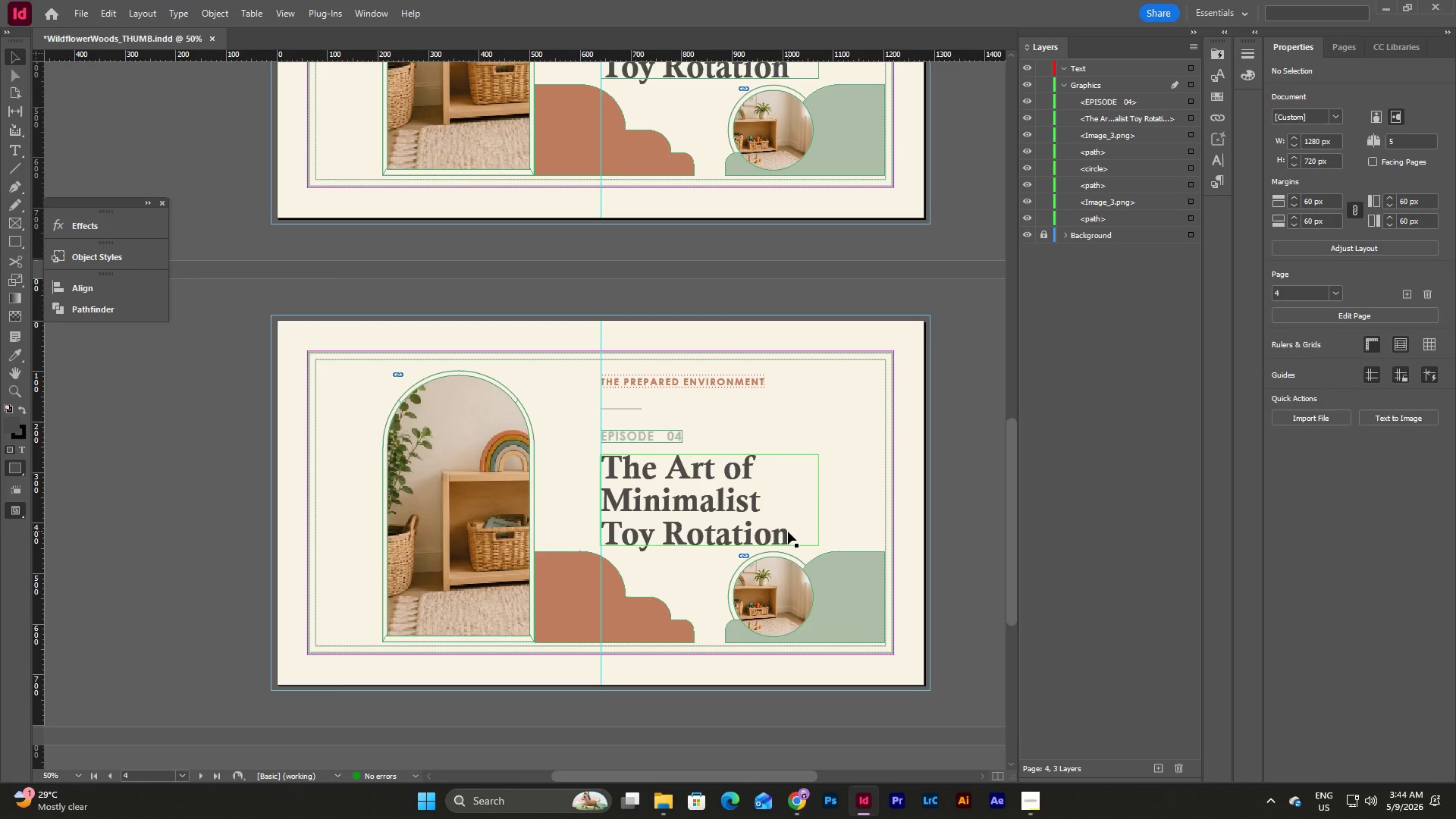 
double_click([788, 532])
 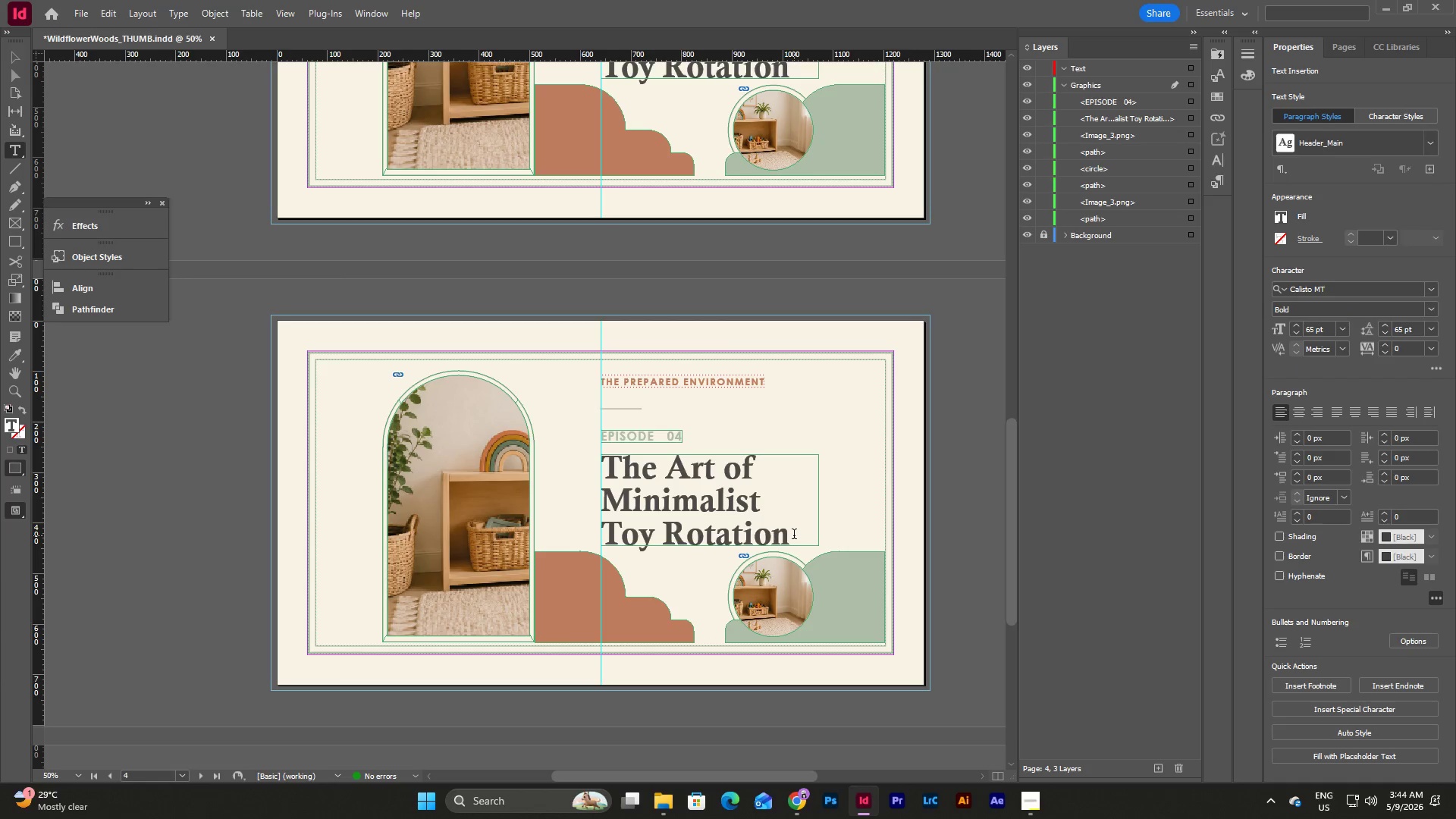 
left_click_drag(start_coordinate=[794, 535], to_coordinate=[600, 467])
 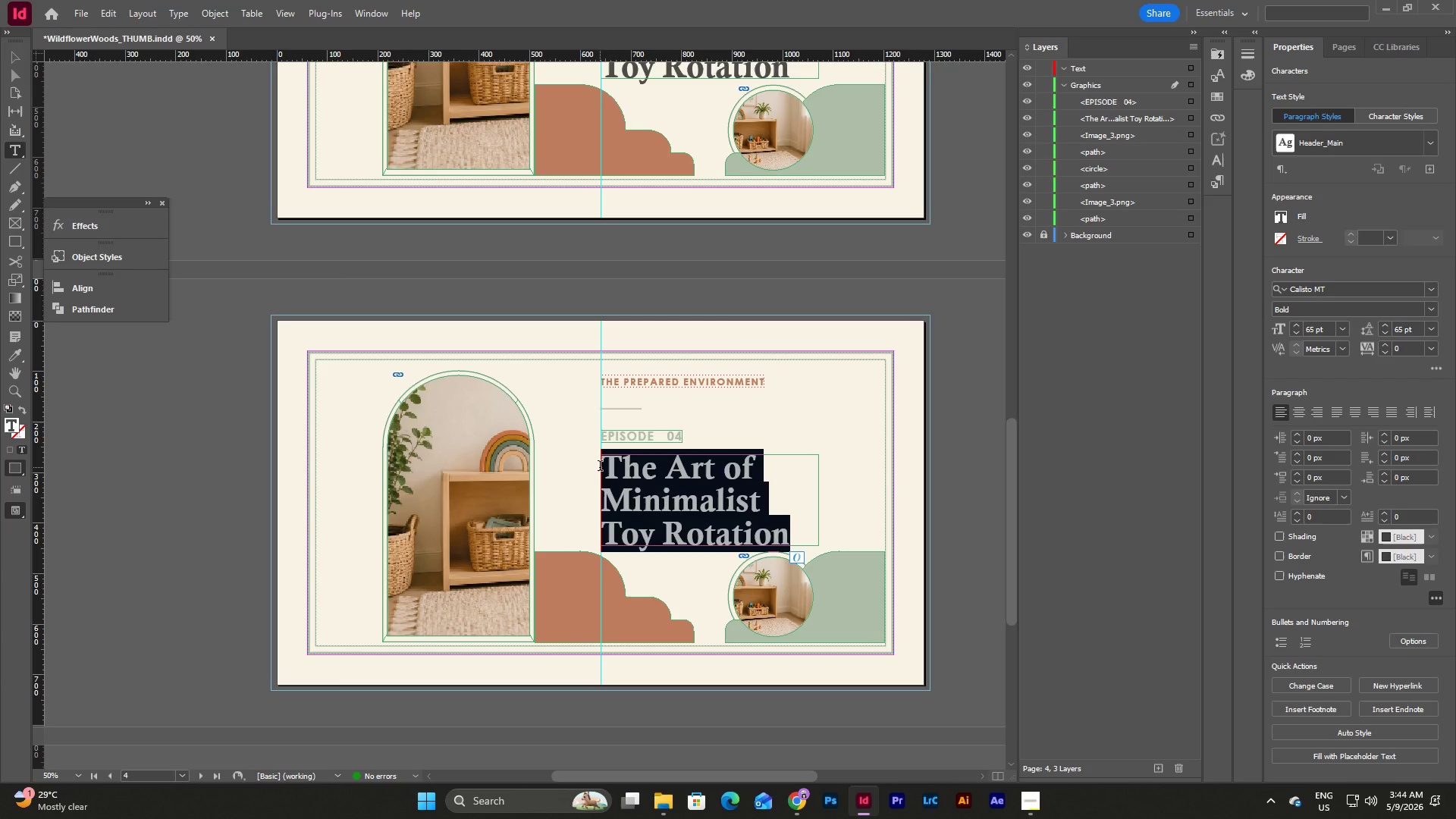 
type(Designing a Calm-Down Corner)
 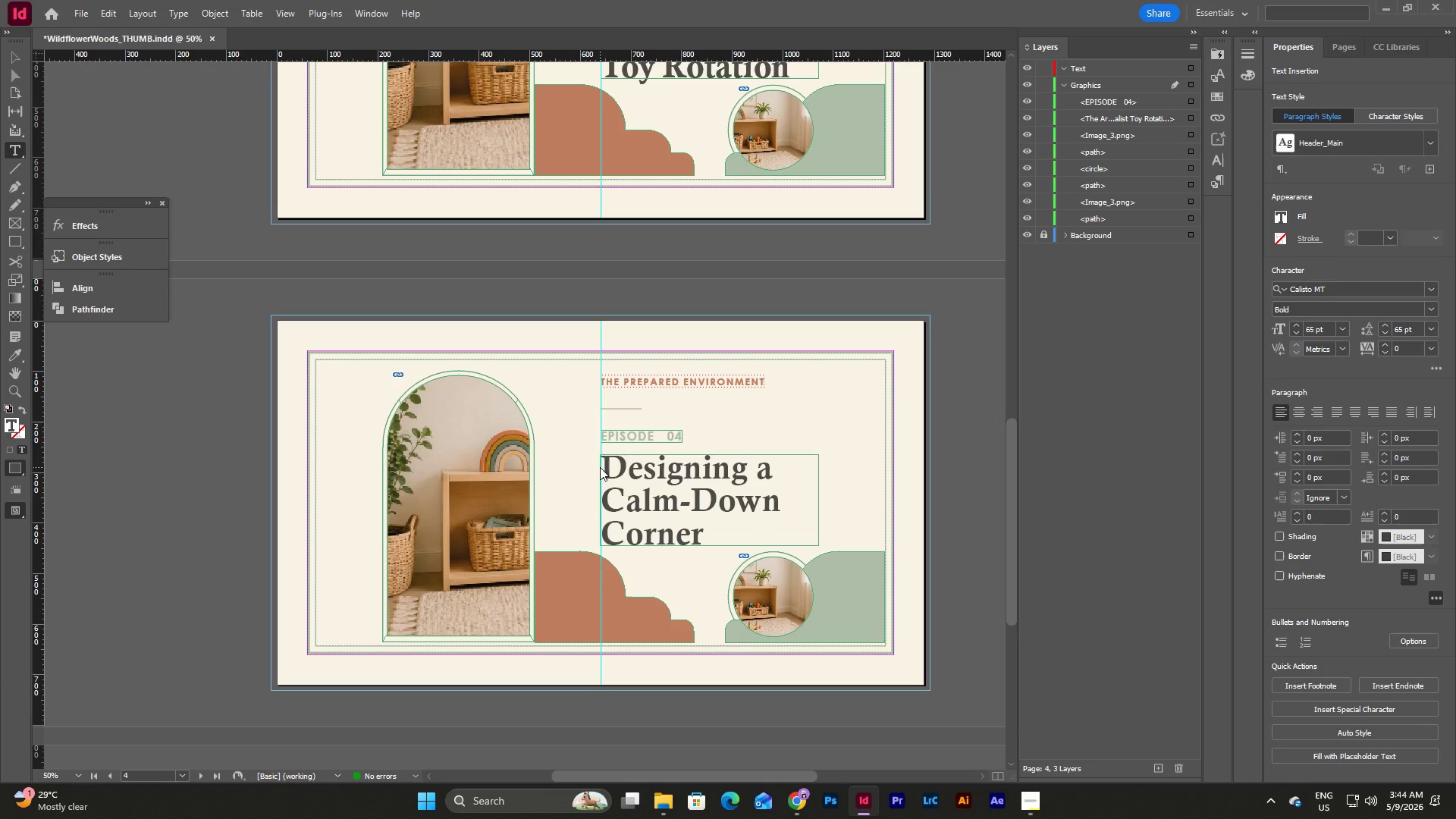 
wait(5.45)
 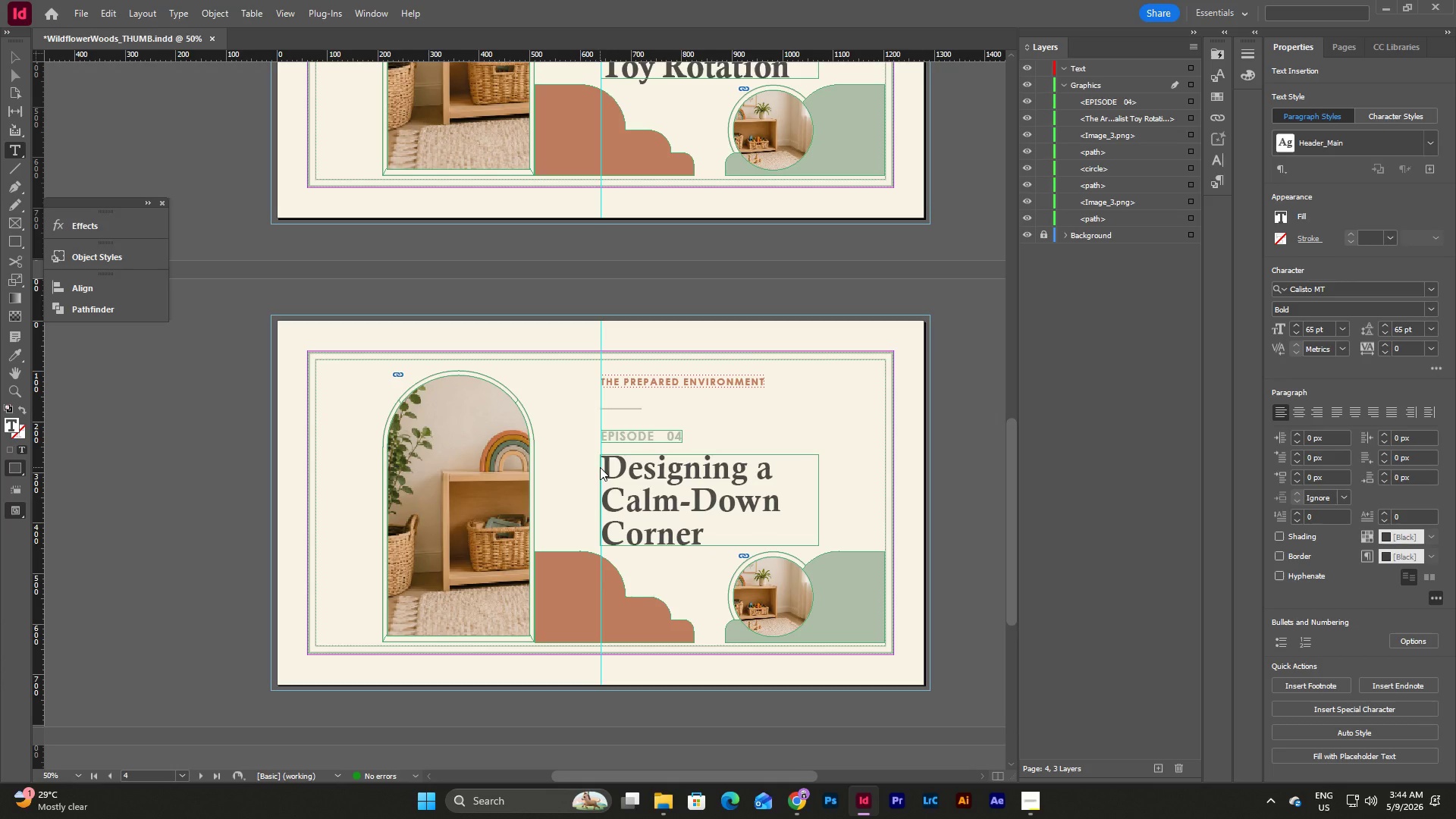 
key(Escape)
 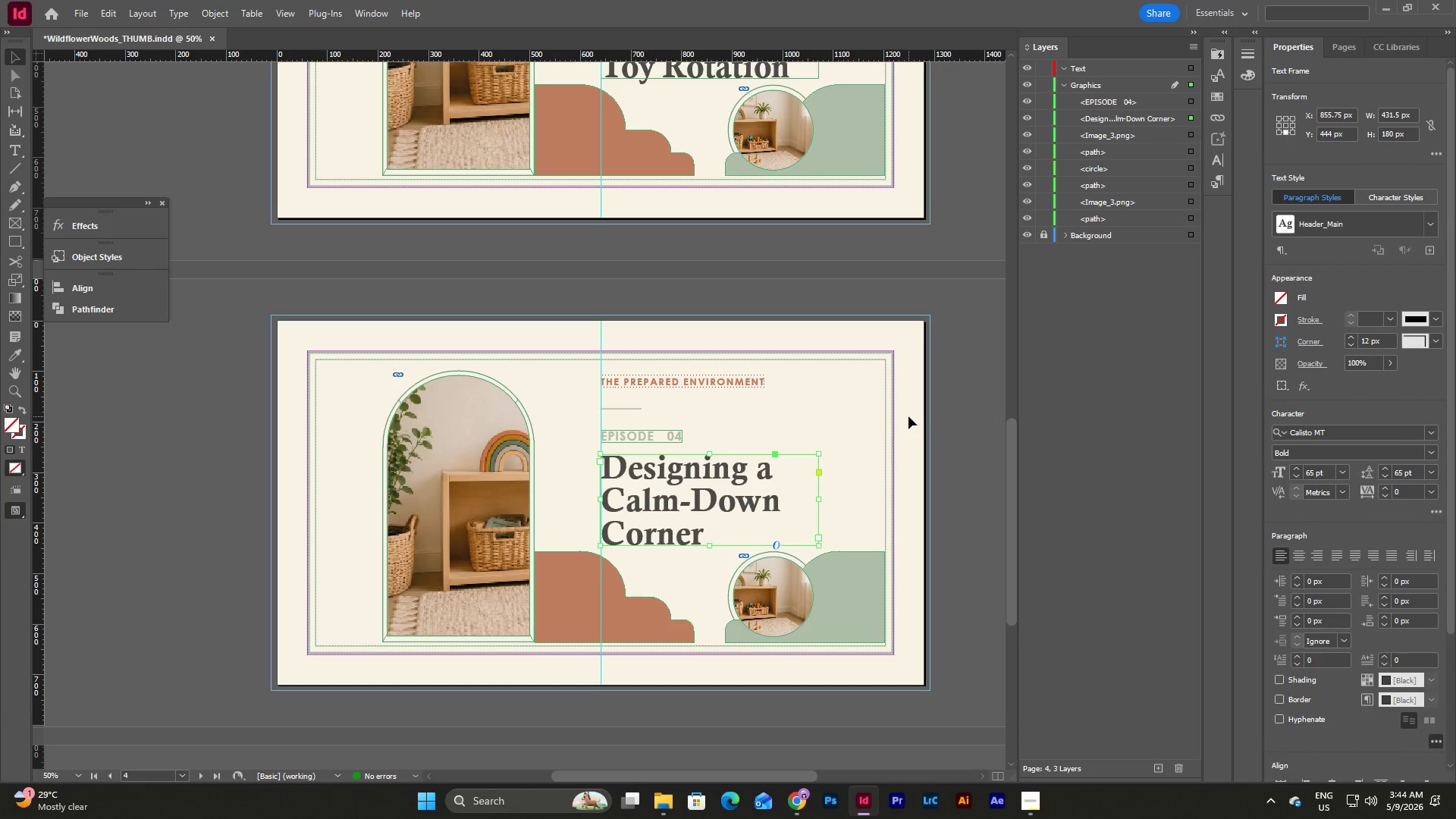 
key(V)
 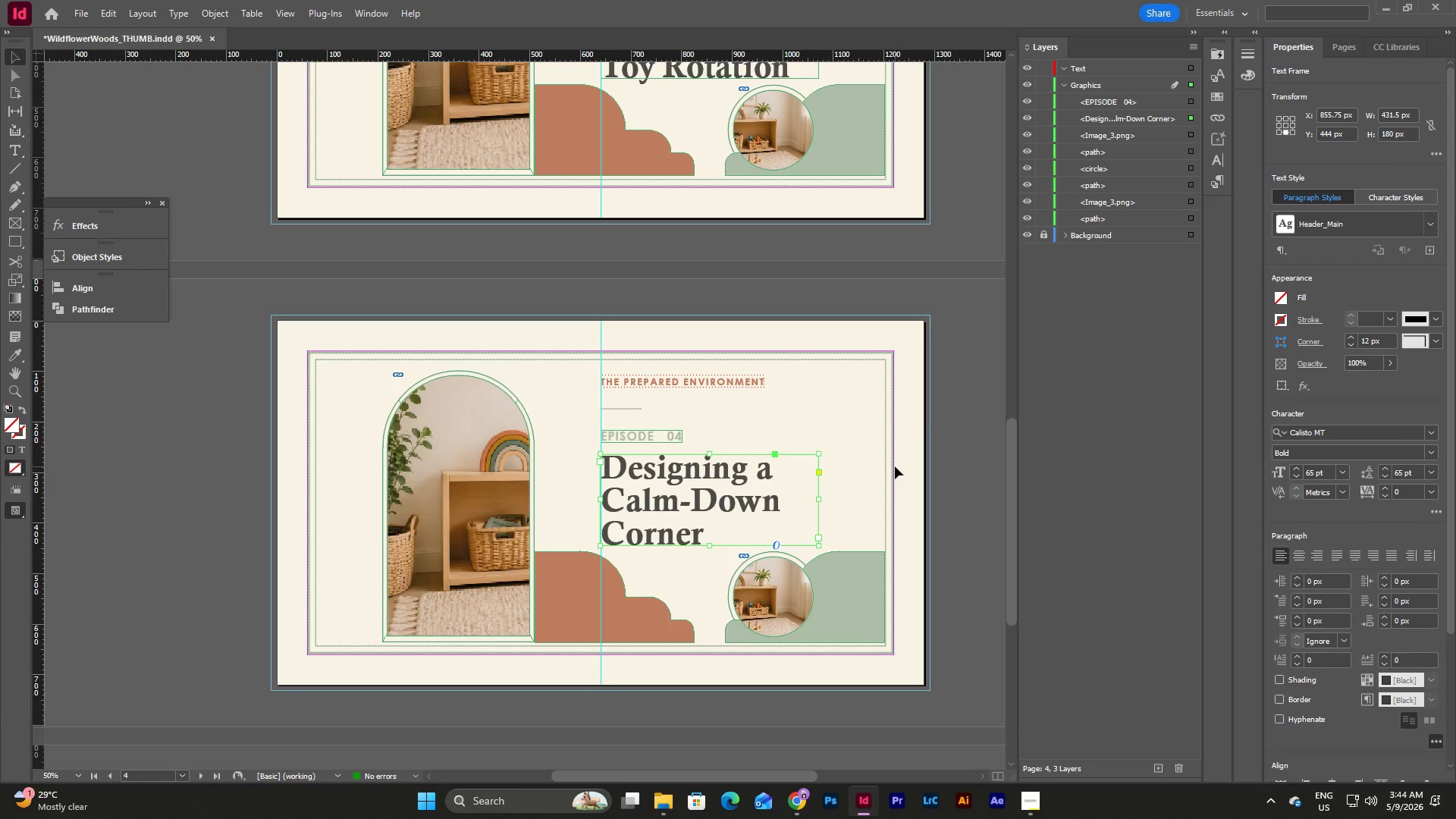 
left_click([903, 455])
 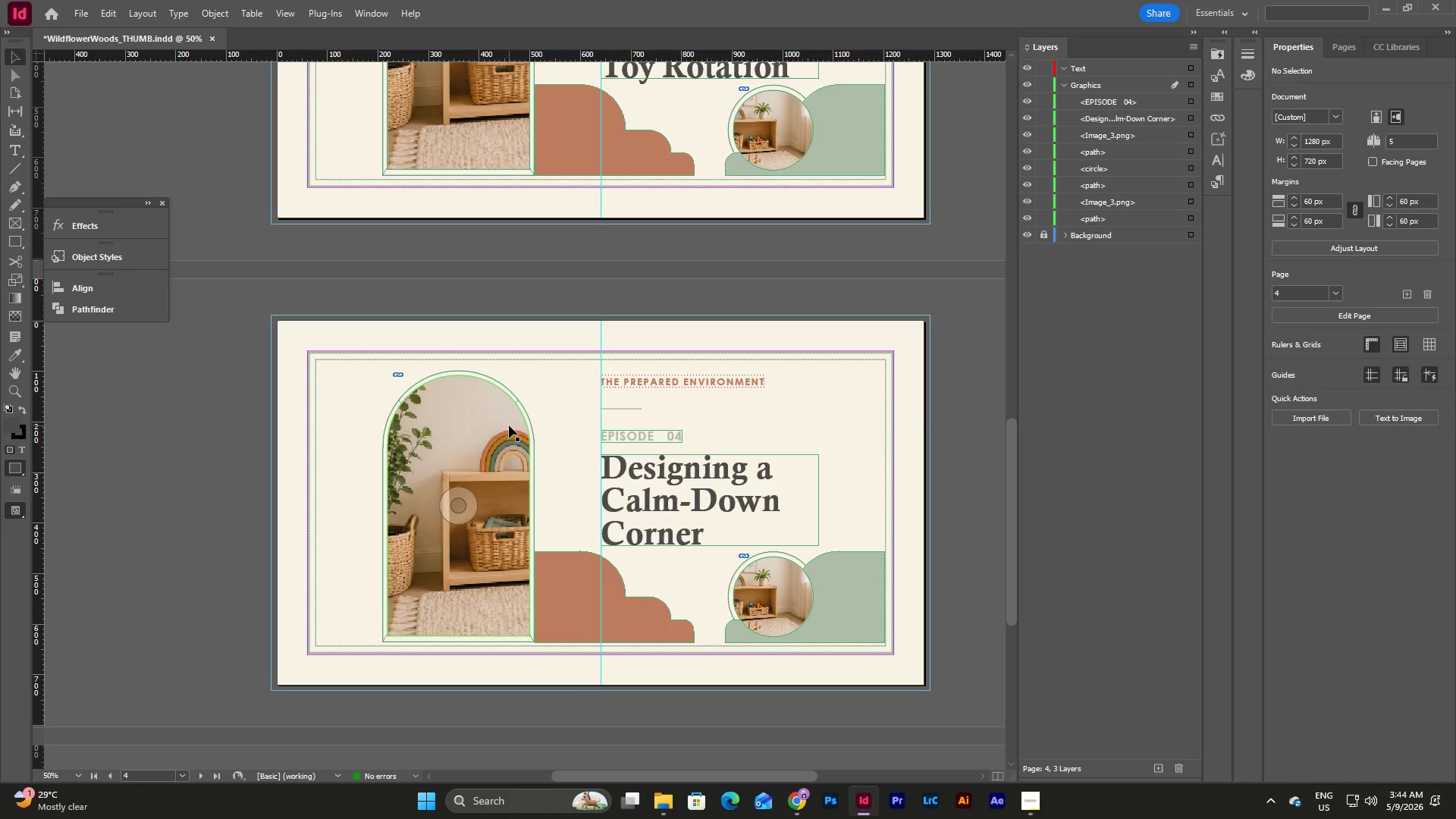 
double_click([509, 425])
 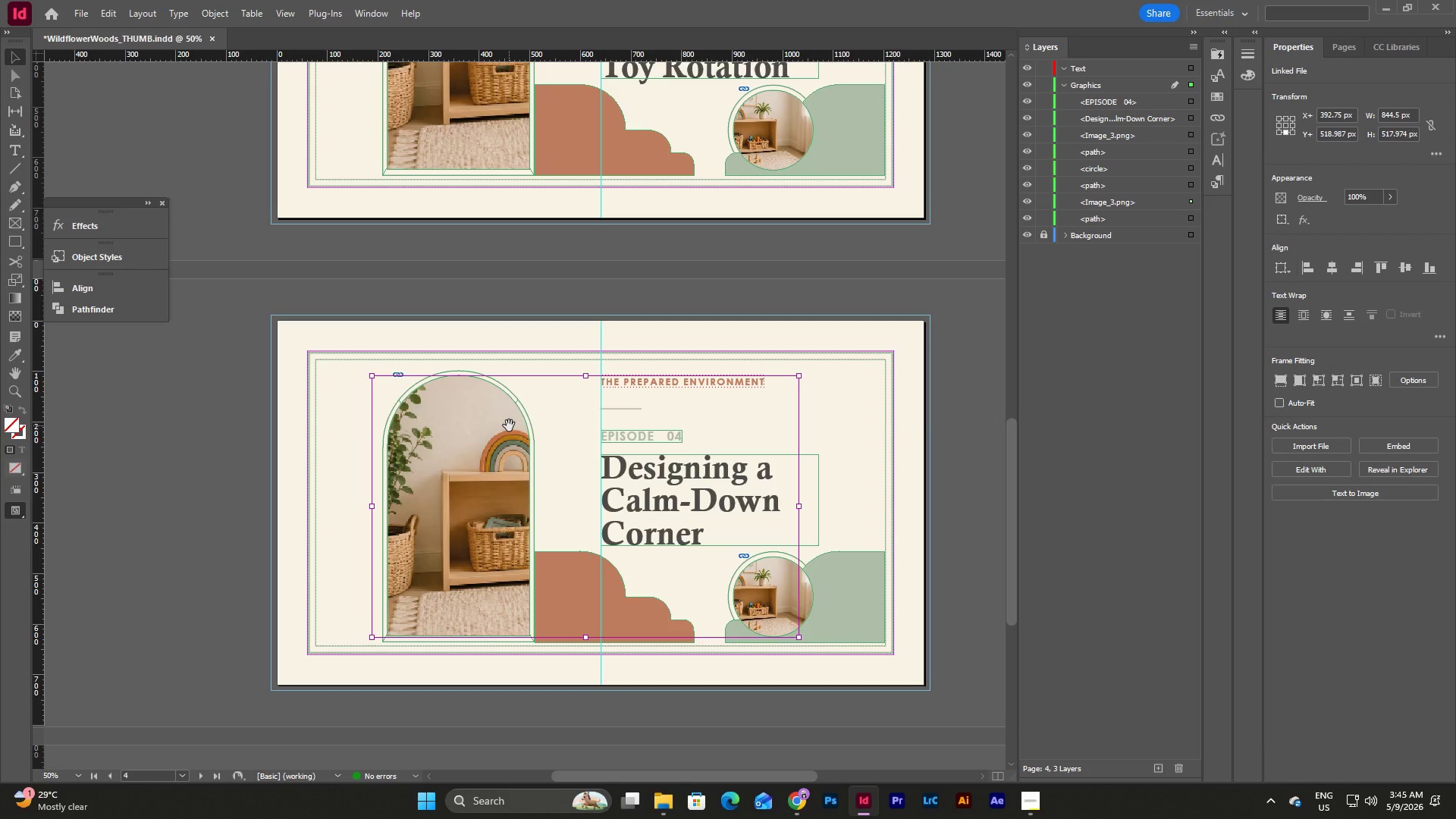 
key(Backspace)
 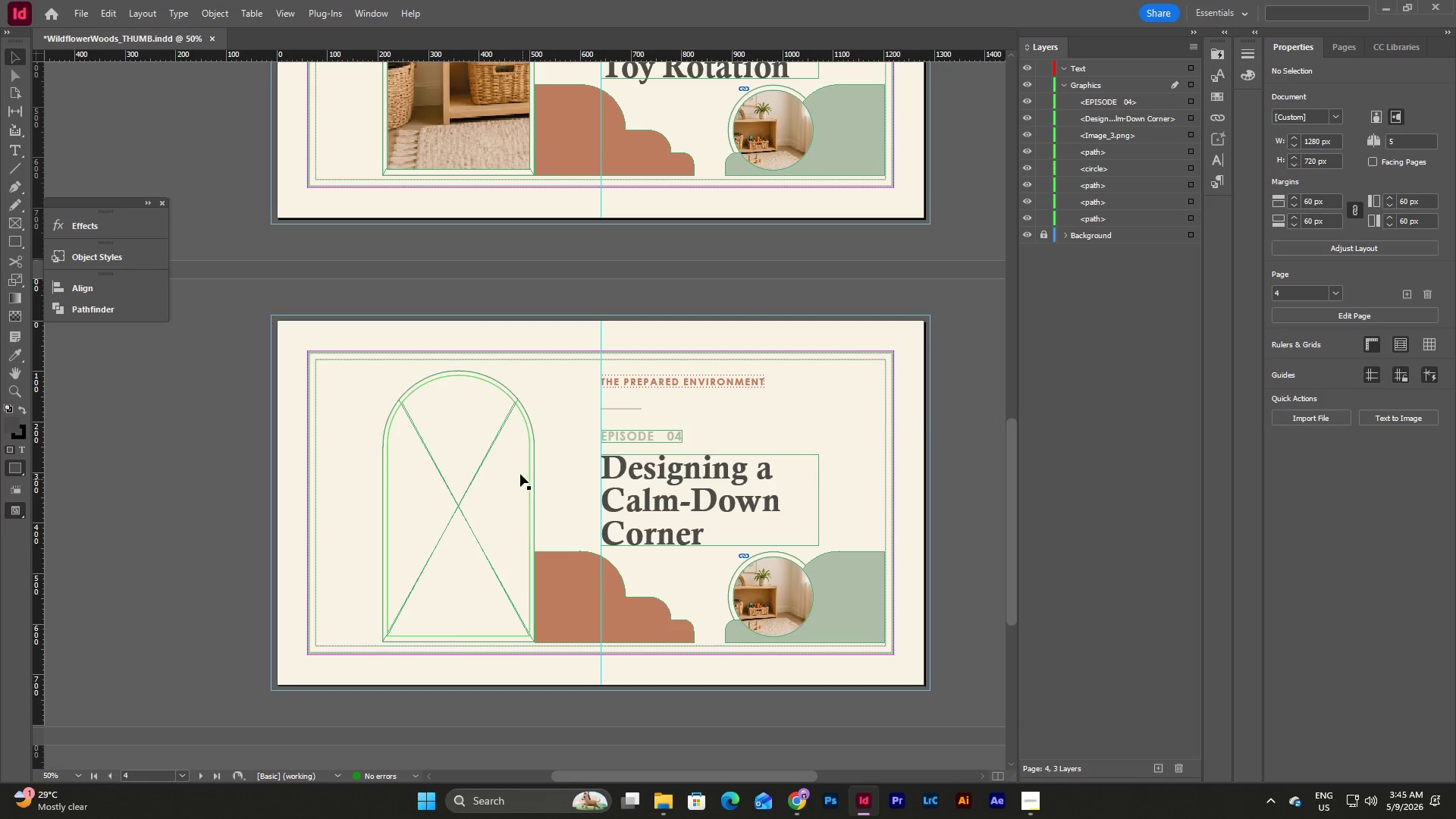 
left_click([479, 433])
 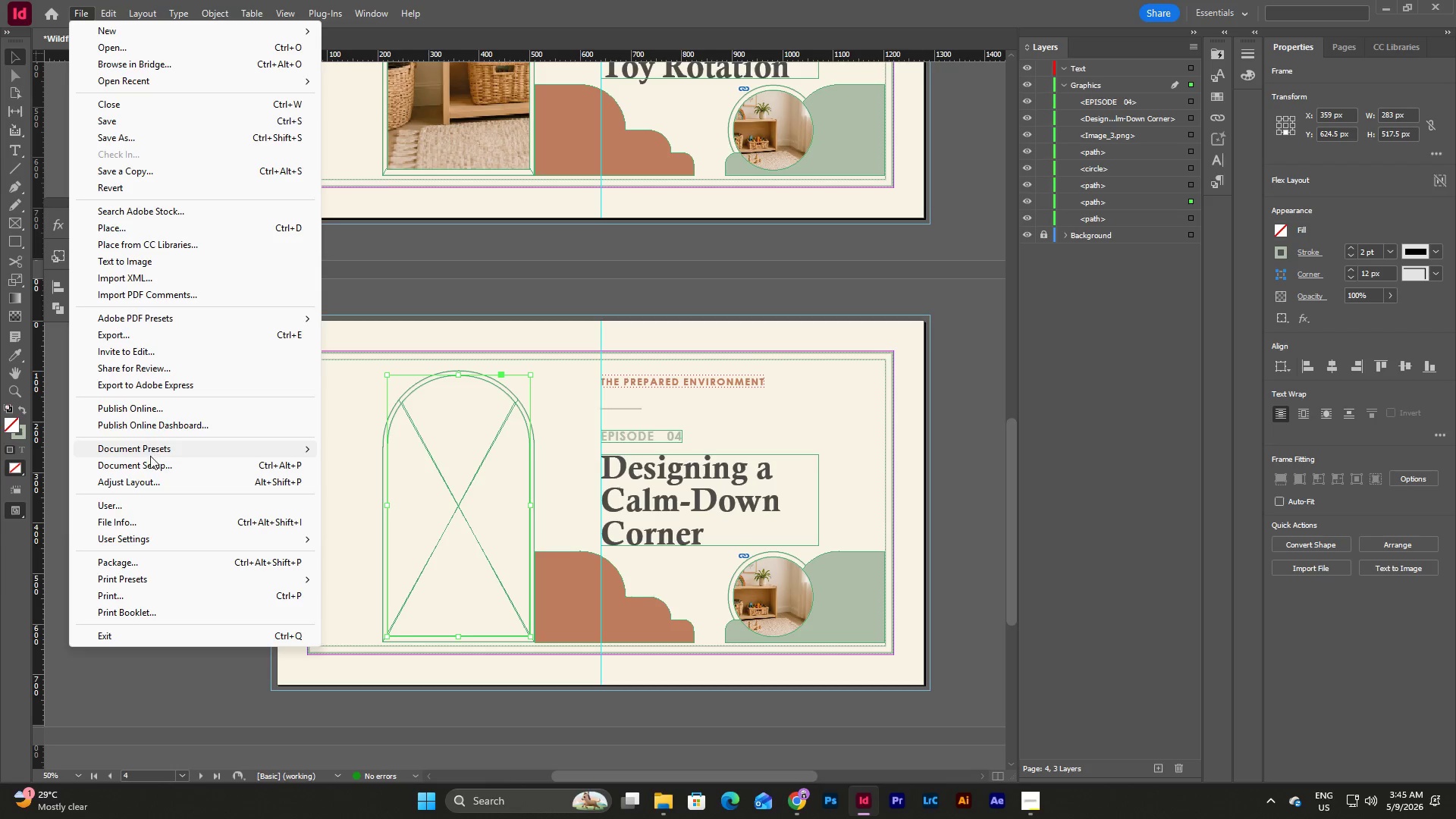 
left_click([128, 231])
 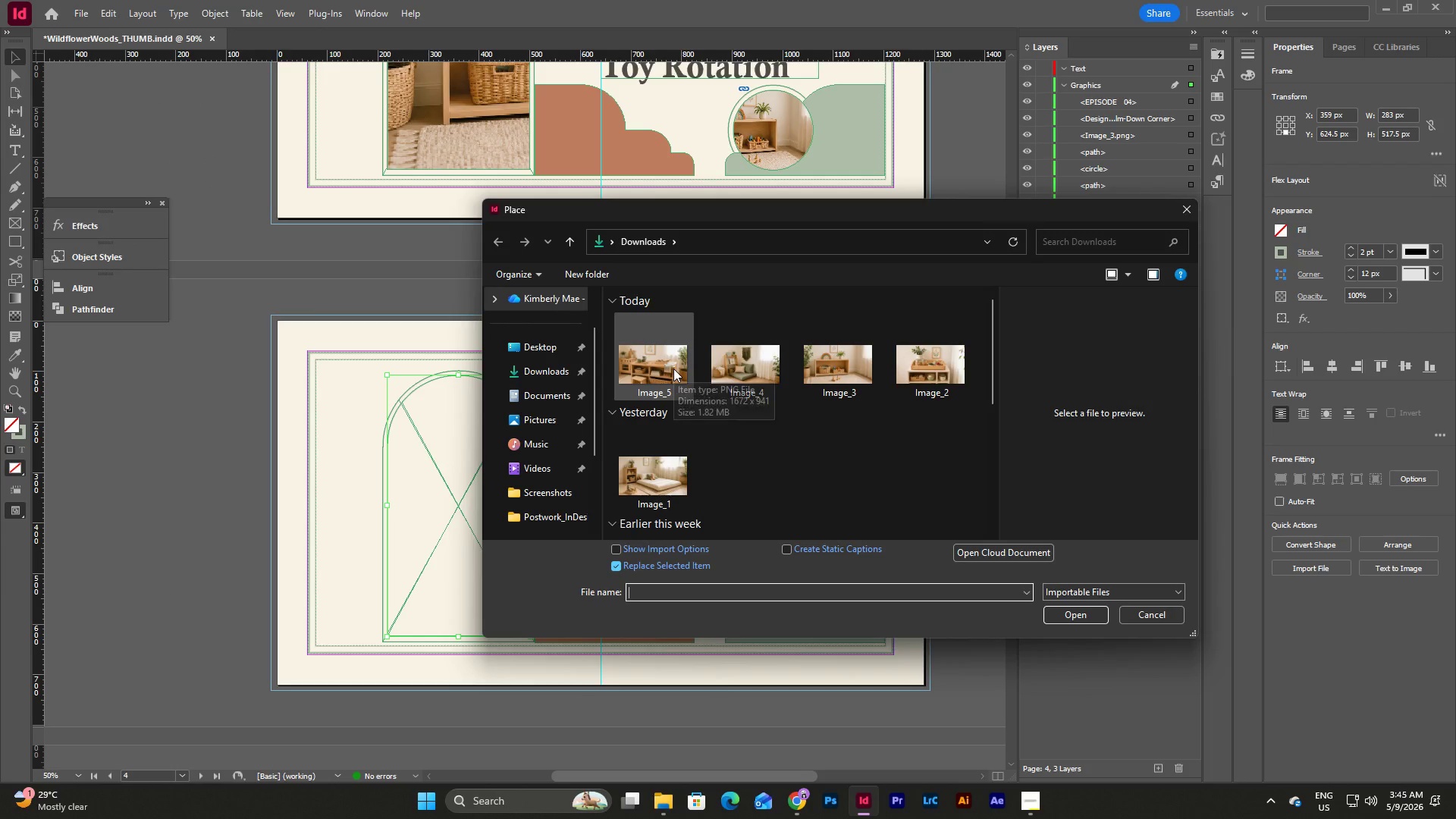 
left_click([673, 369])
 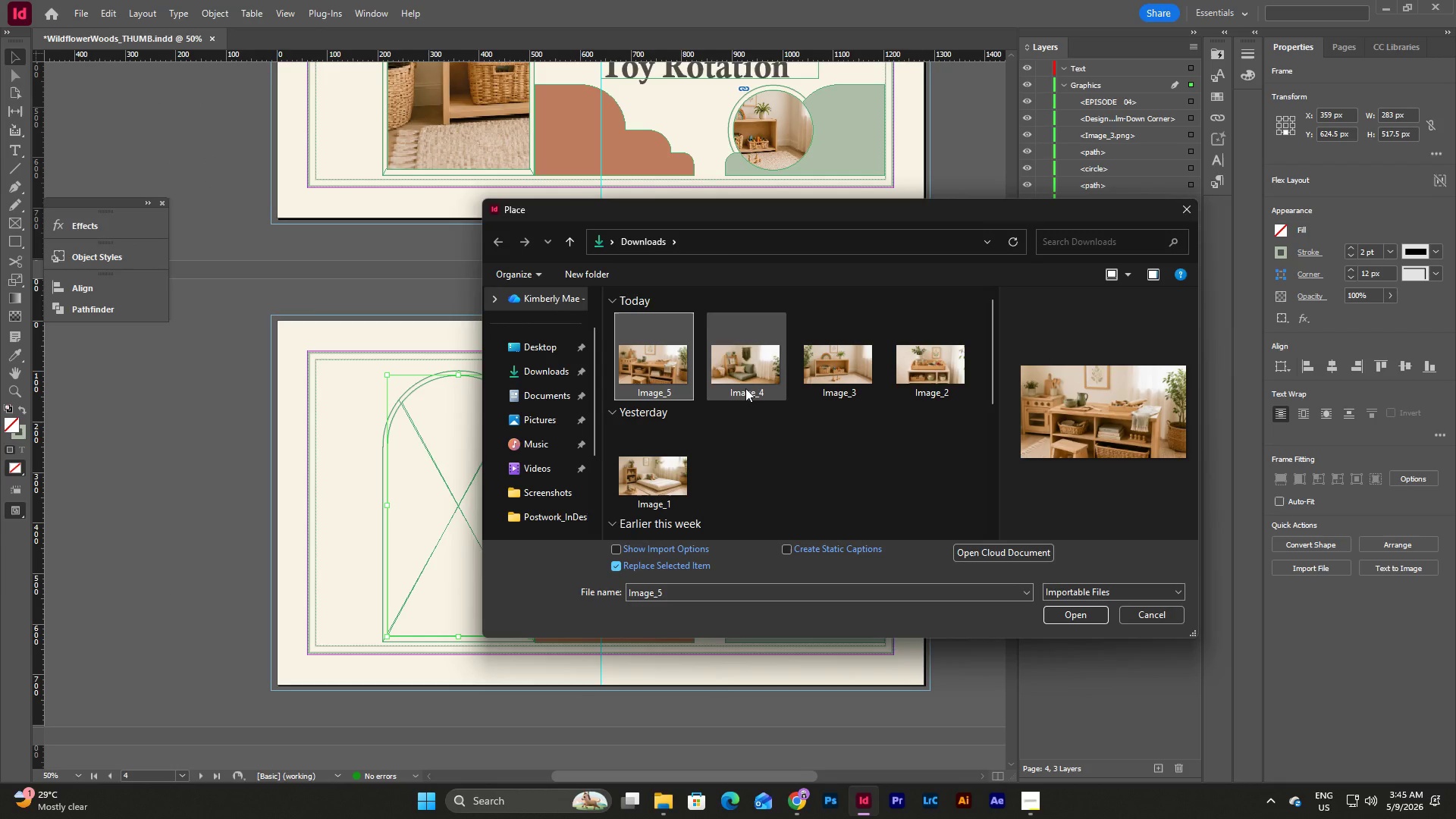 
left_click([751, 366])
 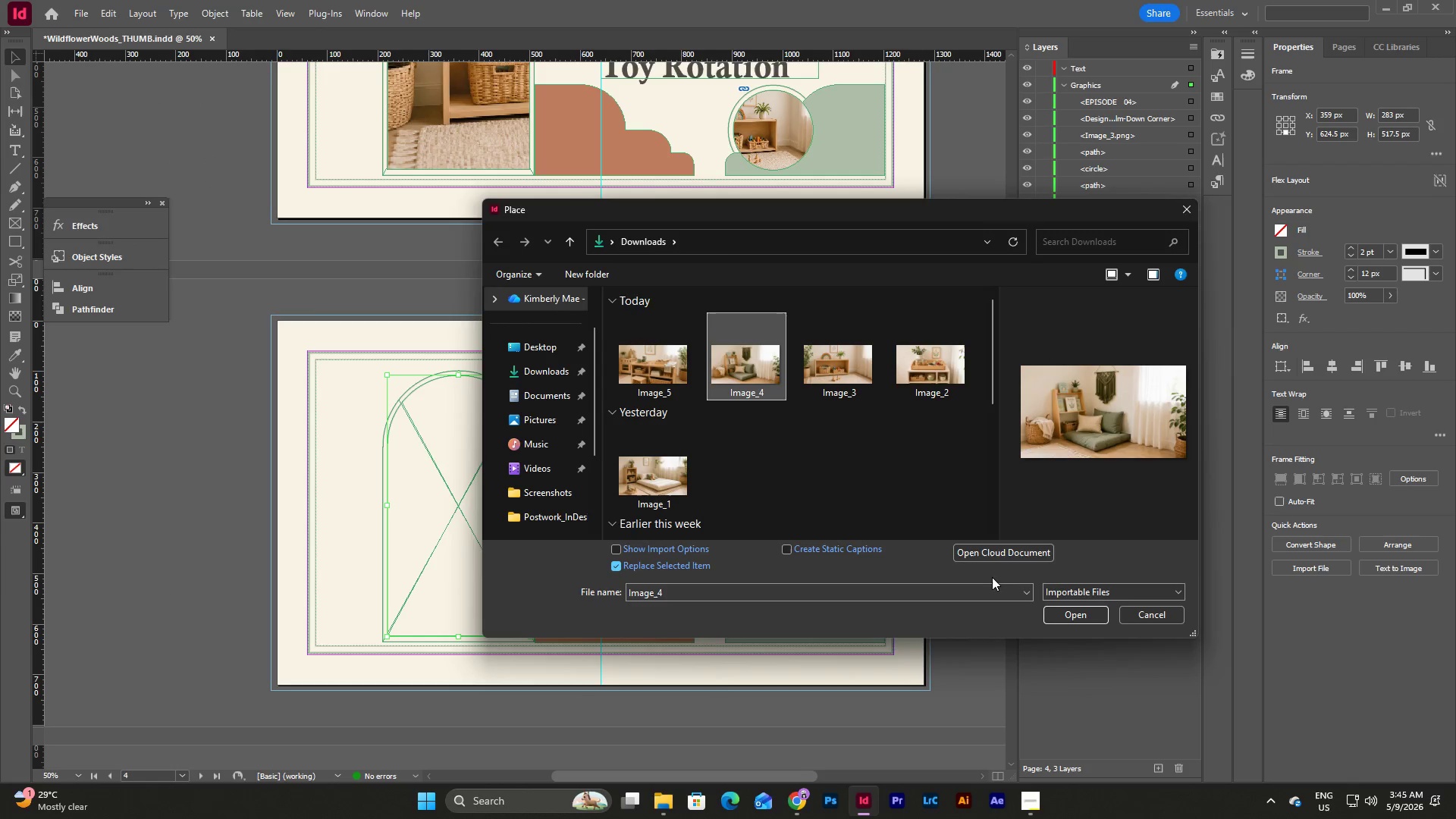 
left_click([1063, 615])
 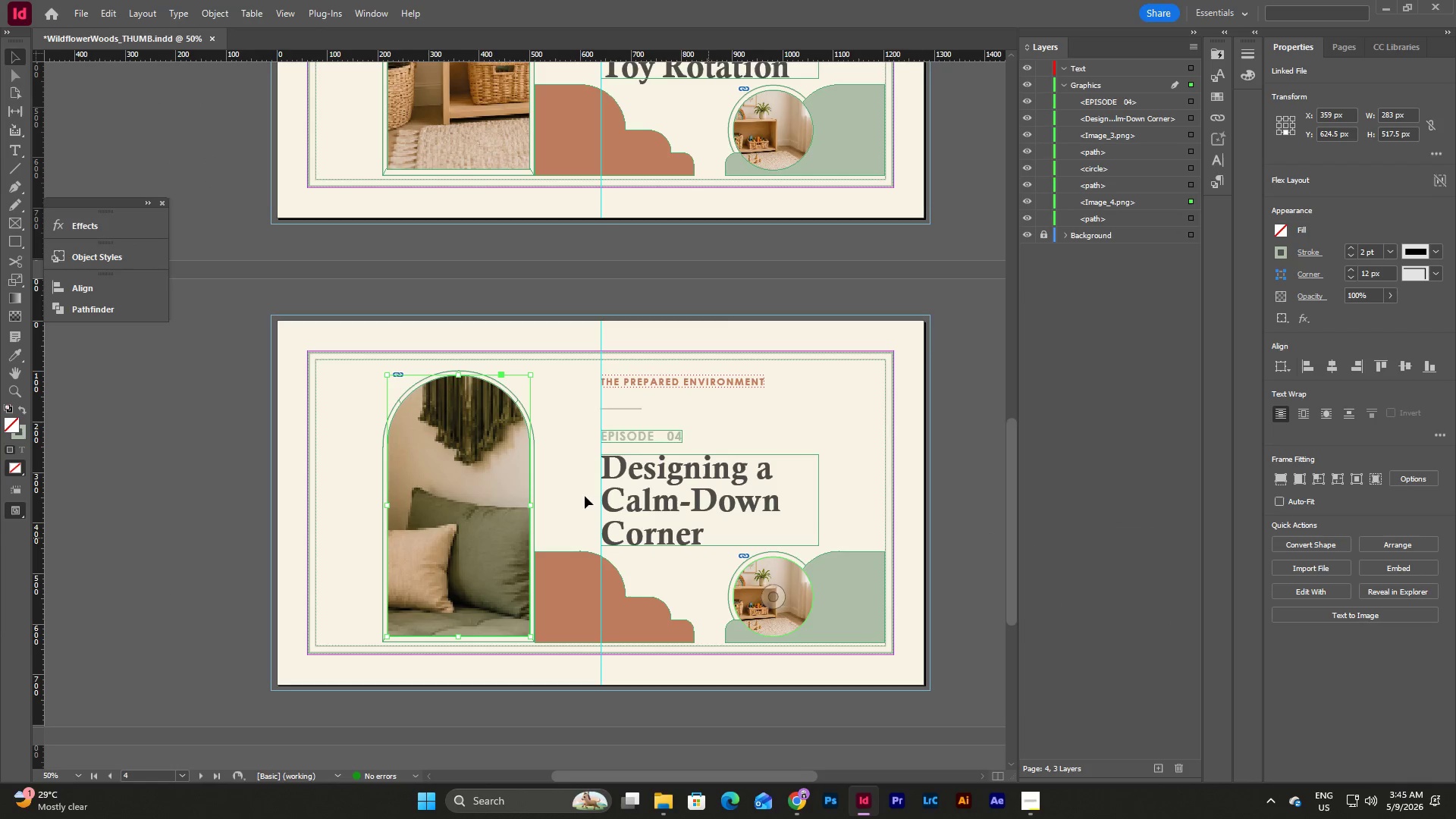 
double_click([497, 475])
 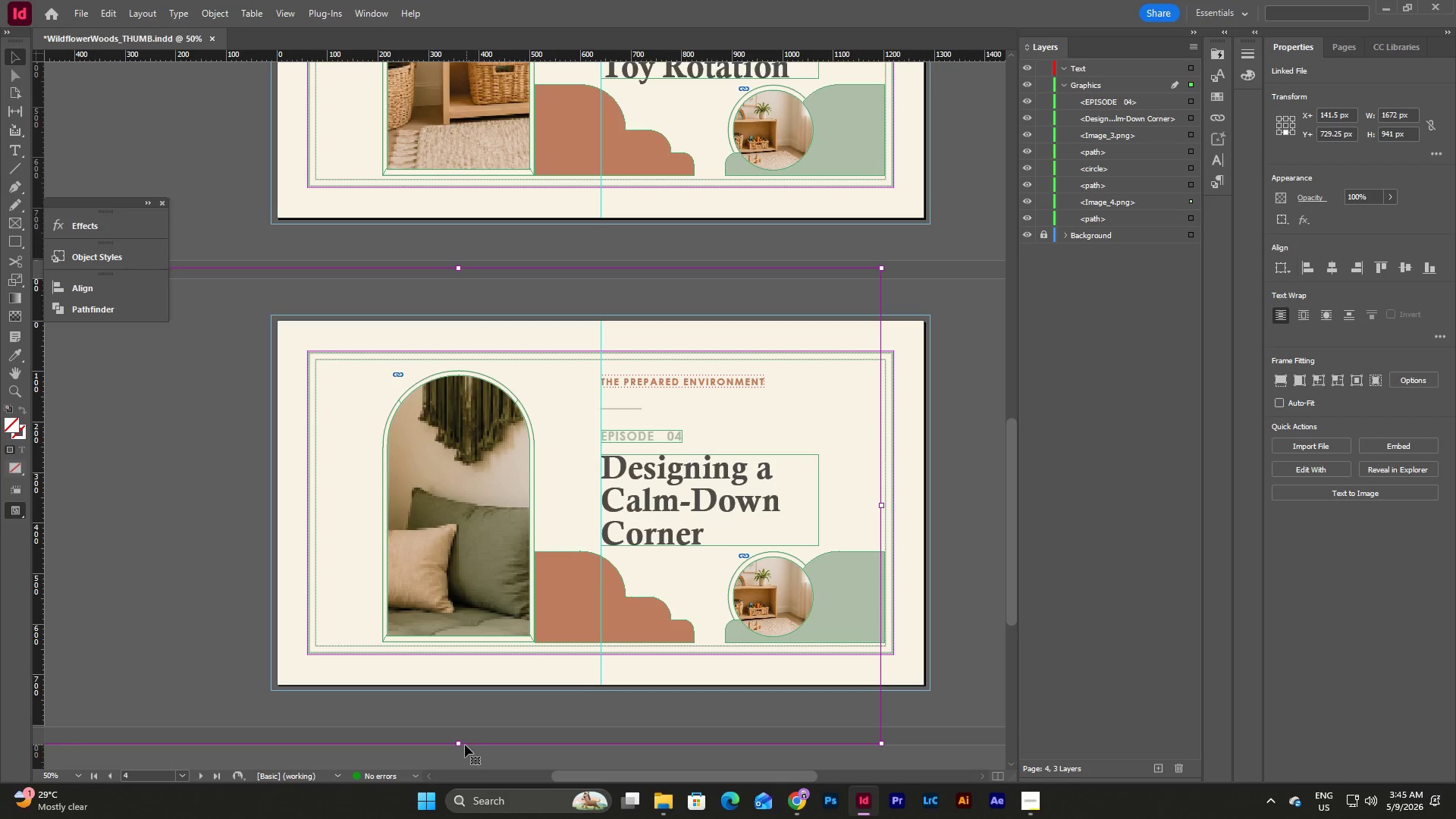 
left_click_drag(start_coordinate=[458, 746], to_coordinate=[478, 636])
 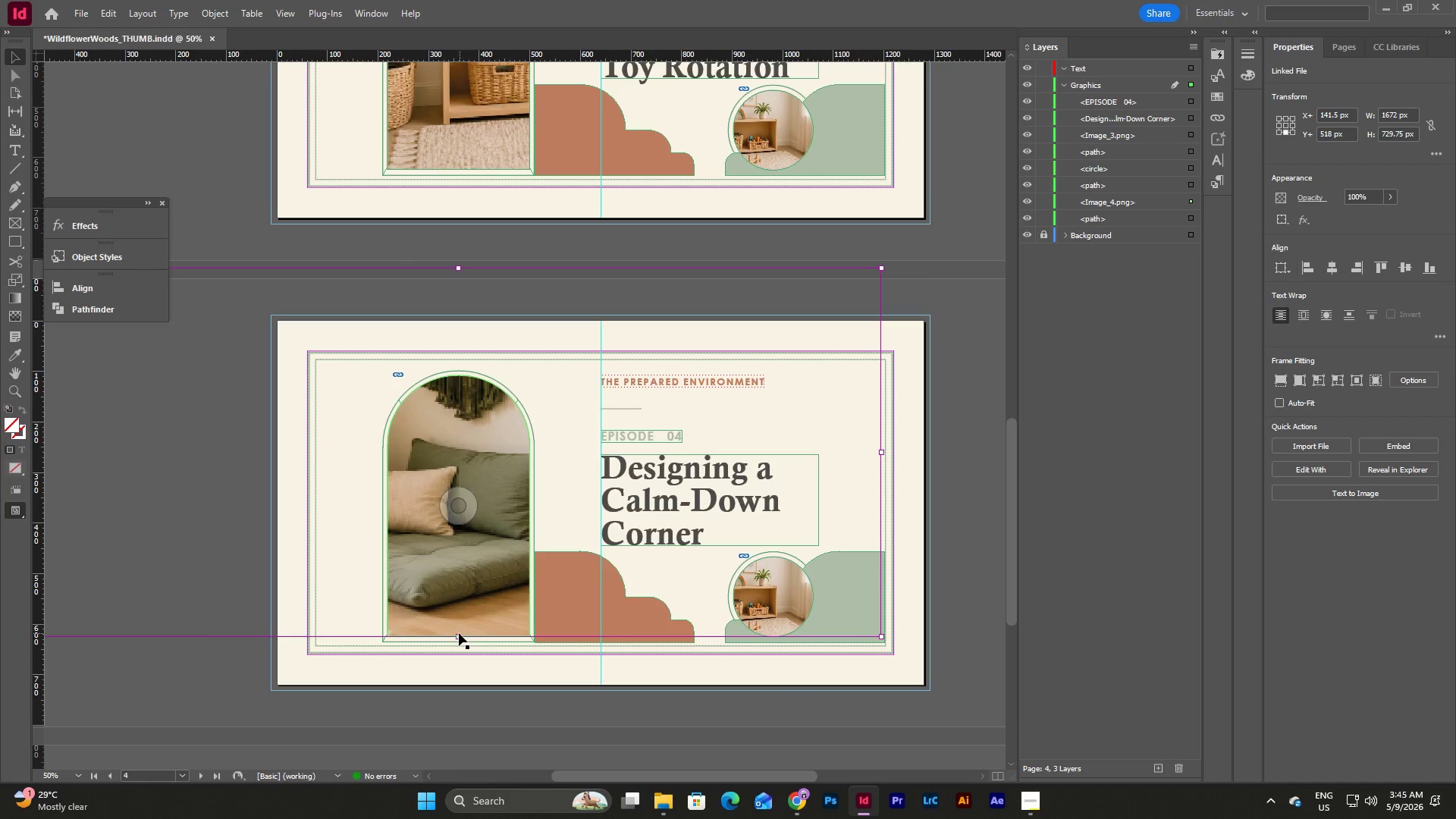 
left_click_drag(start_coordinate=[459, 636], to_coordinate=[458, 644])
 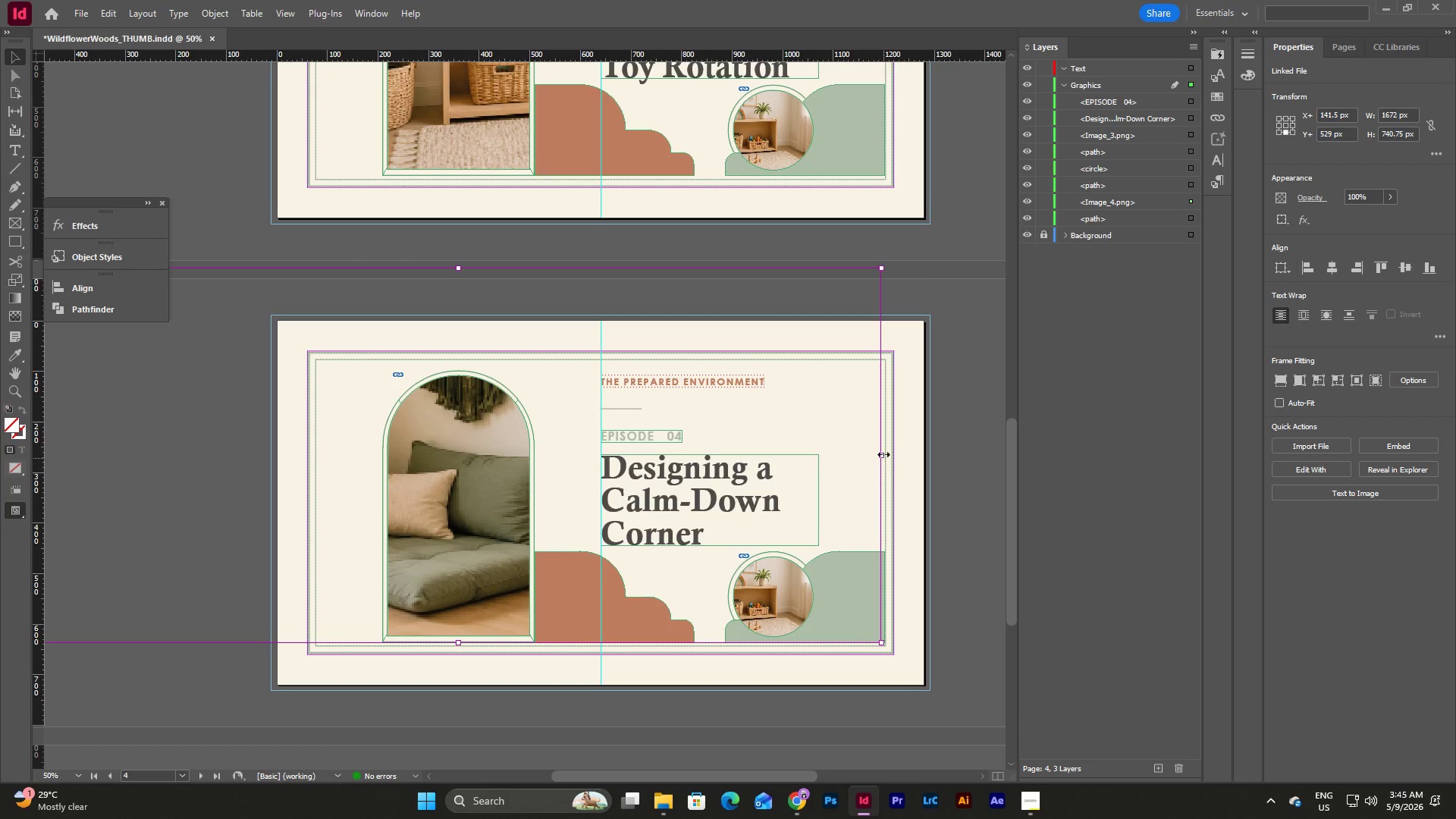 
left_click_drag(start_coordinate=[882, 454], to_coordinate=[535, 492])
 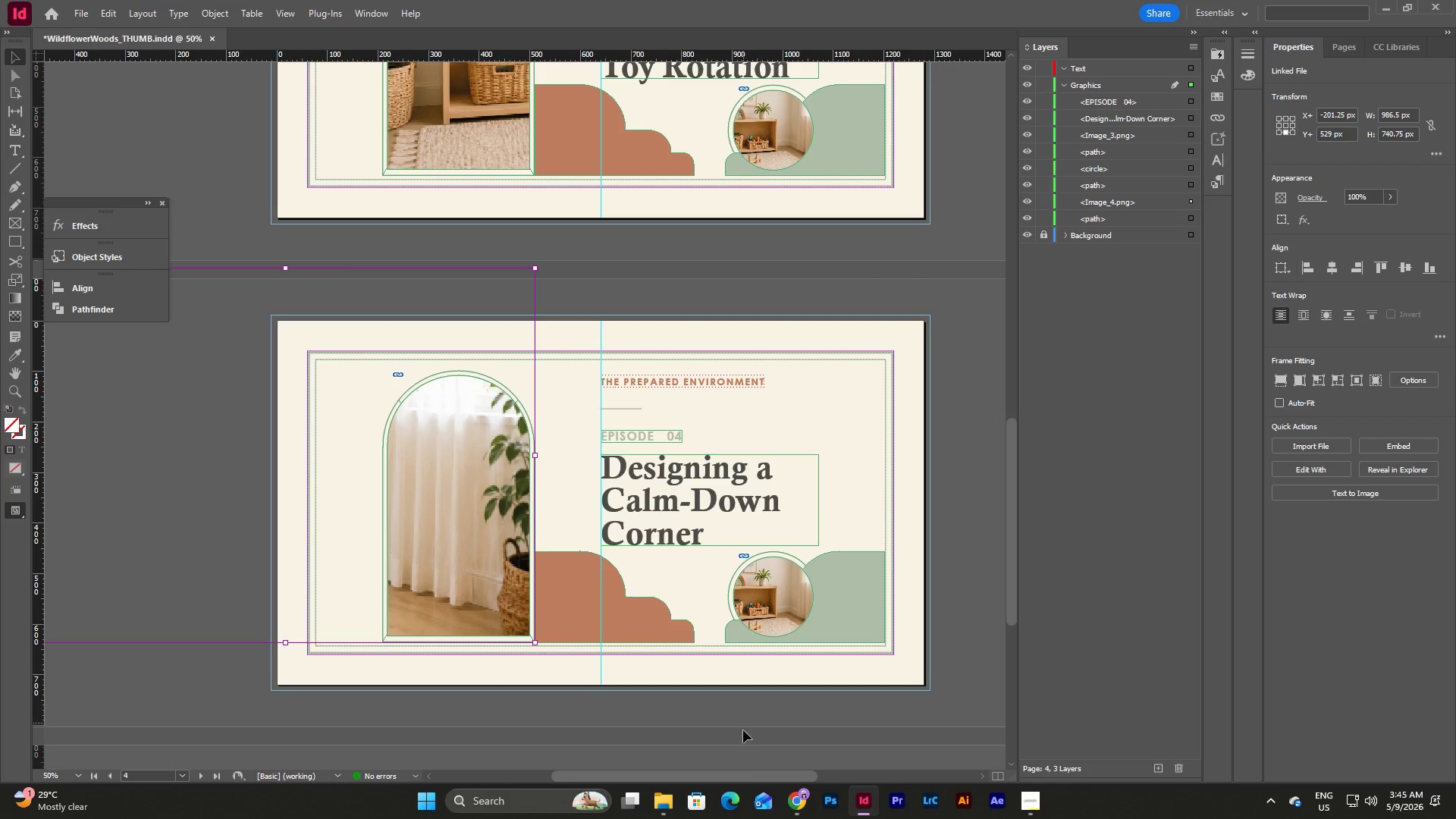 
left_click_drag(start_coordinate=[742, 774], to_coordinate=[717, 776])
 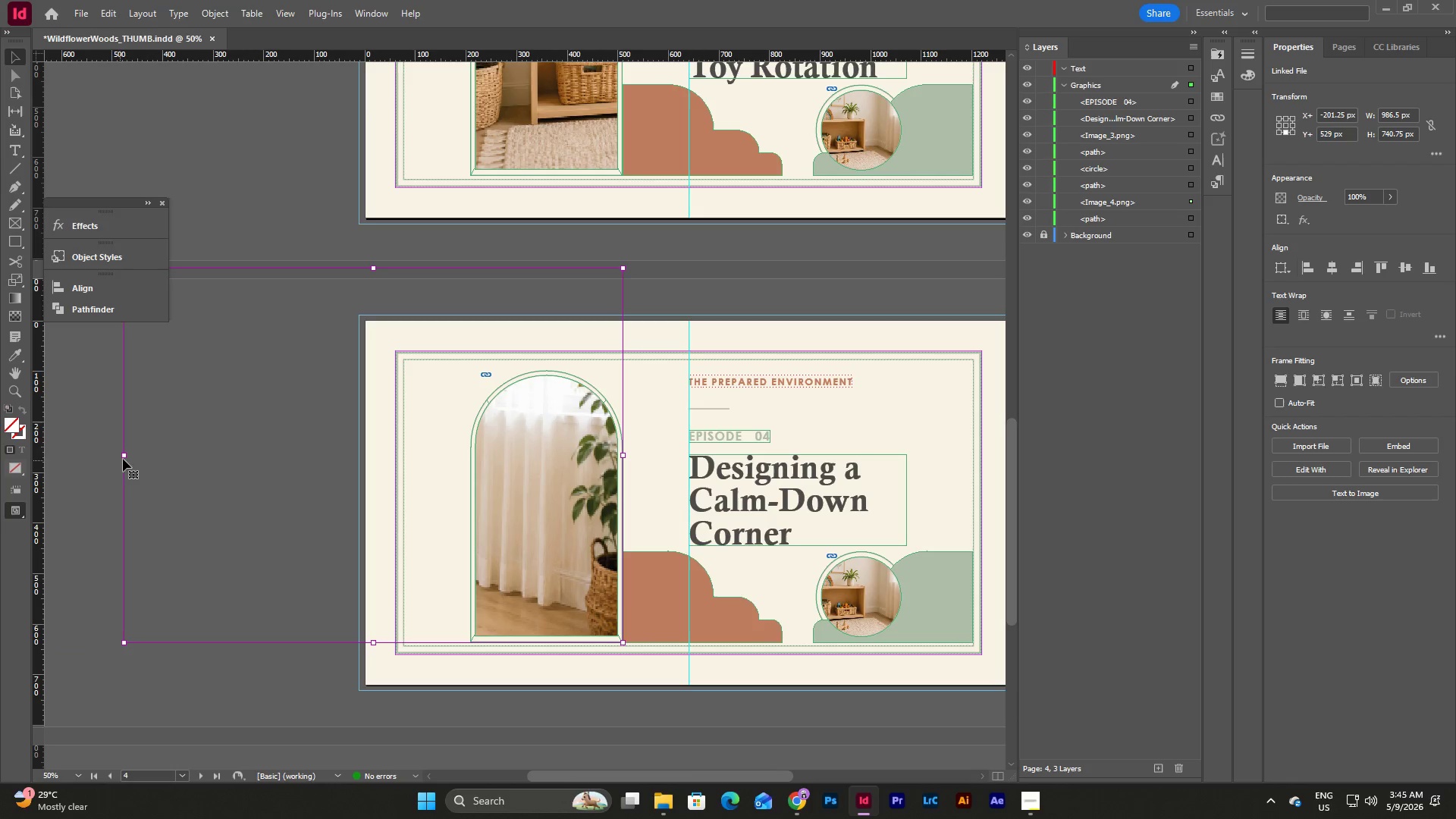 
left_click_drag(start_coordinate=[126, 457], to_coordinate=[263, 485])
 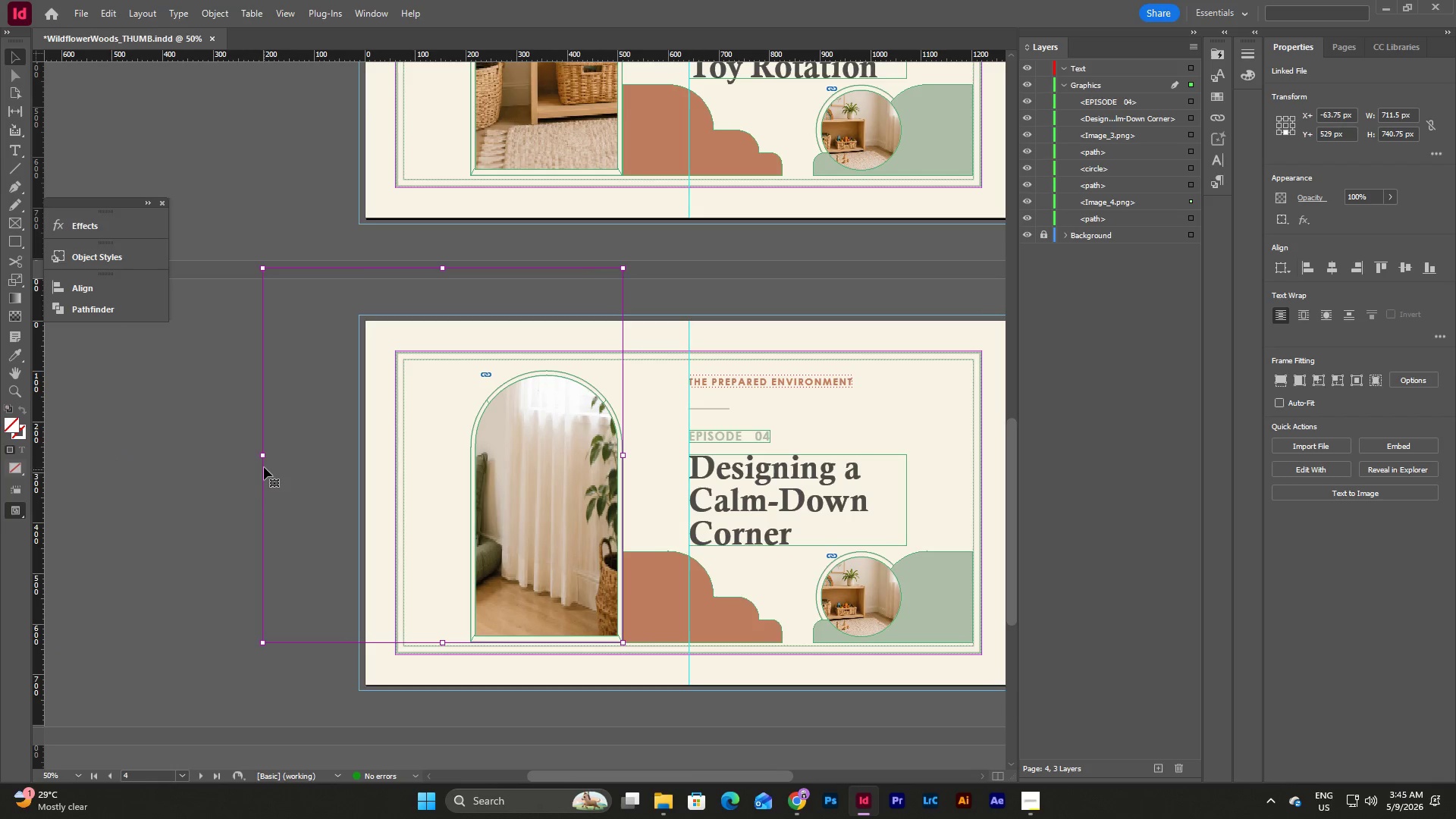 
left_click_drag(start_coordinate=[262, 456], to_coordinate=[232, 457])
 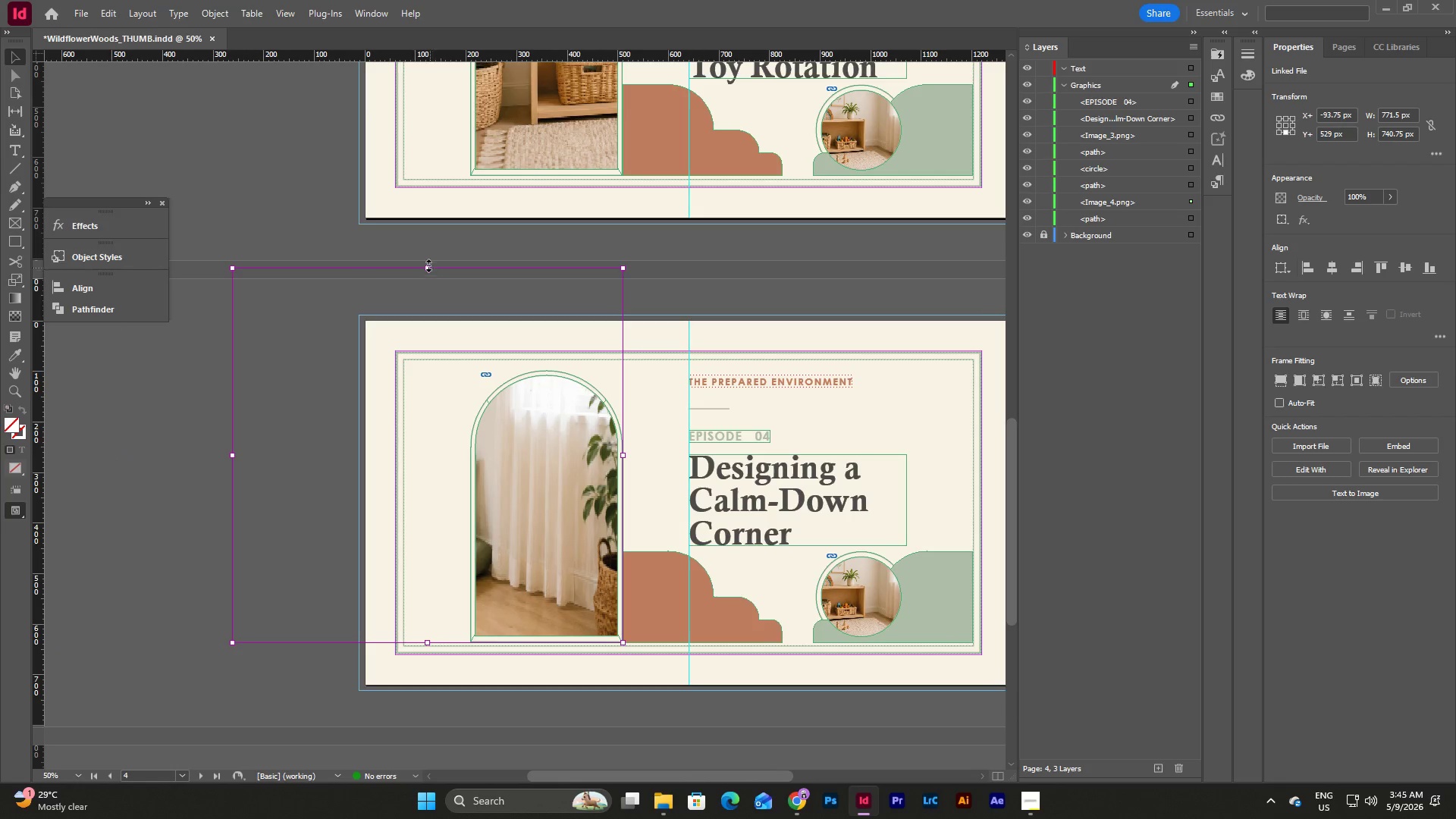 
left_click_drag(start_coordinate=[426, 265], to_coordinate=[428, 378])
 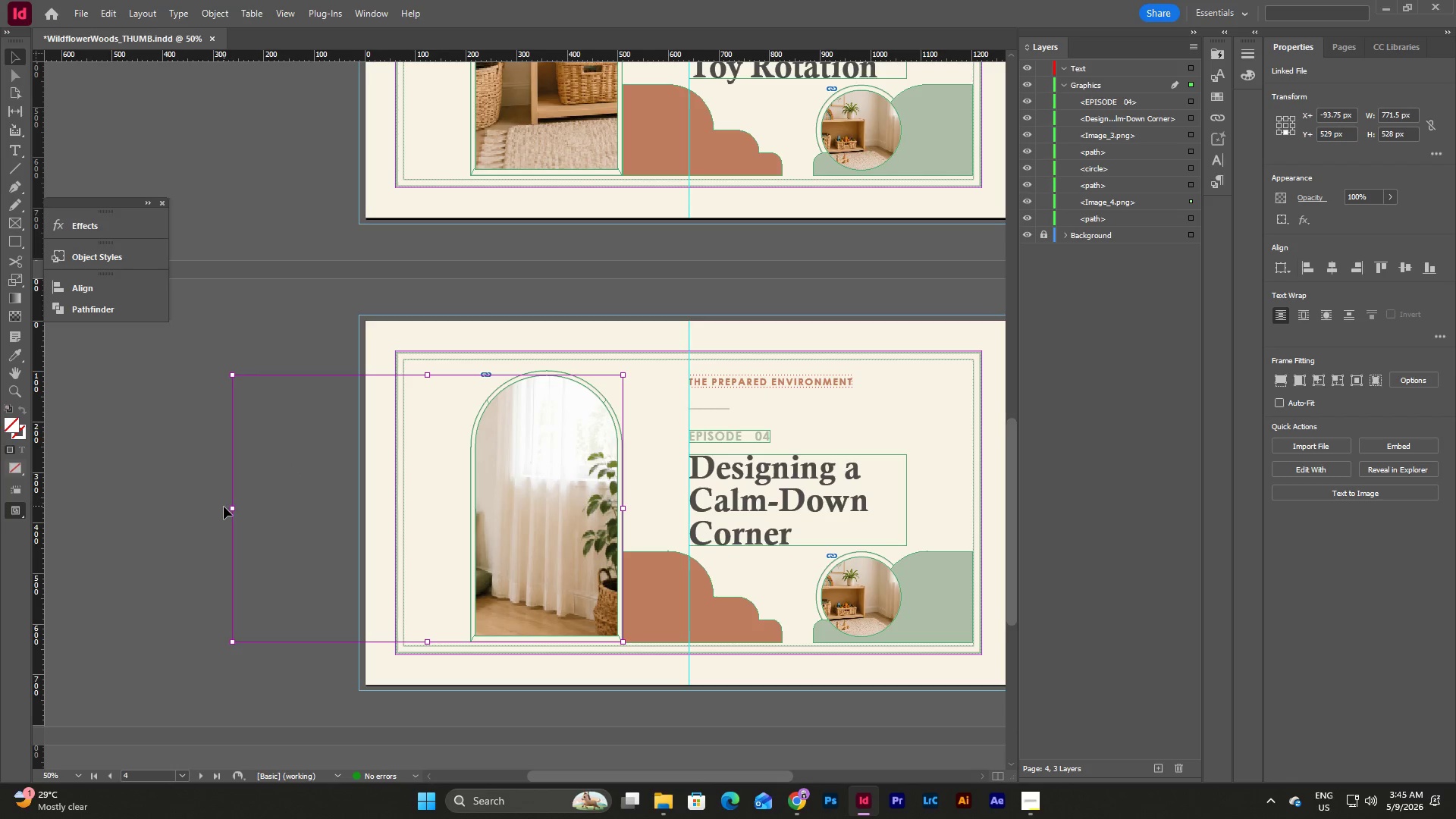 
left_click_drag(start_coordinate=[231, 507], to_coordinate=[240, 508])
 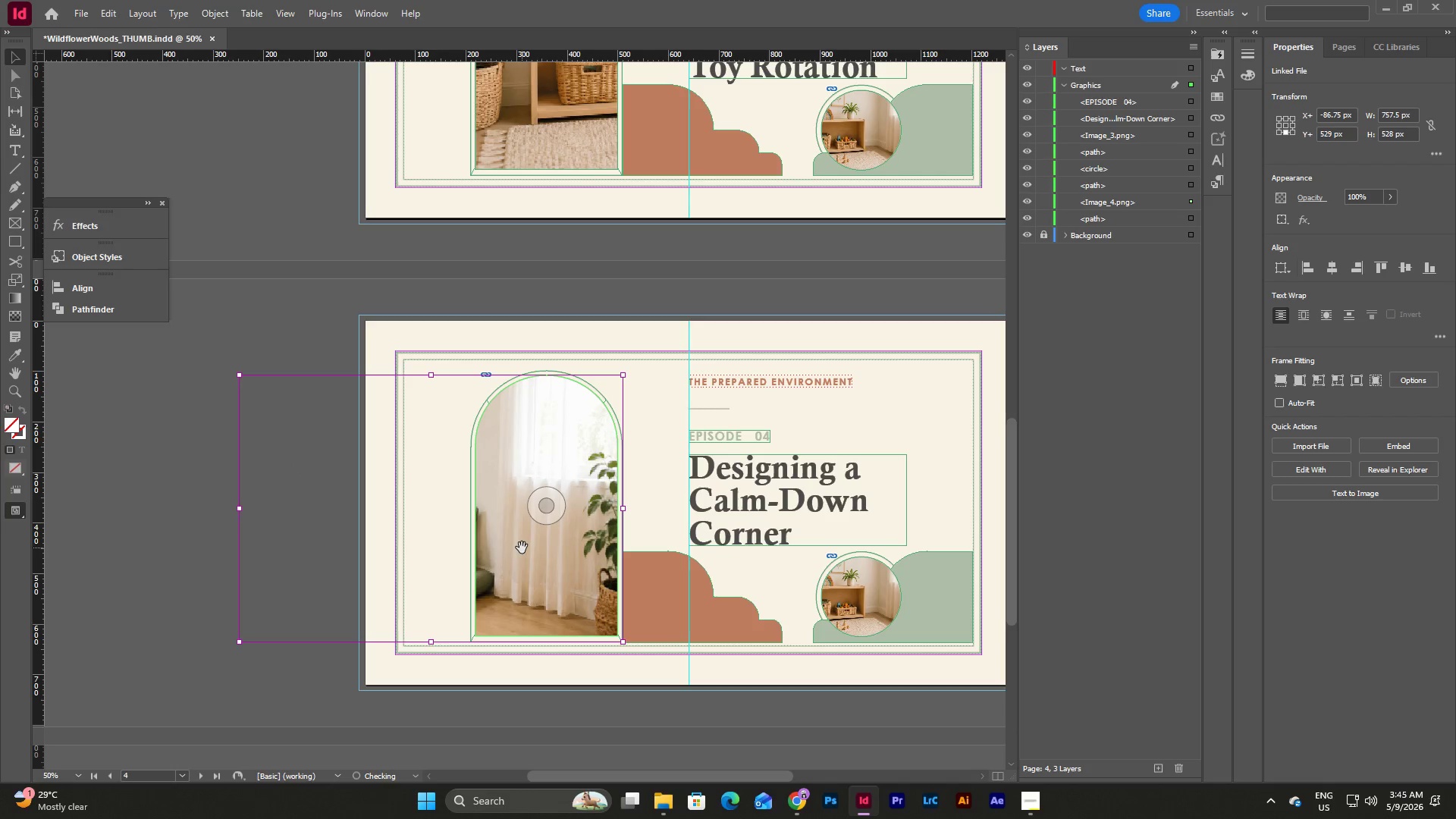 
left_click_drag(start_coordinate=[522, 548], to_coordinate=[613, 548])
 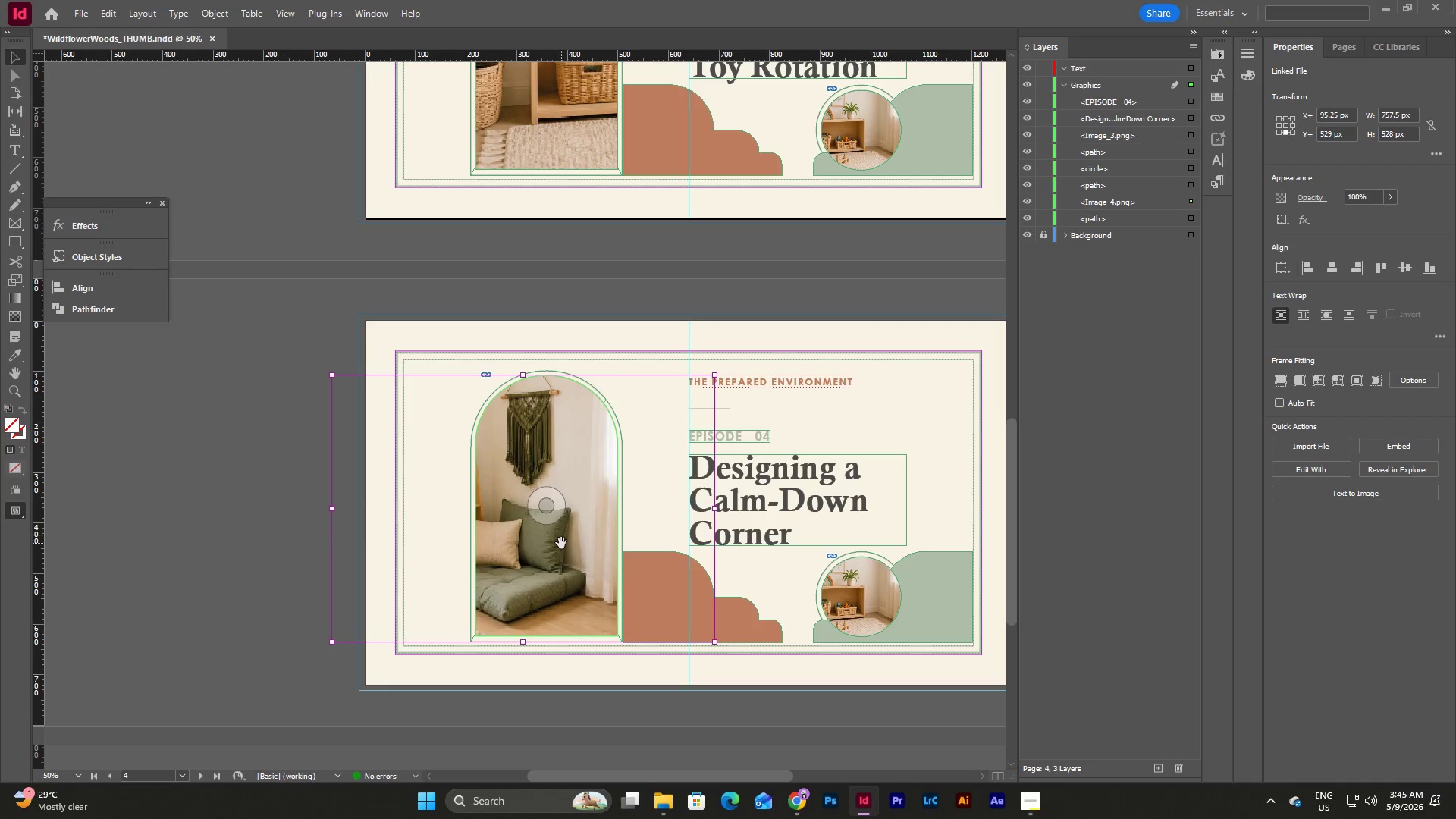 
left_click_drag(start_coordinate=[561, 543], to_coordinate=[585, 543])
 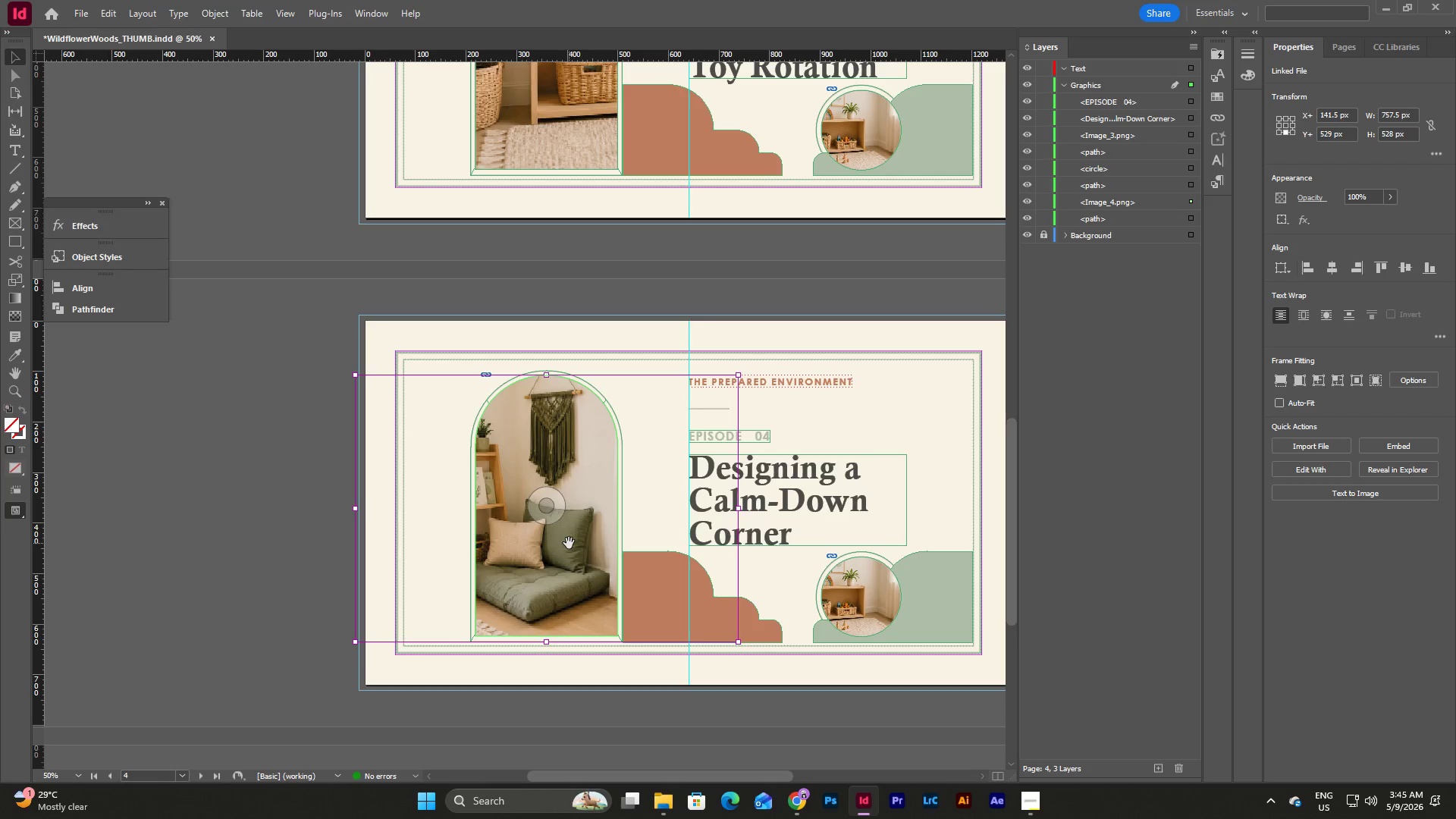 
left_click_drag(start_coordinate=[569, 543], to_coordinate=[579, 543])
 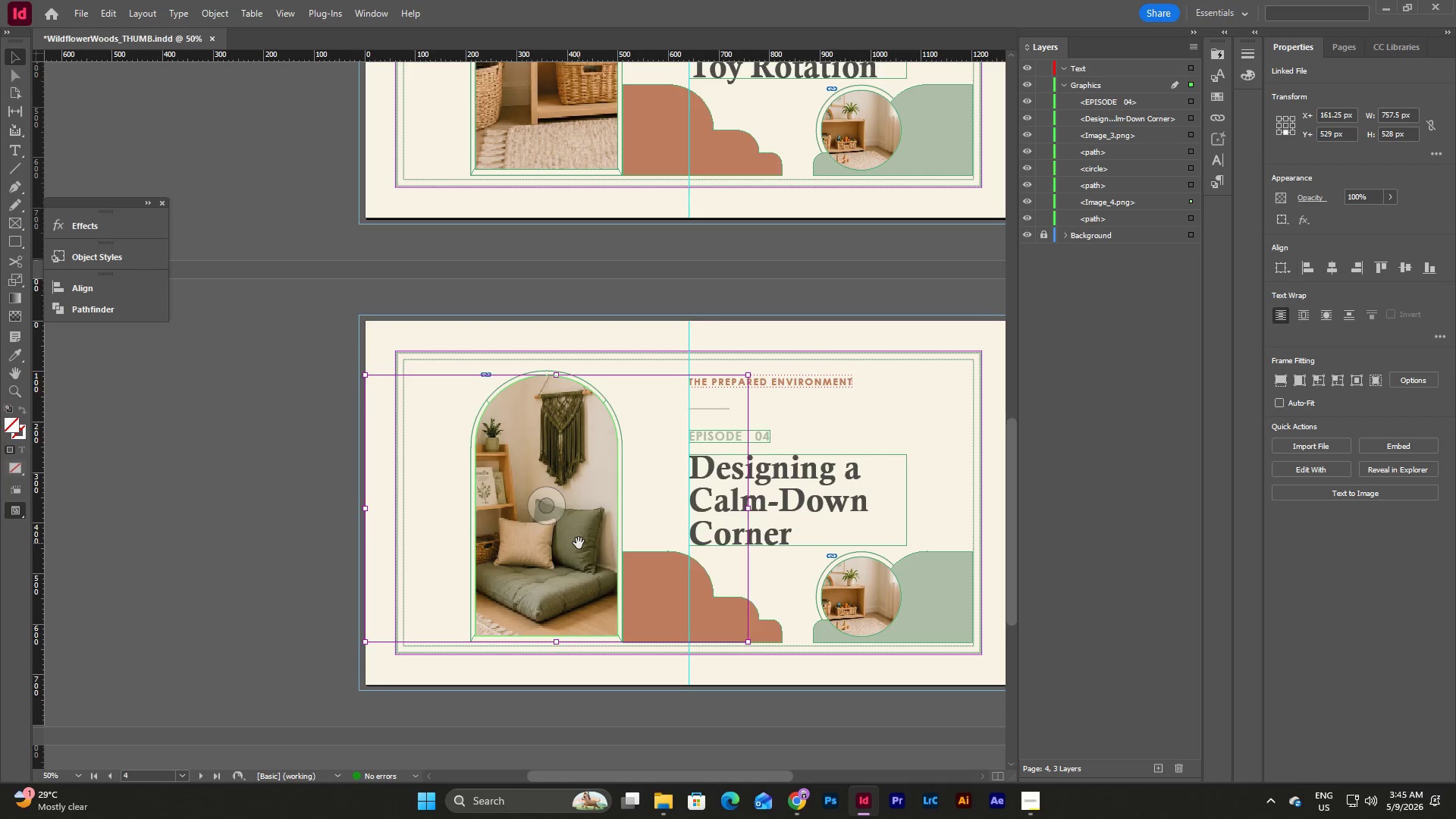 
left_click_drag(start_coordinate=[579, 543], to_coordinate=[585, 543])
 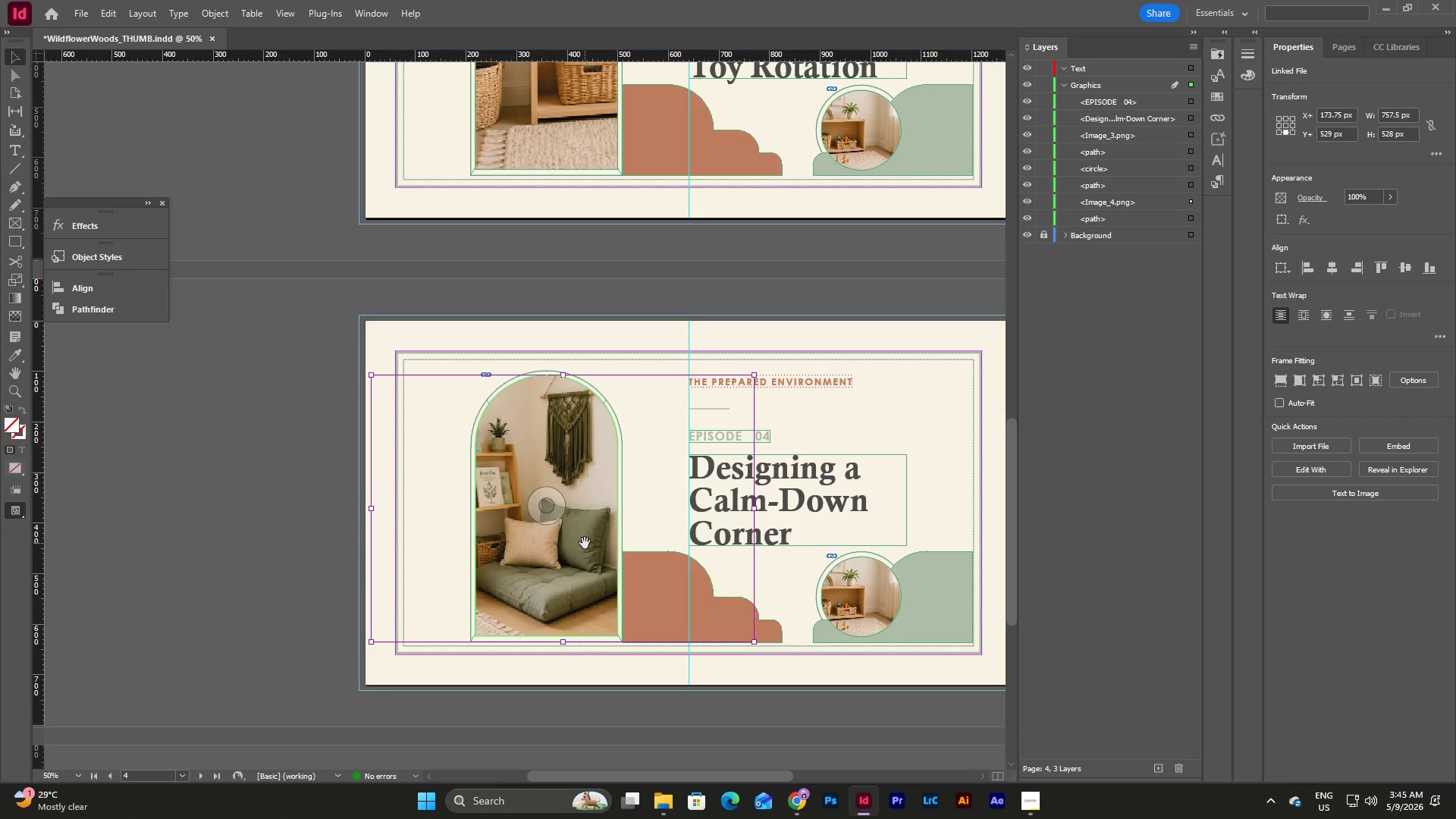 
left_click_drag(start_coordinate=[574, 543], to_coordinate=[582, 543])
 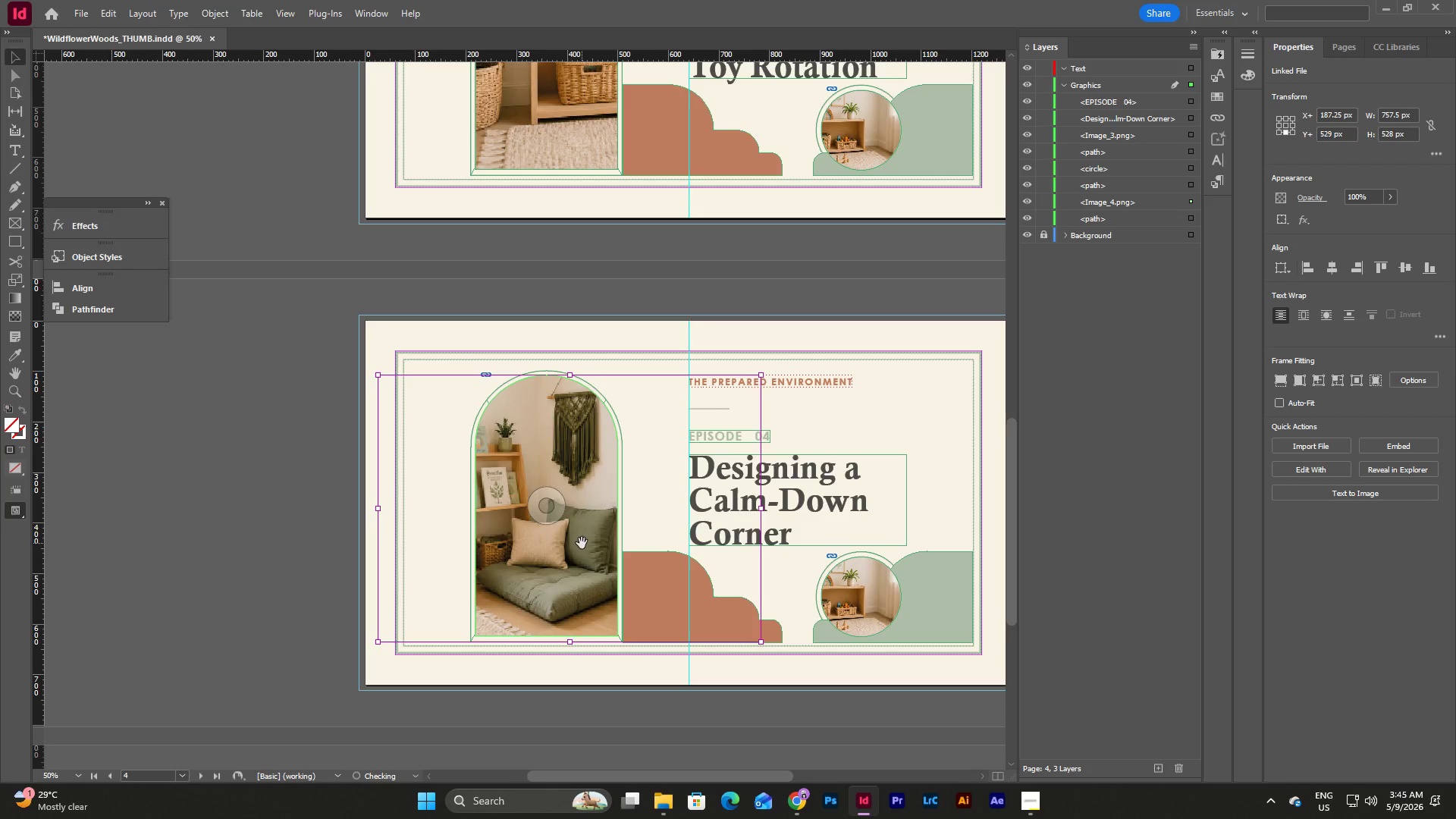 
left_click_drag(start_coordinate=[582, 543], to_coordinate=[574, 543])
 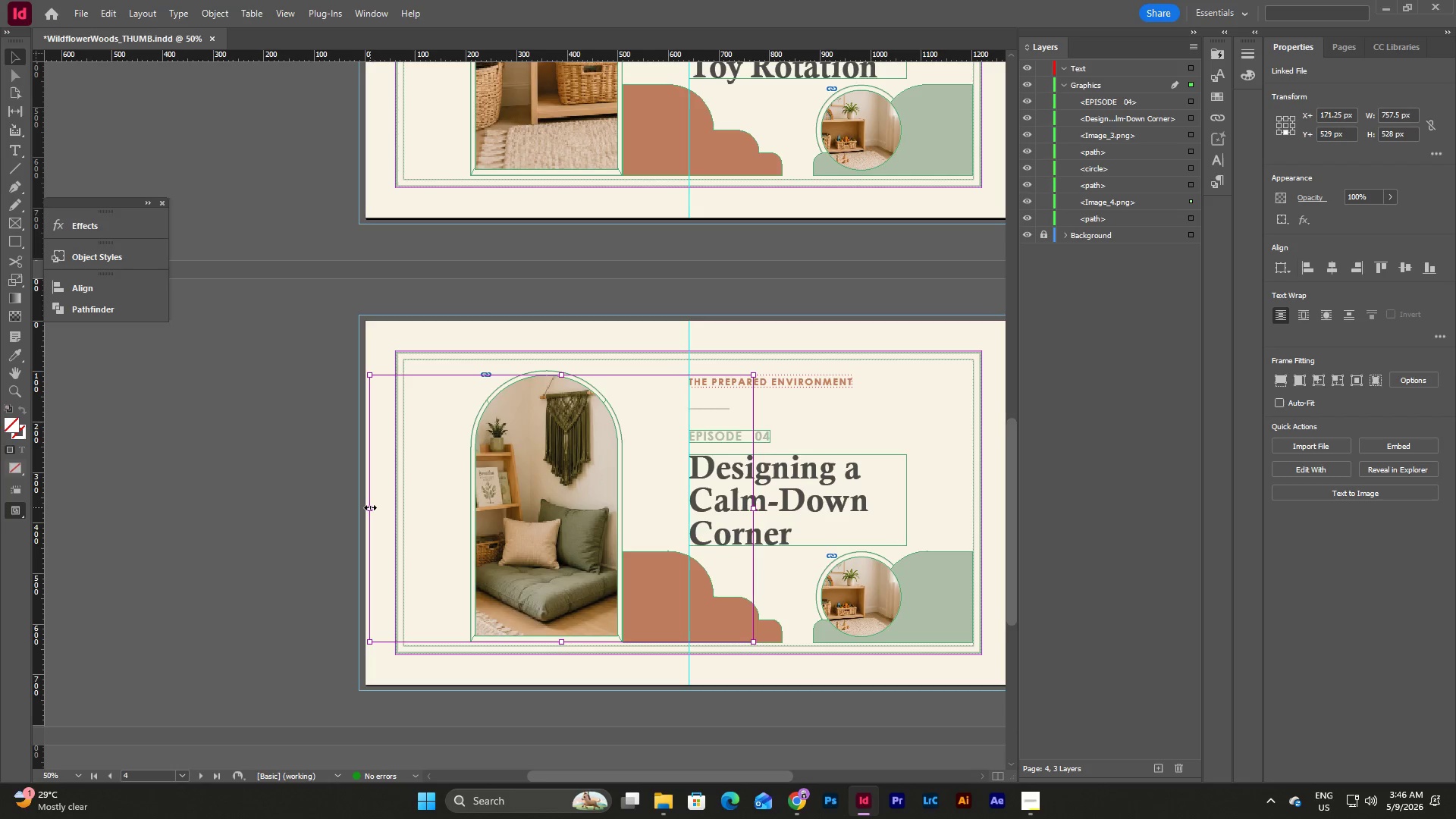 
wait(5.11)
 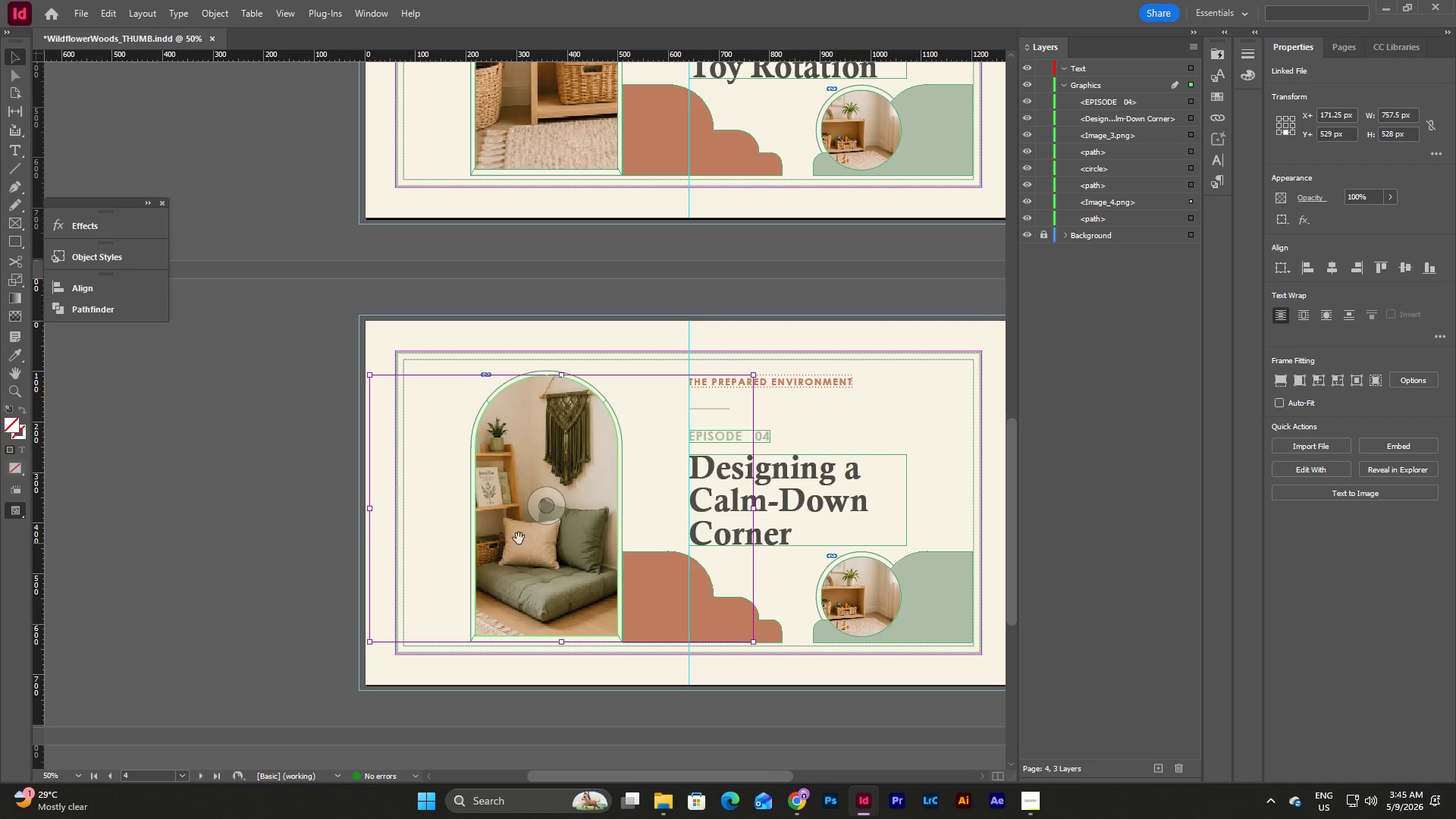 
left_click_drag(start_coordinate=[370, 507], to_coordinate=[365, 507])
 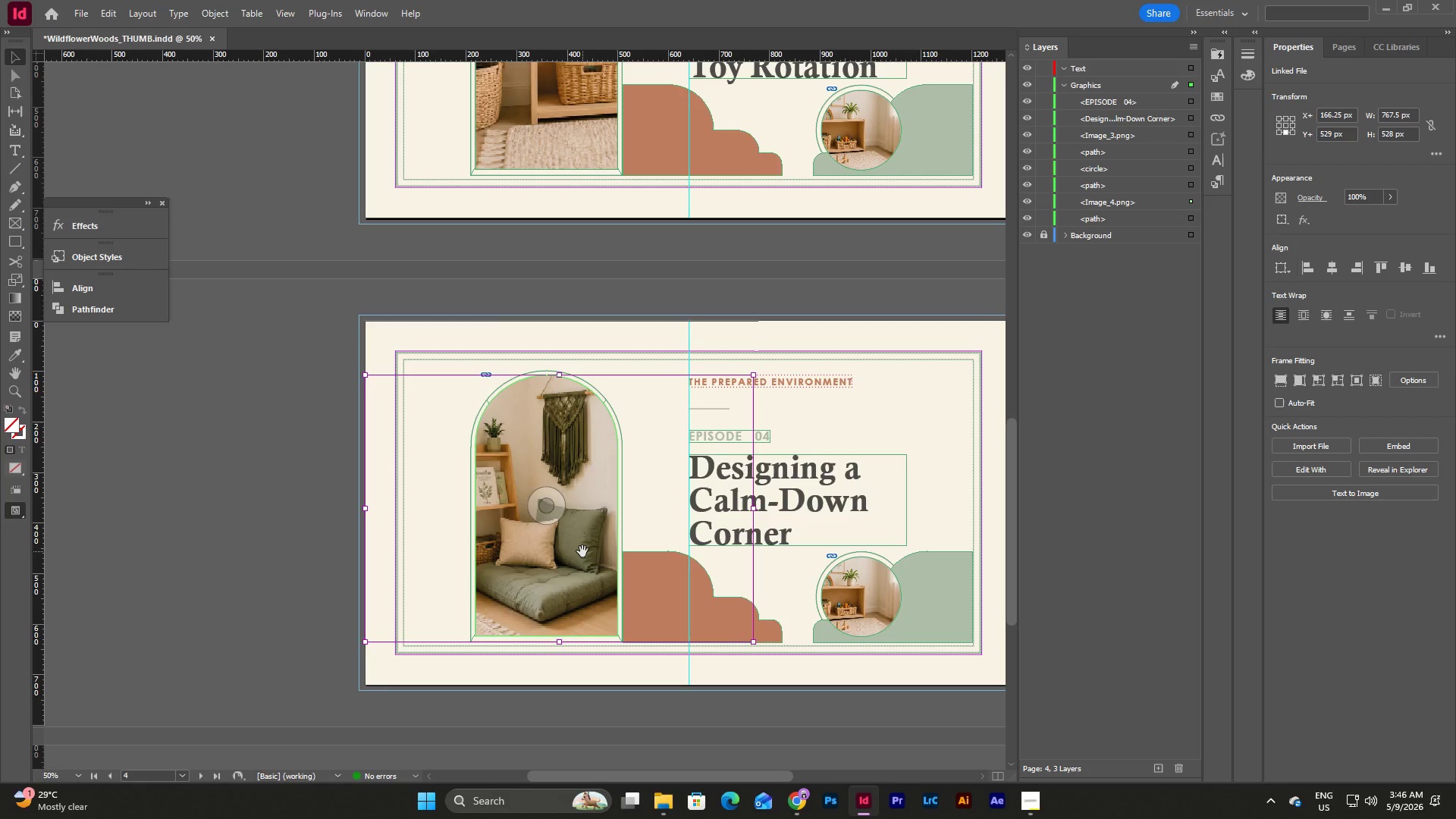 
wait(18.45)
 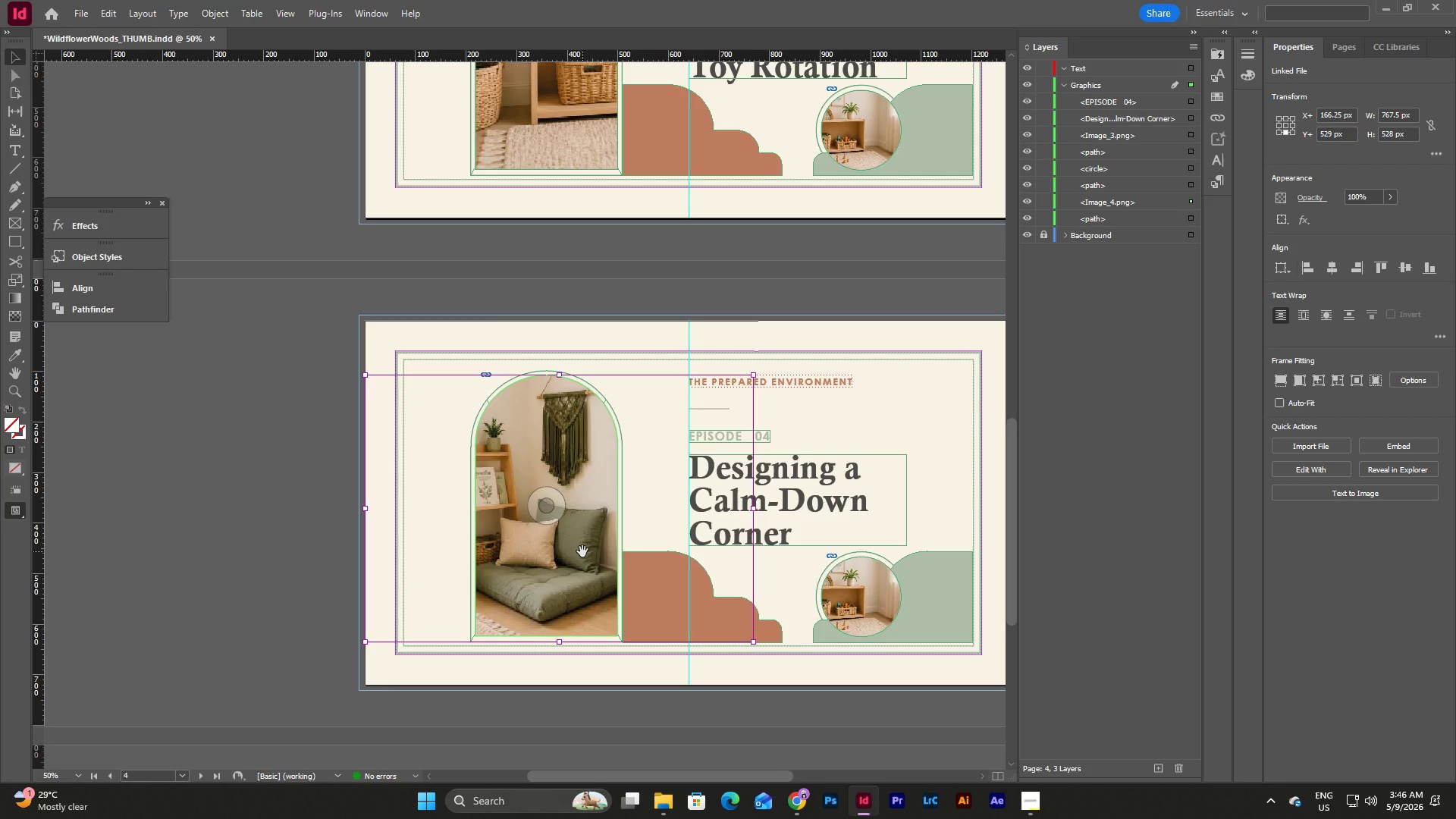 
left_click_drag(start_coordinate=[560, 377], to_coordinate=[560, 373])
 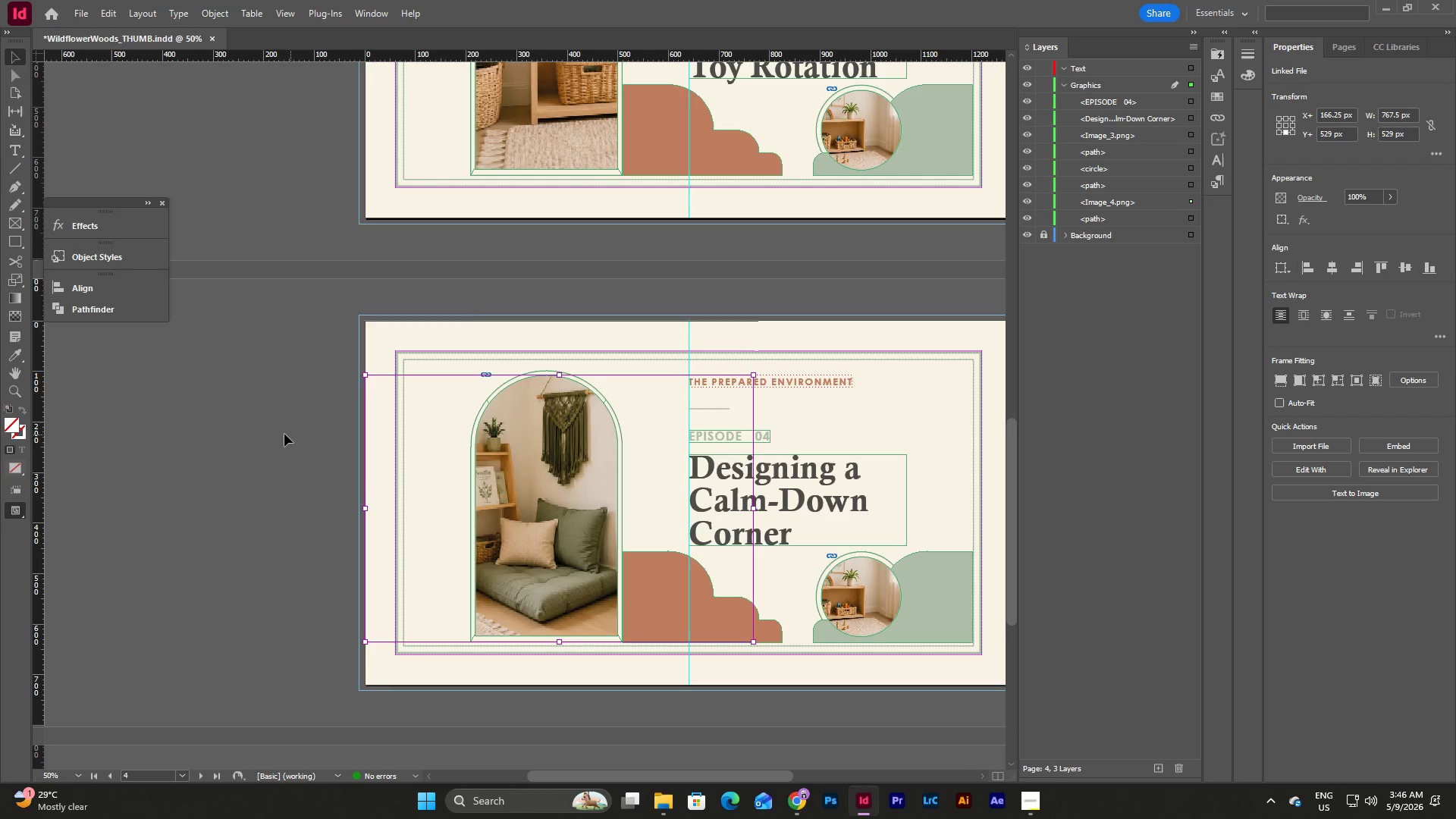 
left_click([258, 416])
 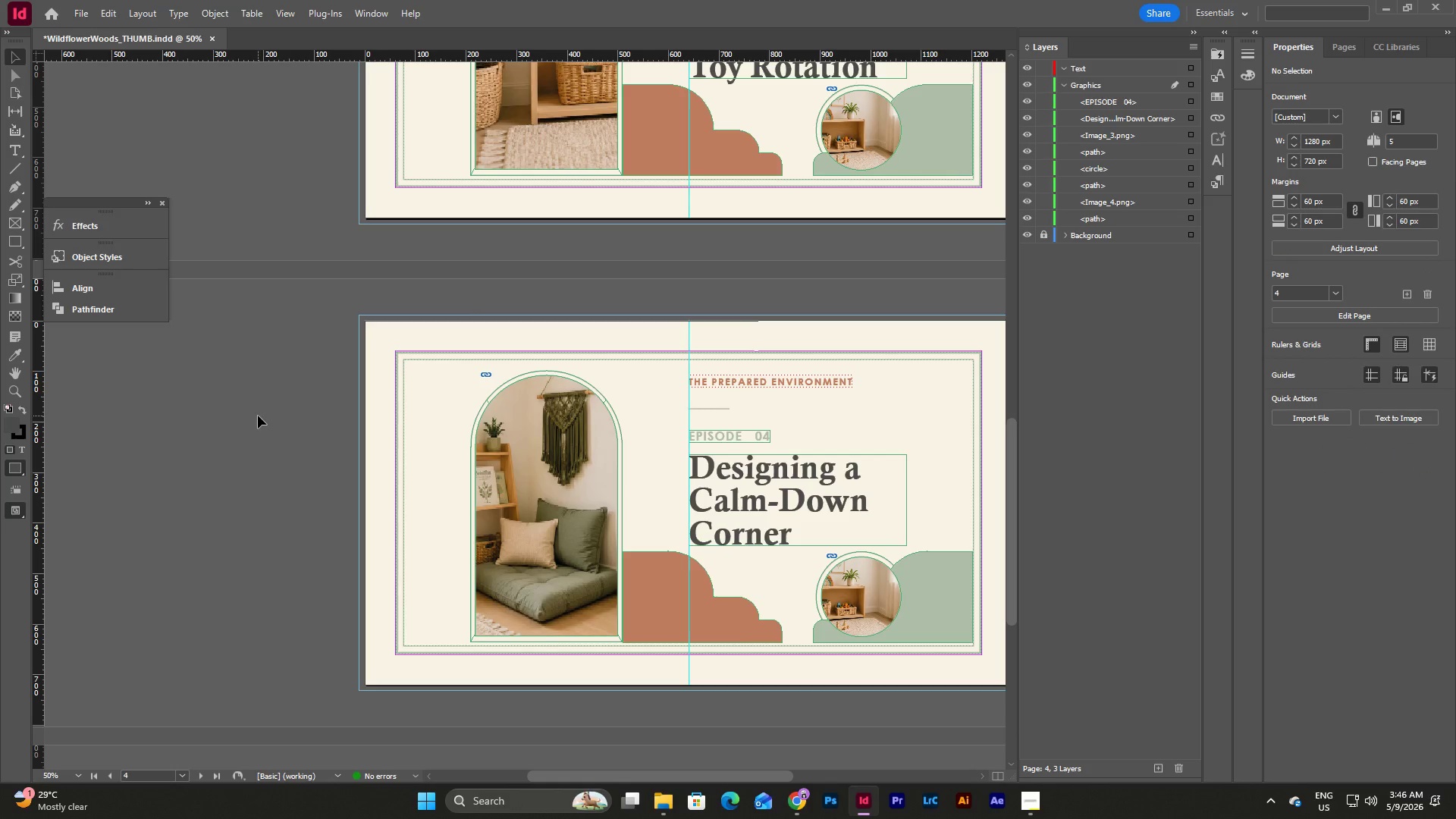 
wait(5.2)
 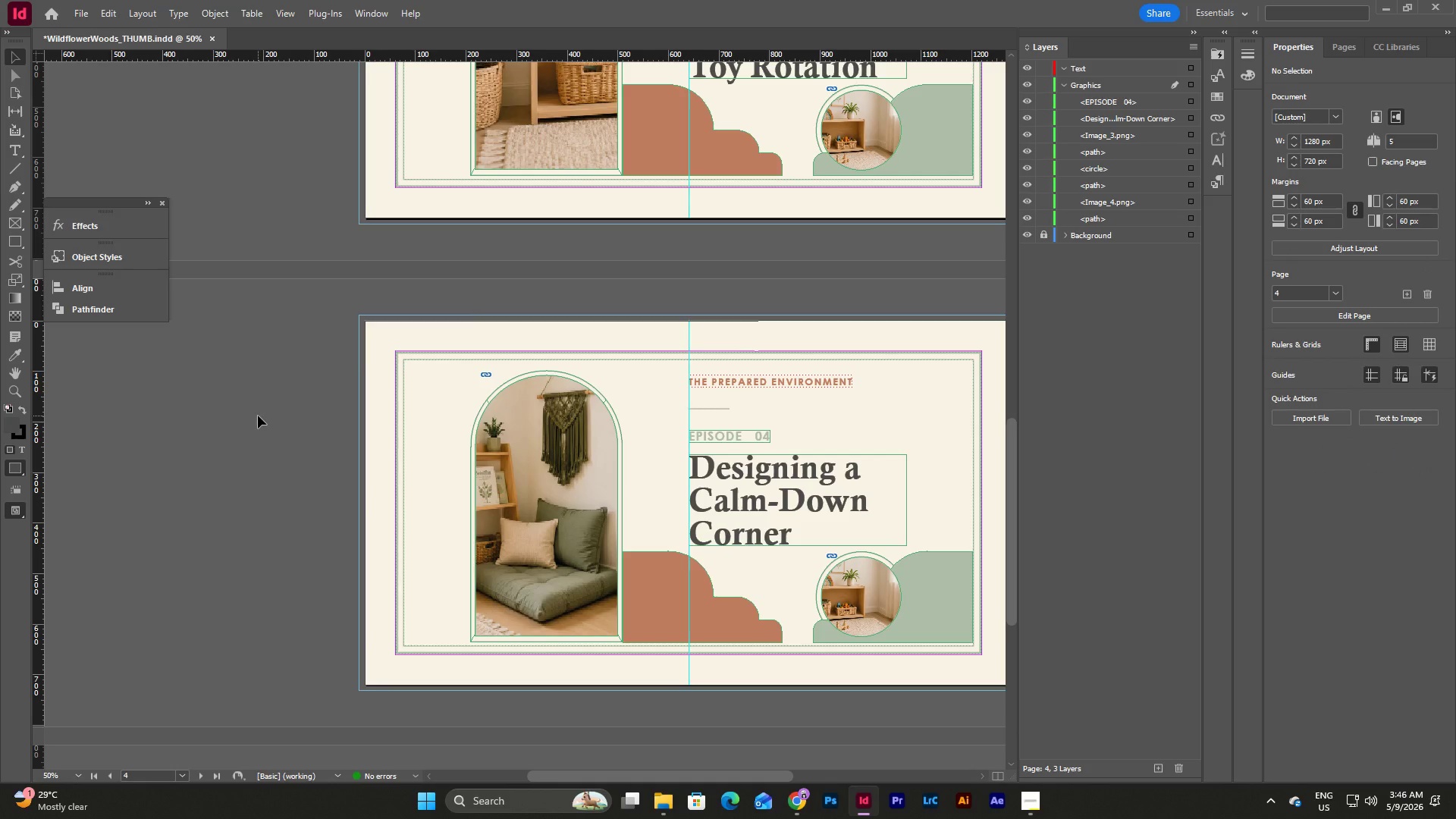 
double_click([861, 576])
 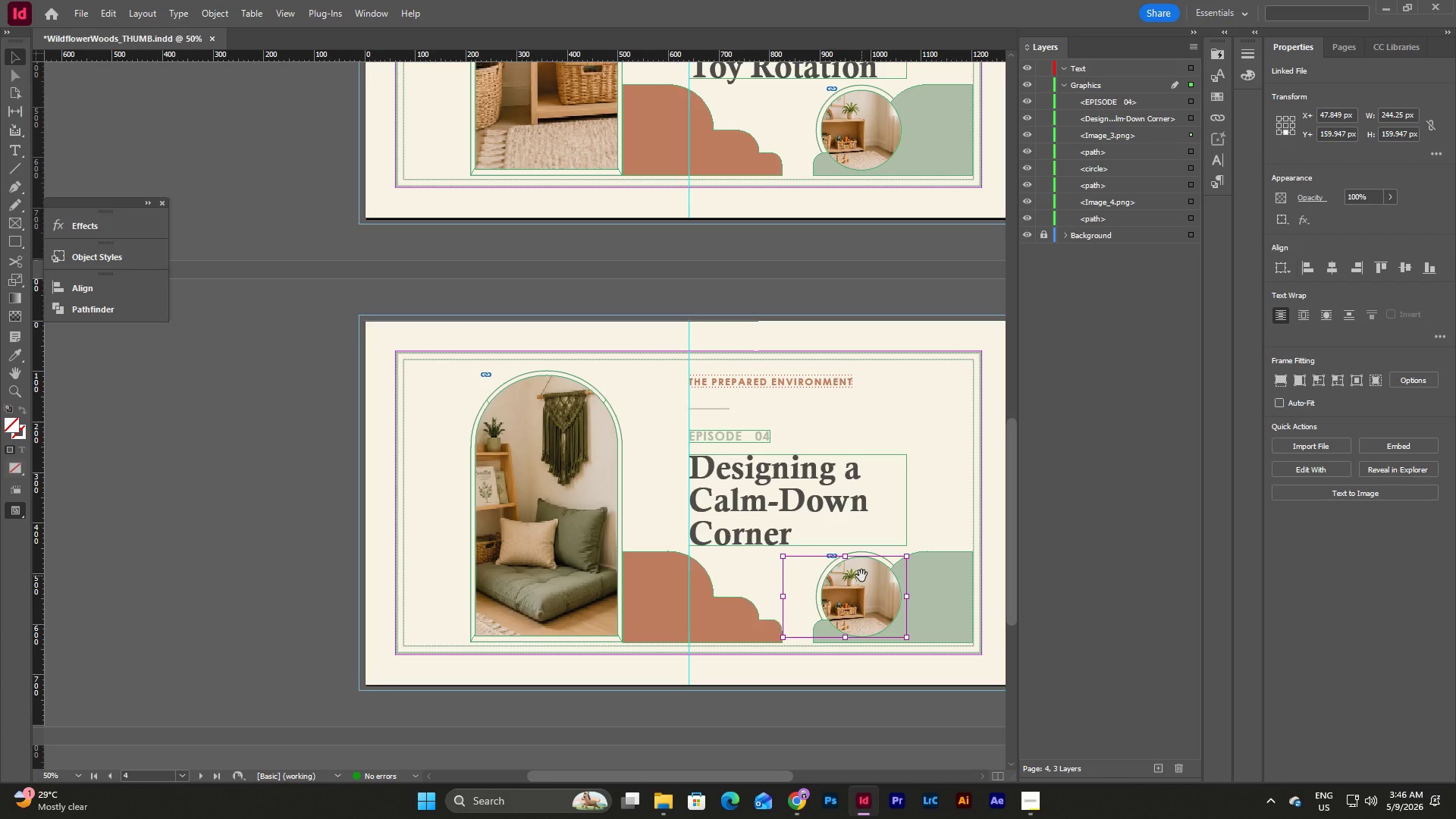 
key(Backspace)
 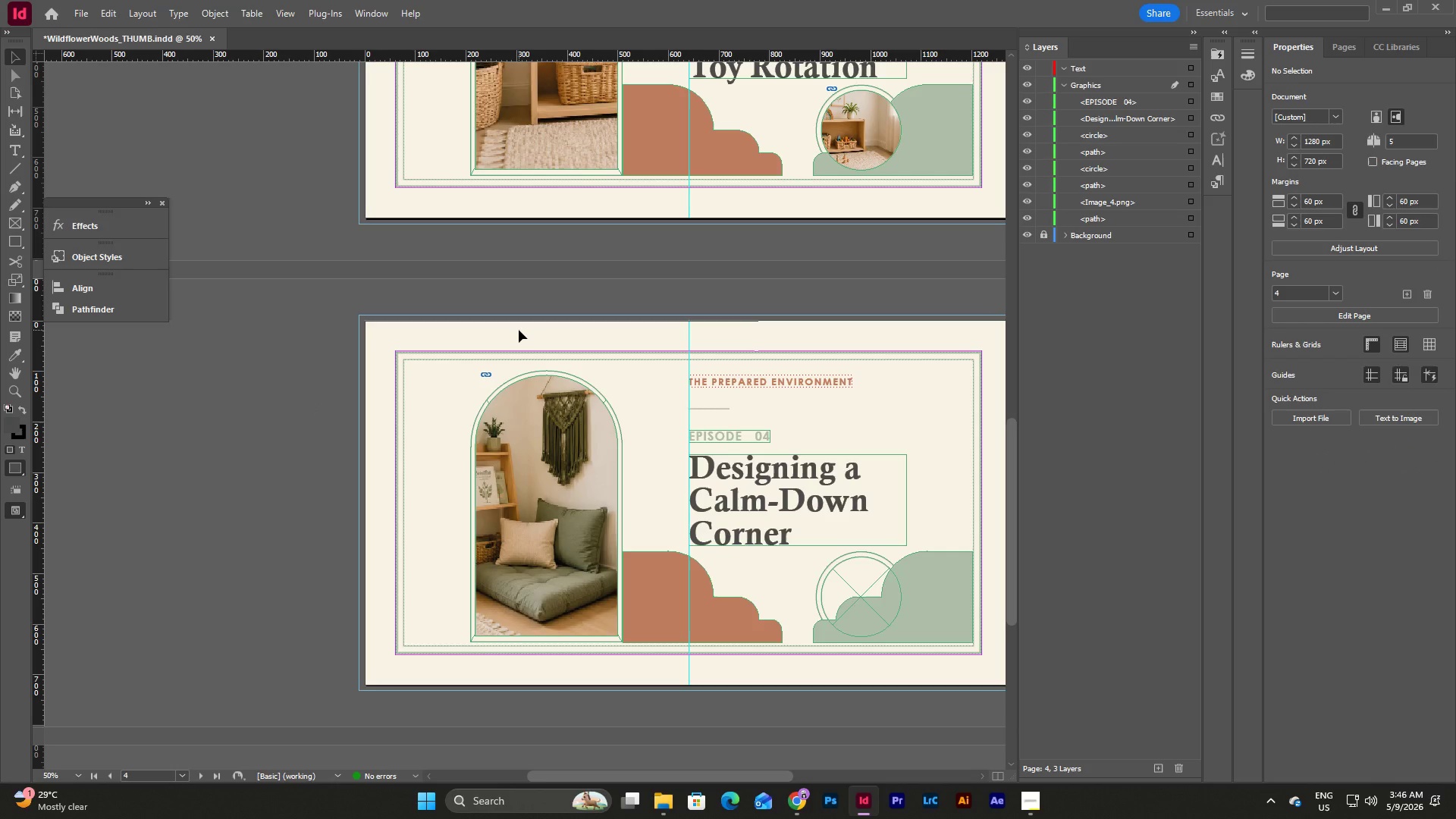 
mouse_move([563, 420])
 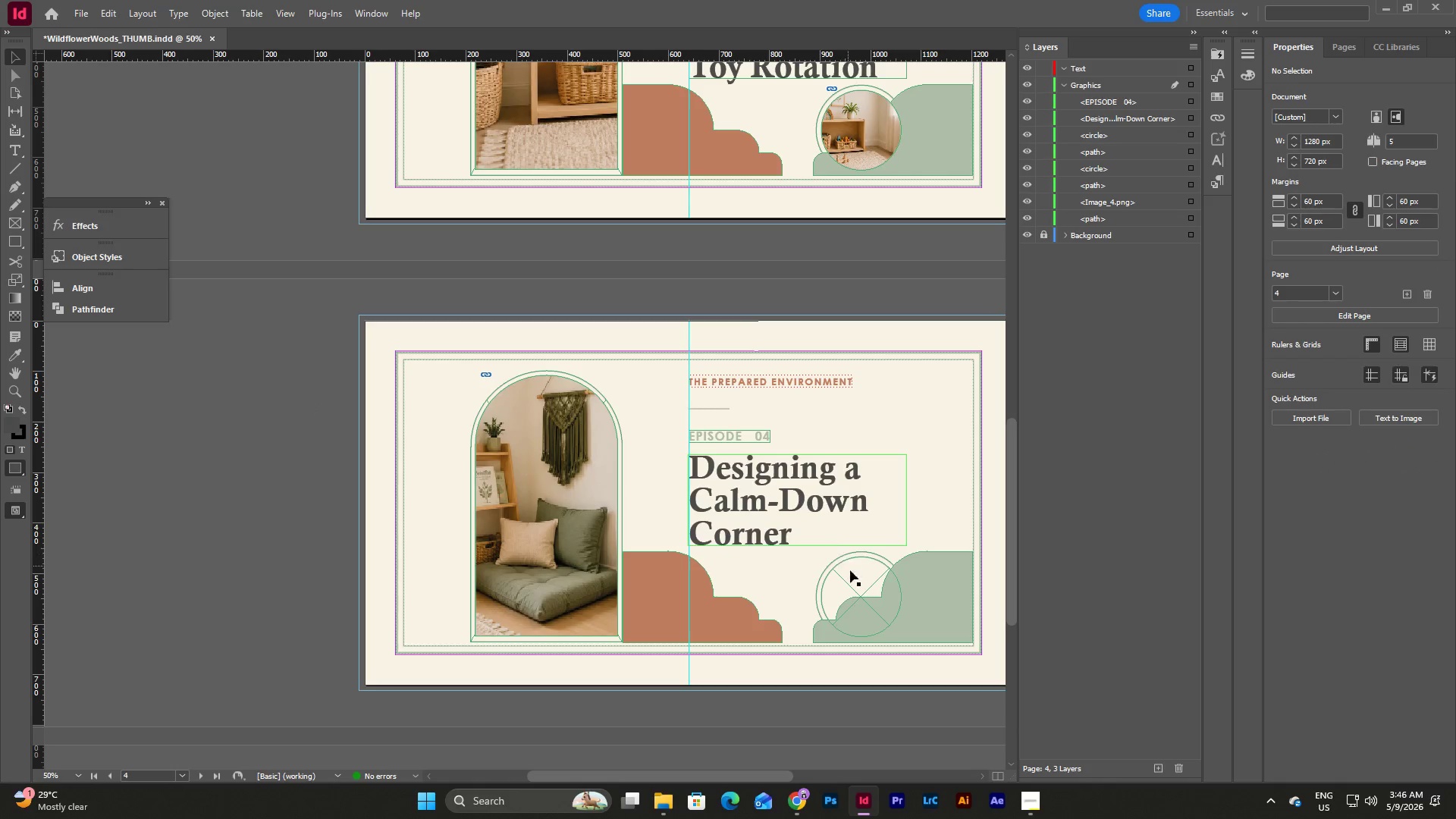 
left_click([854, 574])
 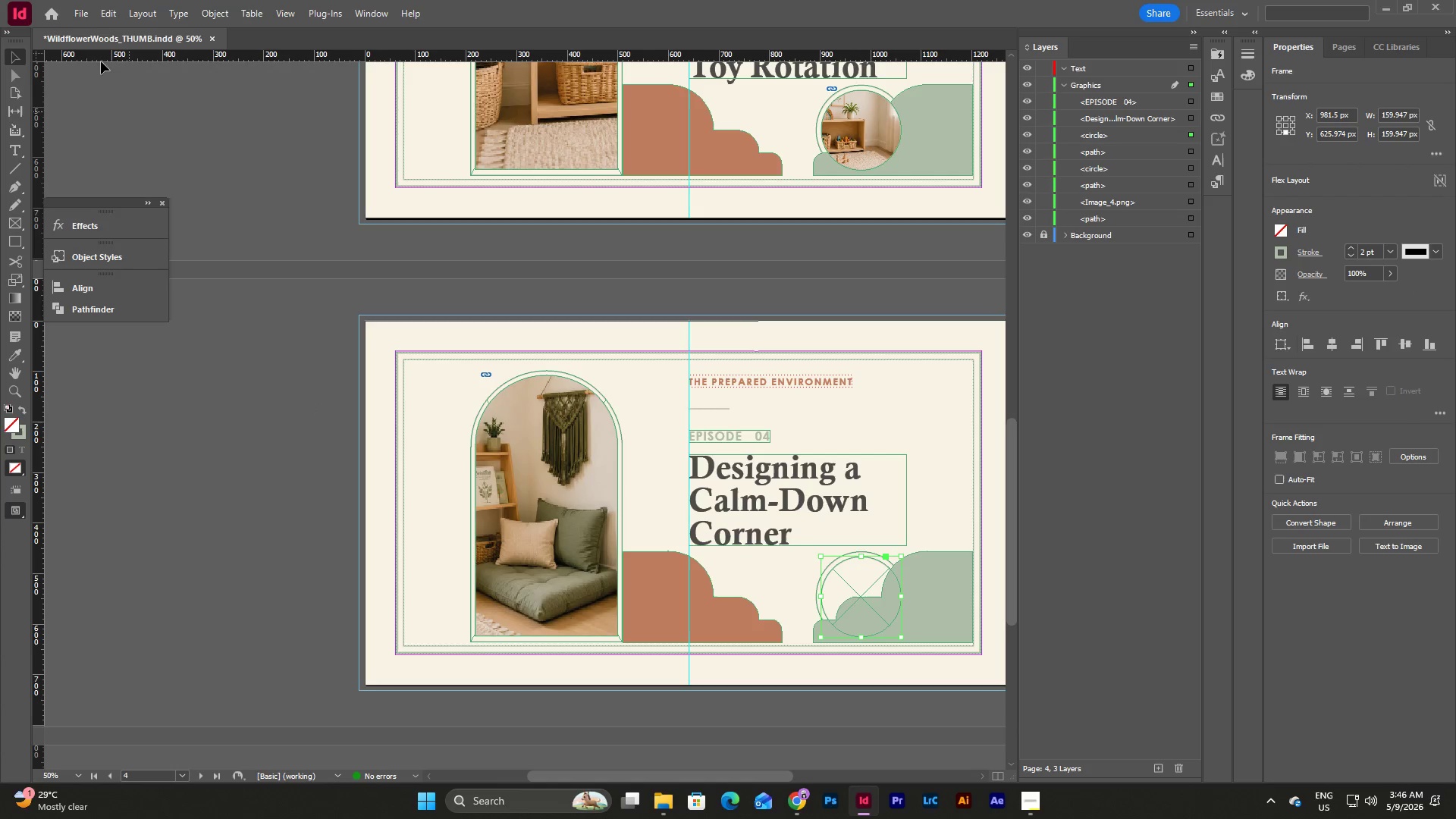 
left_click([86, 13])
 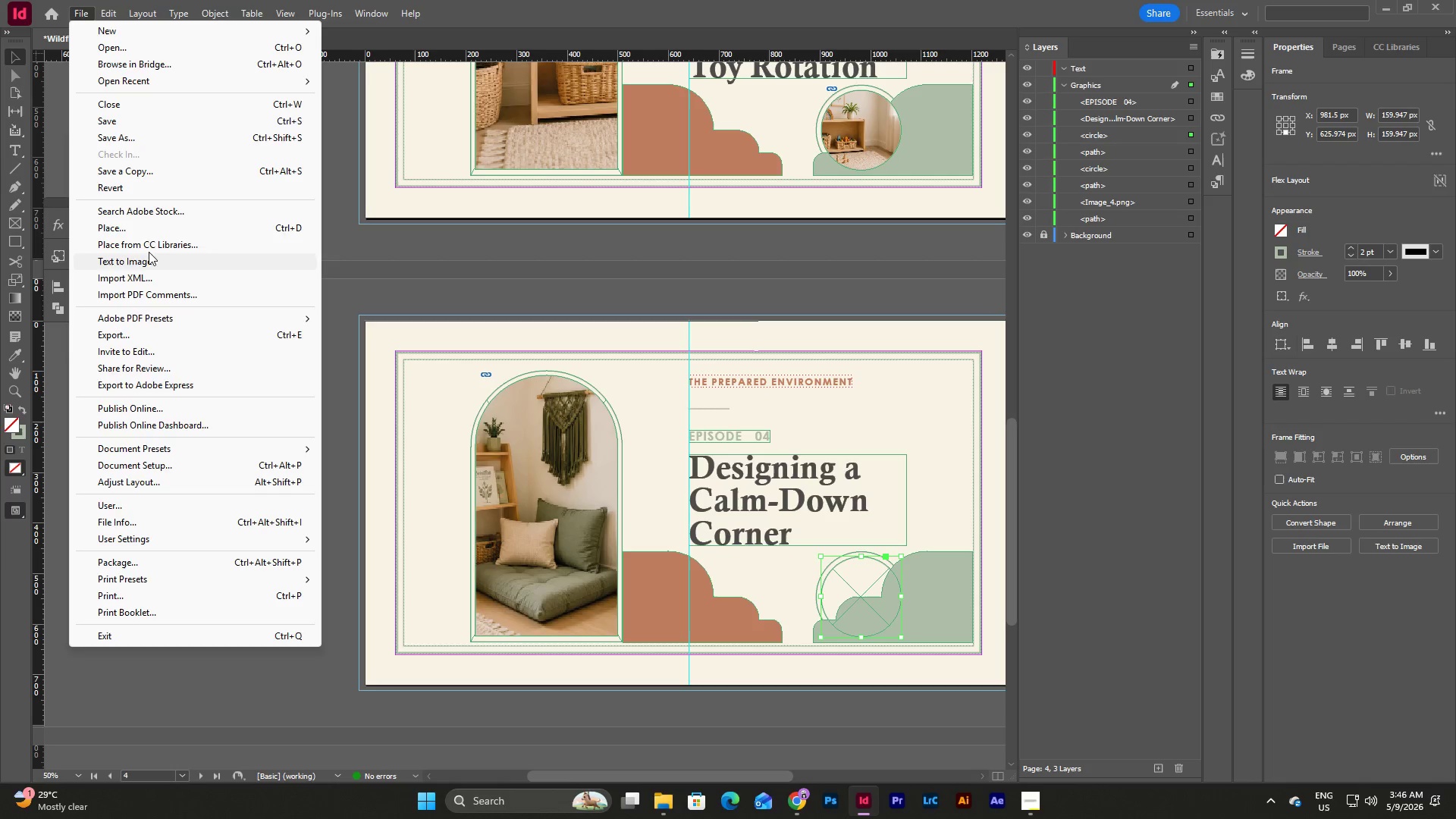 
left_click([145, 220])
 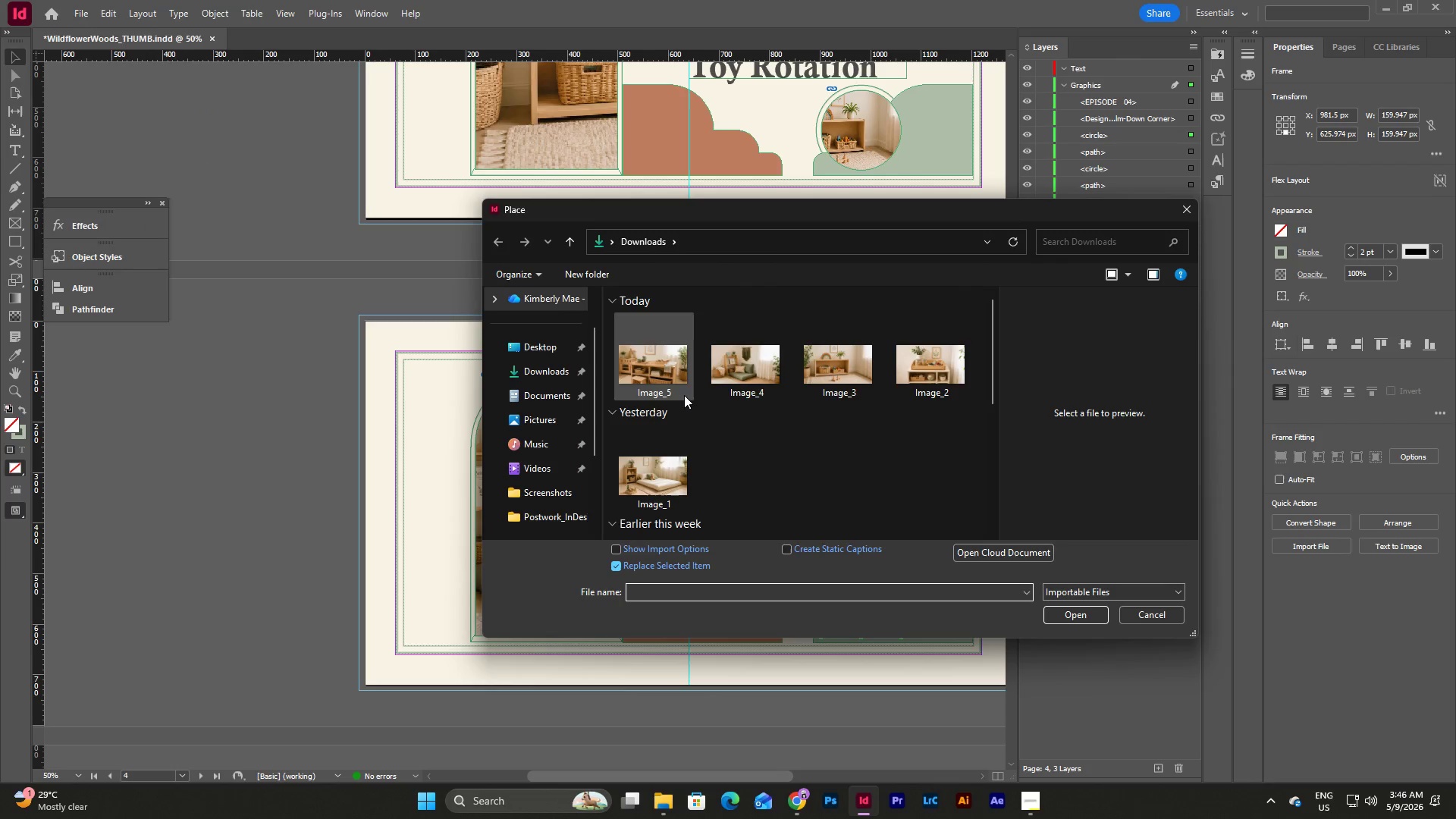 
left_click([731, 369])
 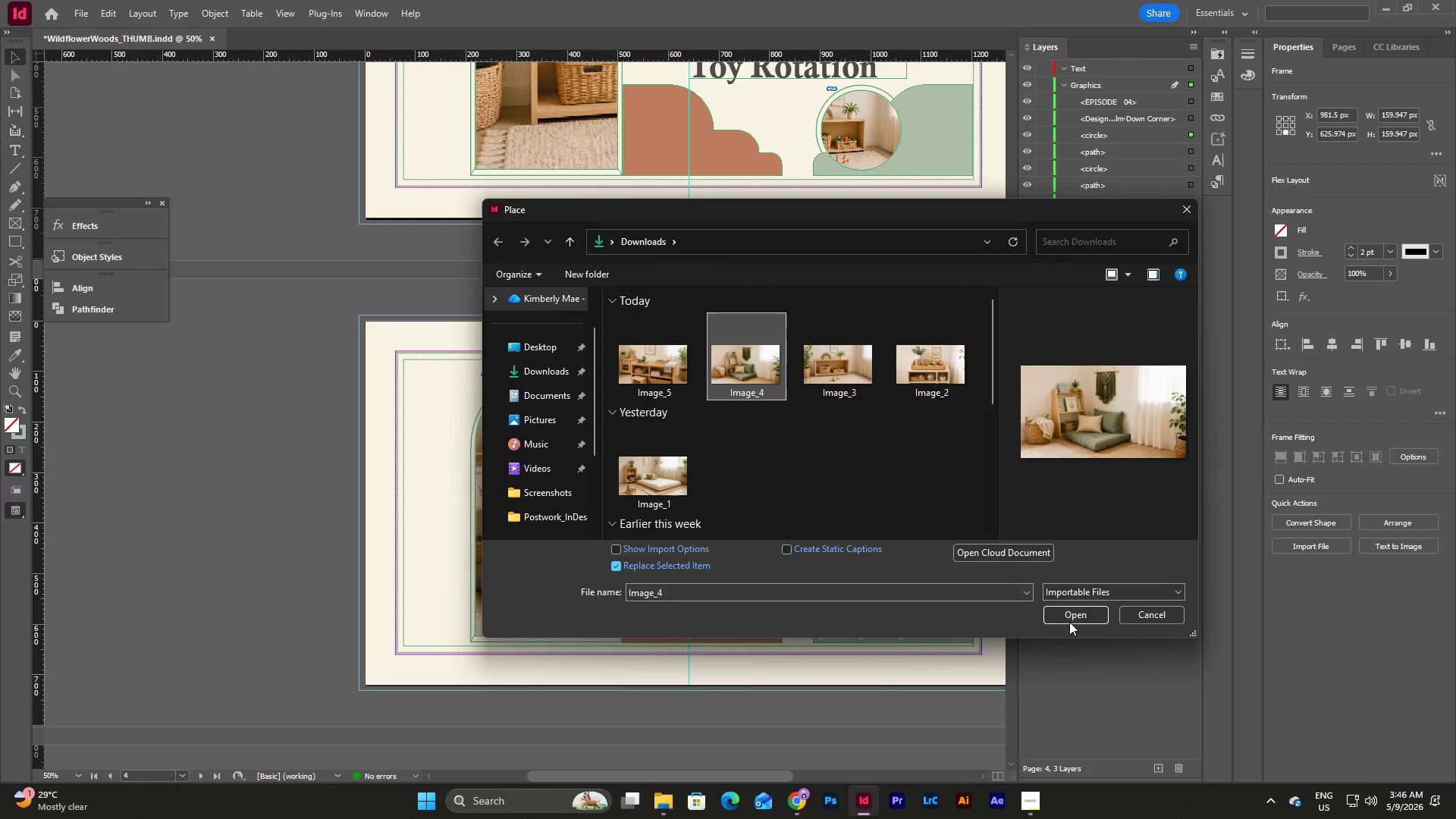 
left_click([1073, 616])
 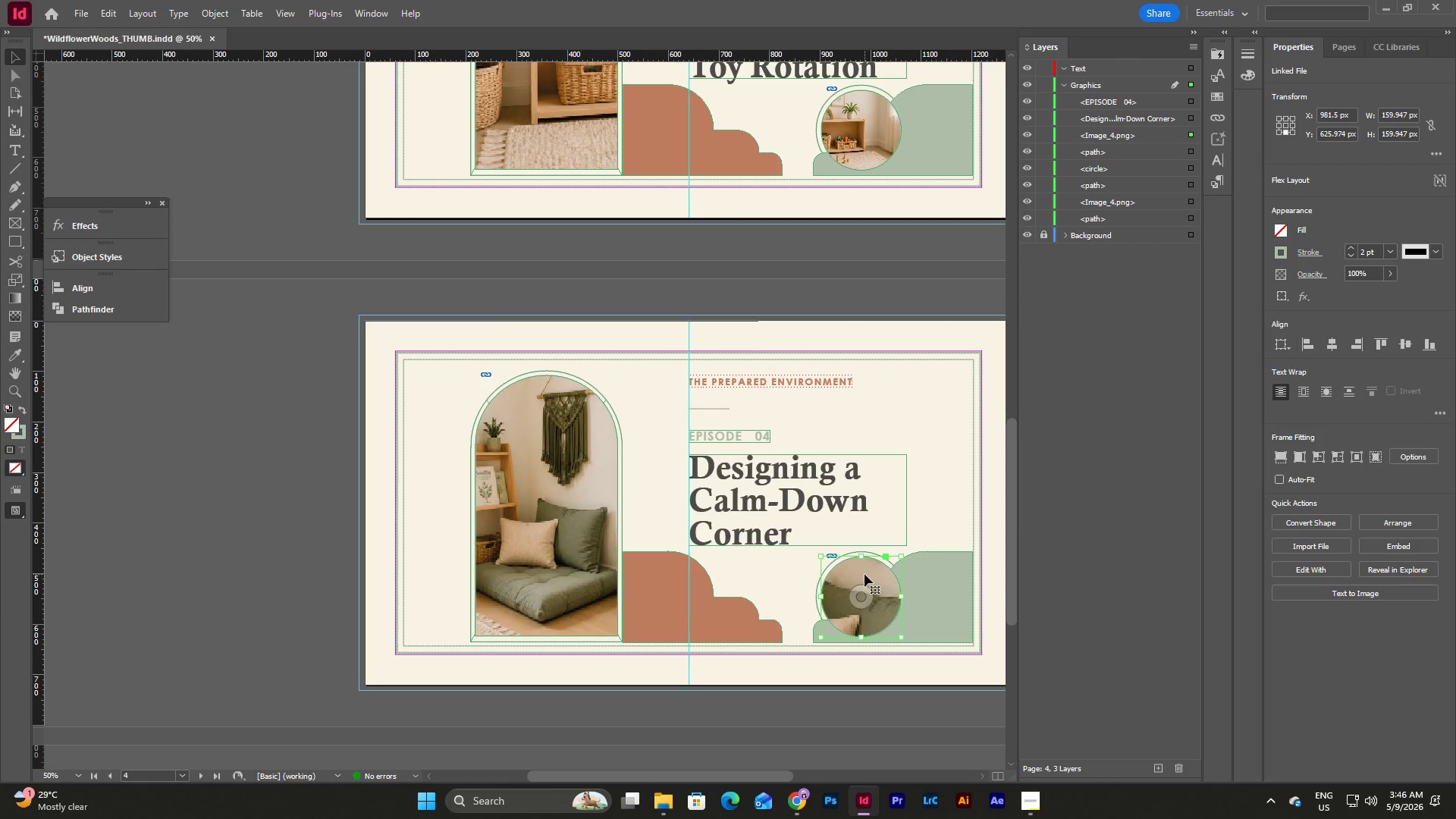 
double_click([864, 574])
 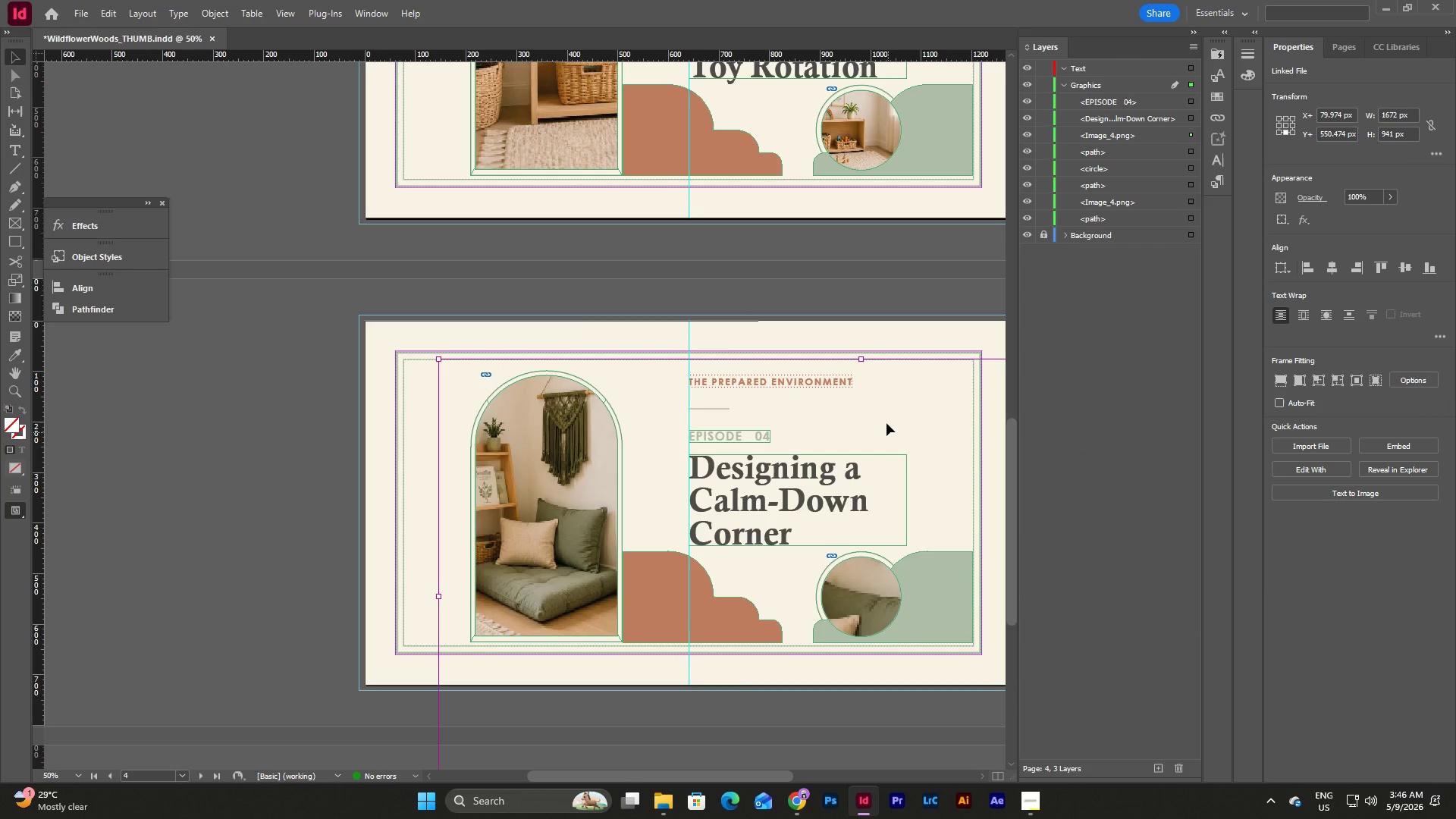 
left_click_drag(start_coordinate=[859, 360], to_coordinate=[881, 555])
 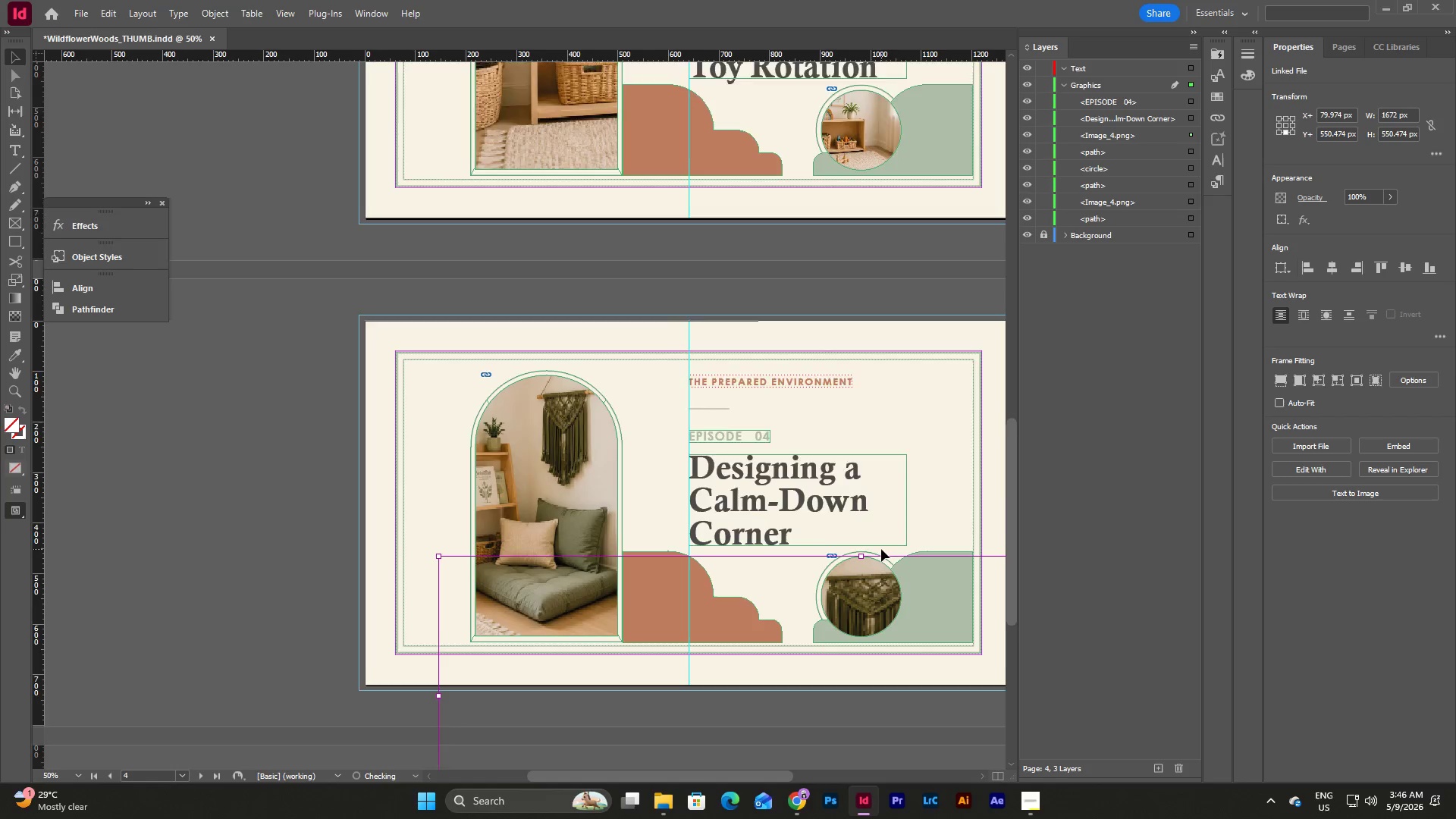 
scroll: coordinate [881, 549], scroll_direction: down, amount: 2.0
 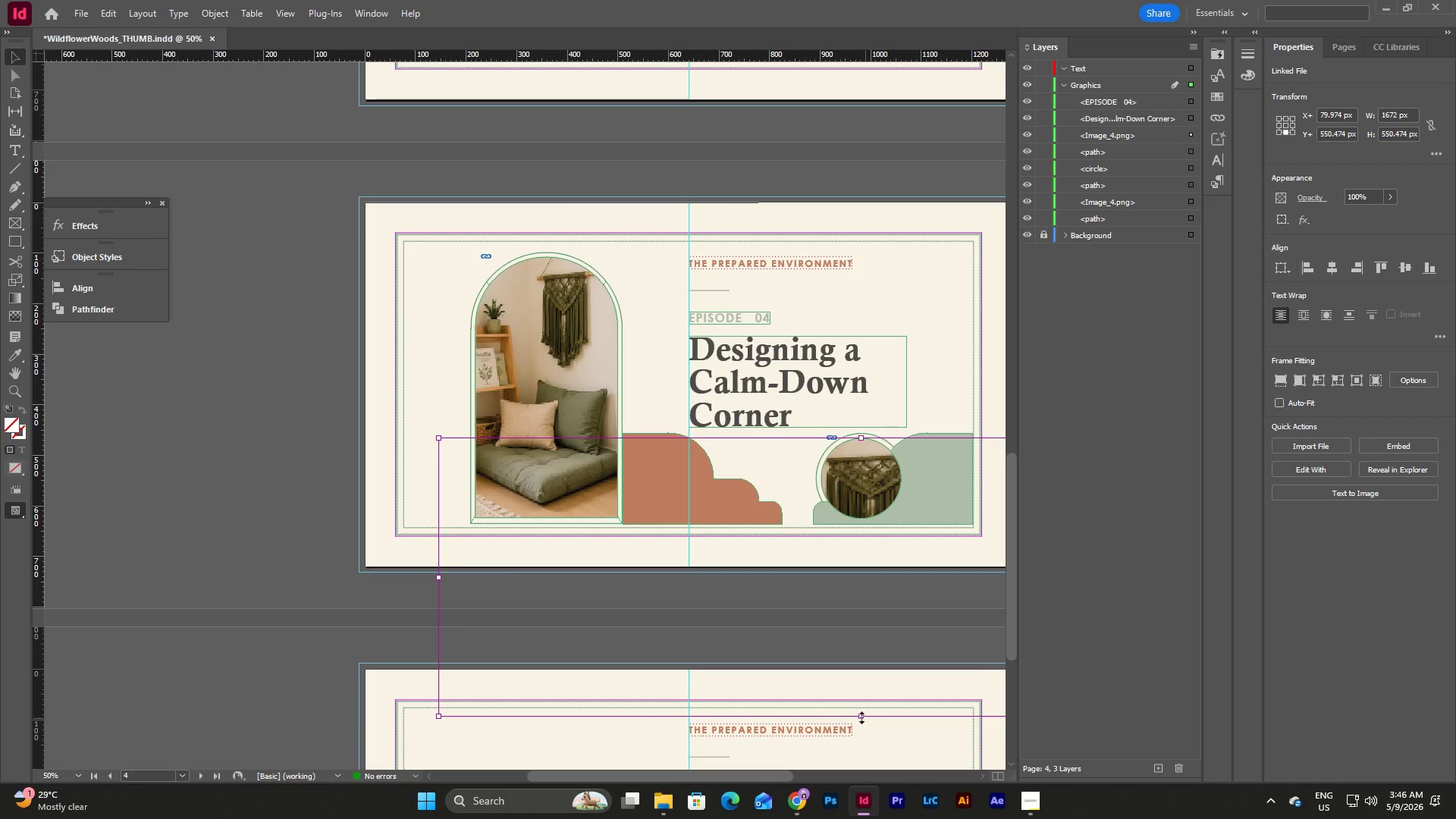 
left_click_drag(start_coordinate=[861, 717], to_coordinate=[874, 519])
 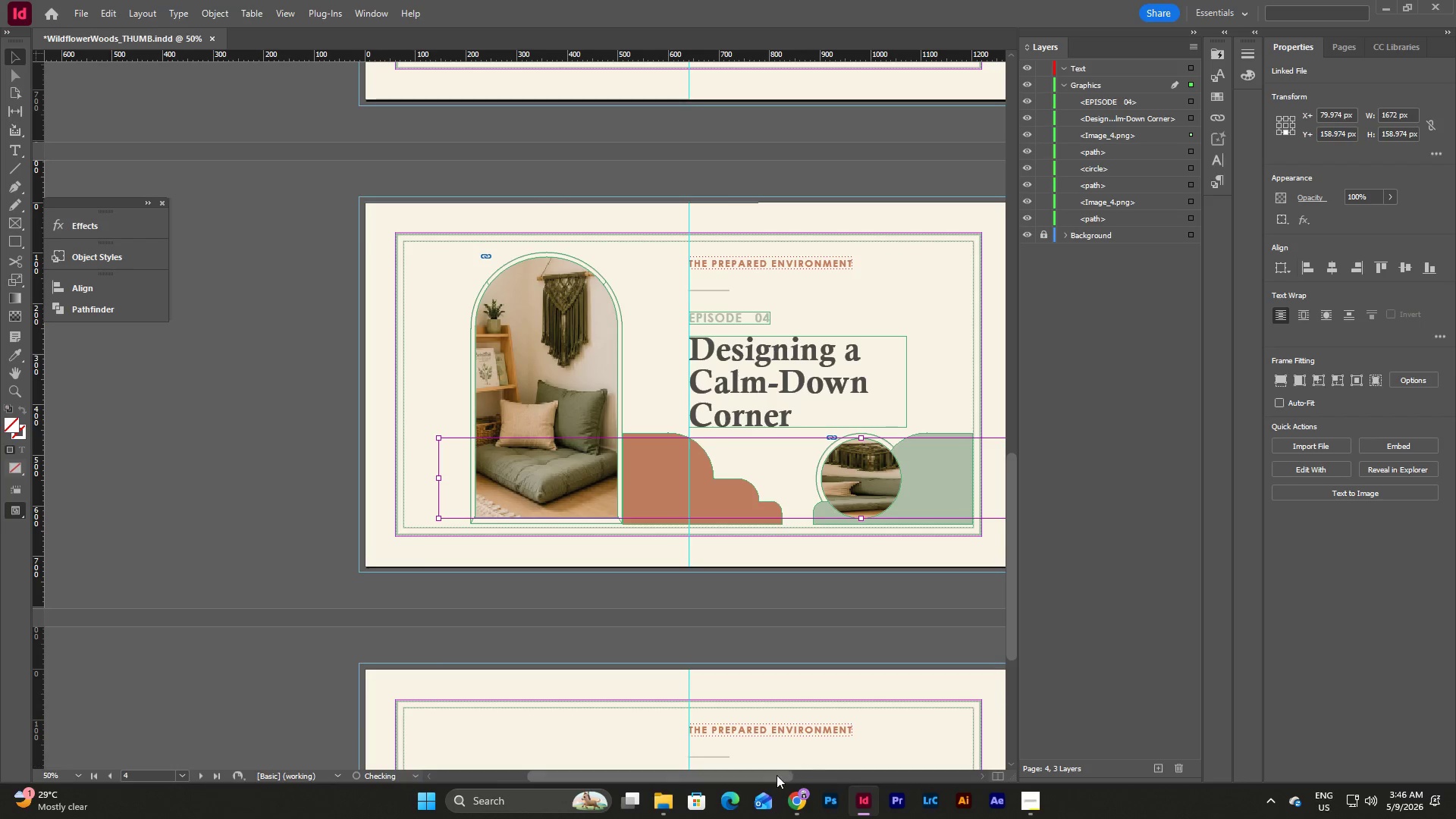 
left_click_drag(start_coordinate=[777, 775], to_coordinate=[795, 774])
 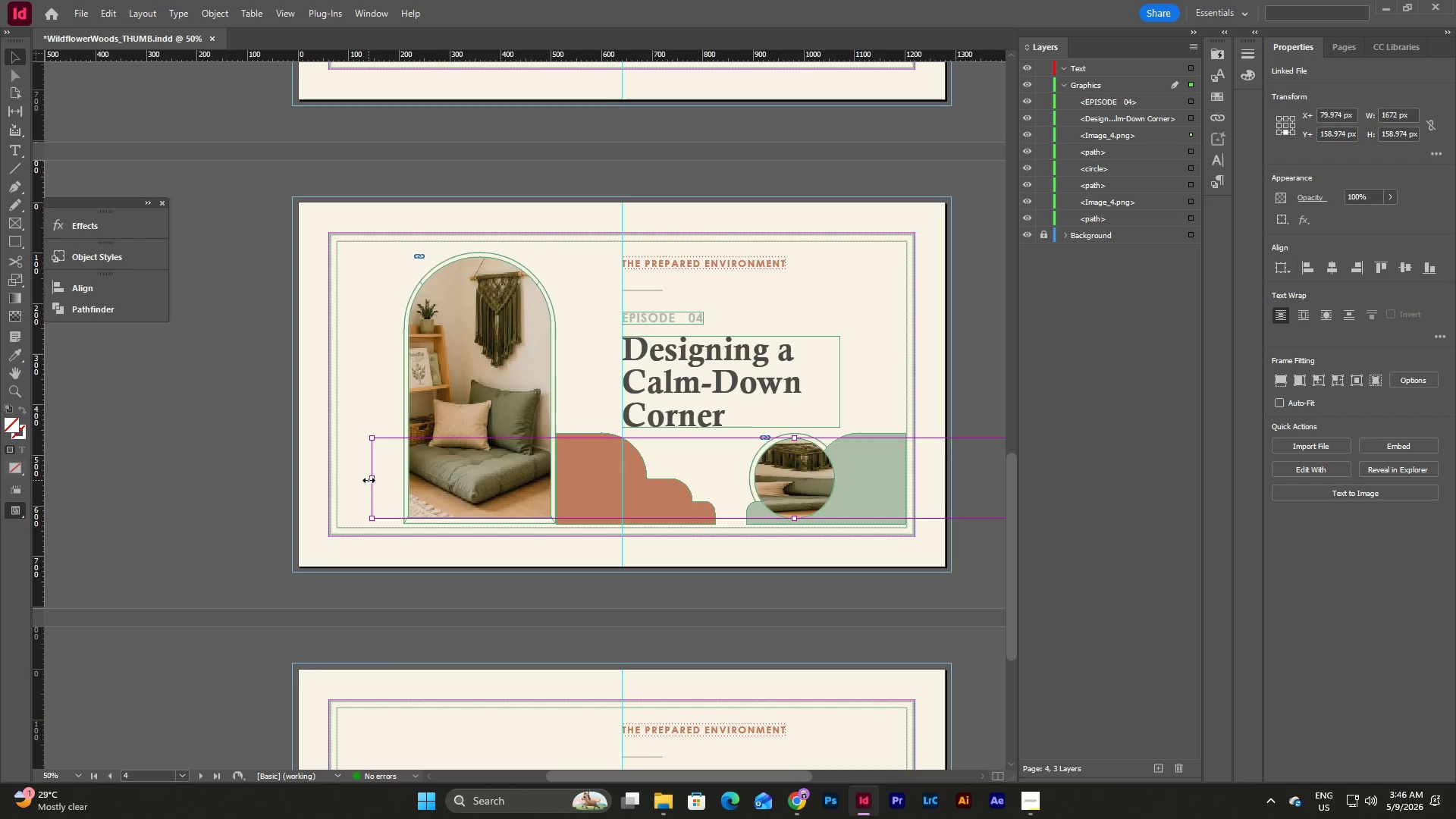 
left_click_drag(start_coordinate=[371, 477], to_coordinate=[755, 513])
 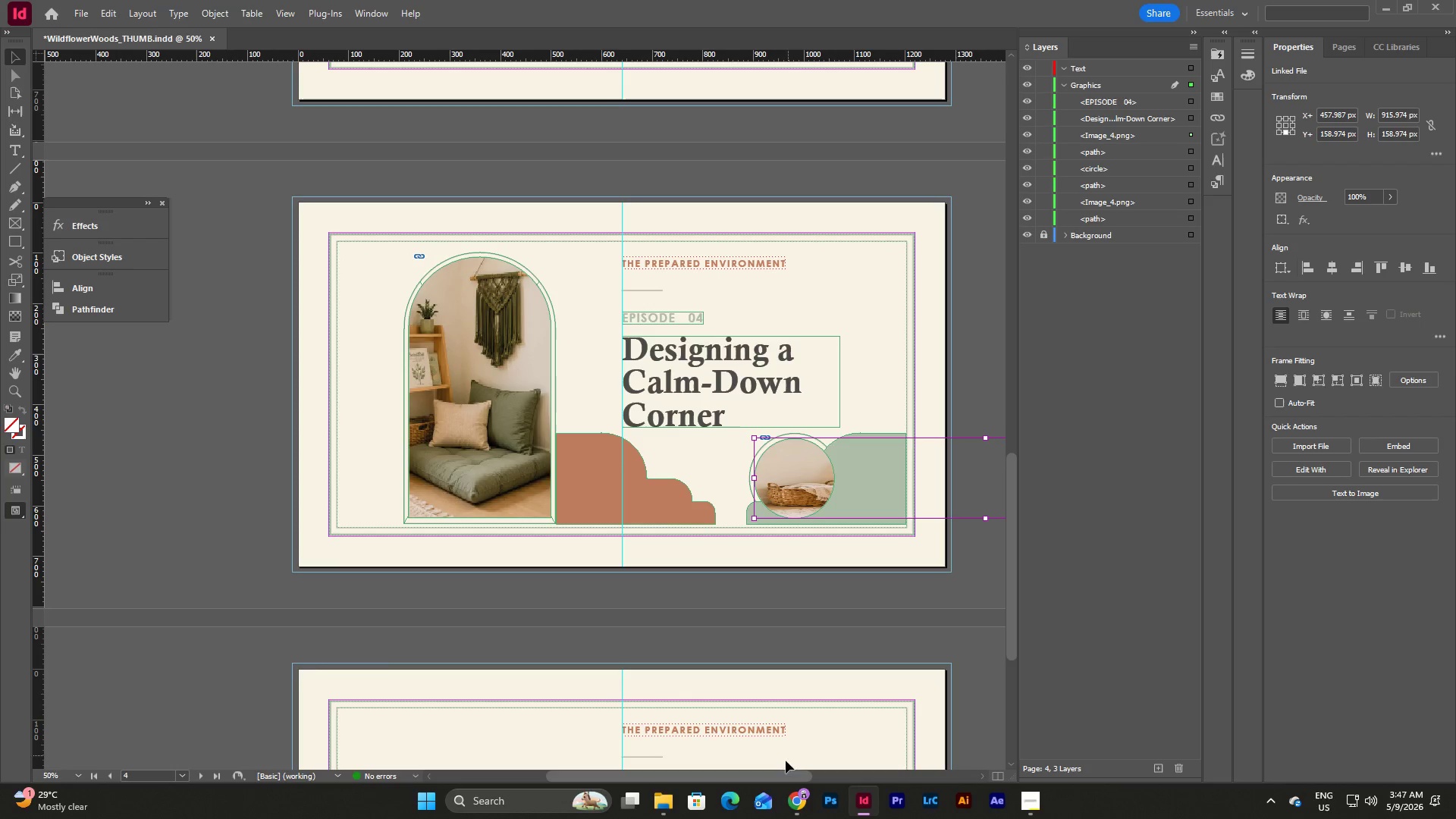 
left_click_drag(start_coordinate=[784, 777], to_coordinate=[862, 771])
 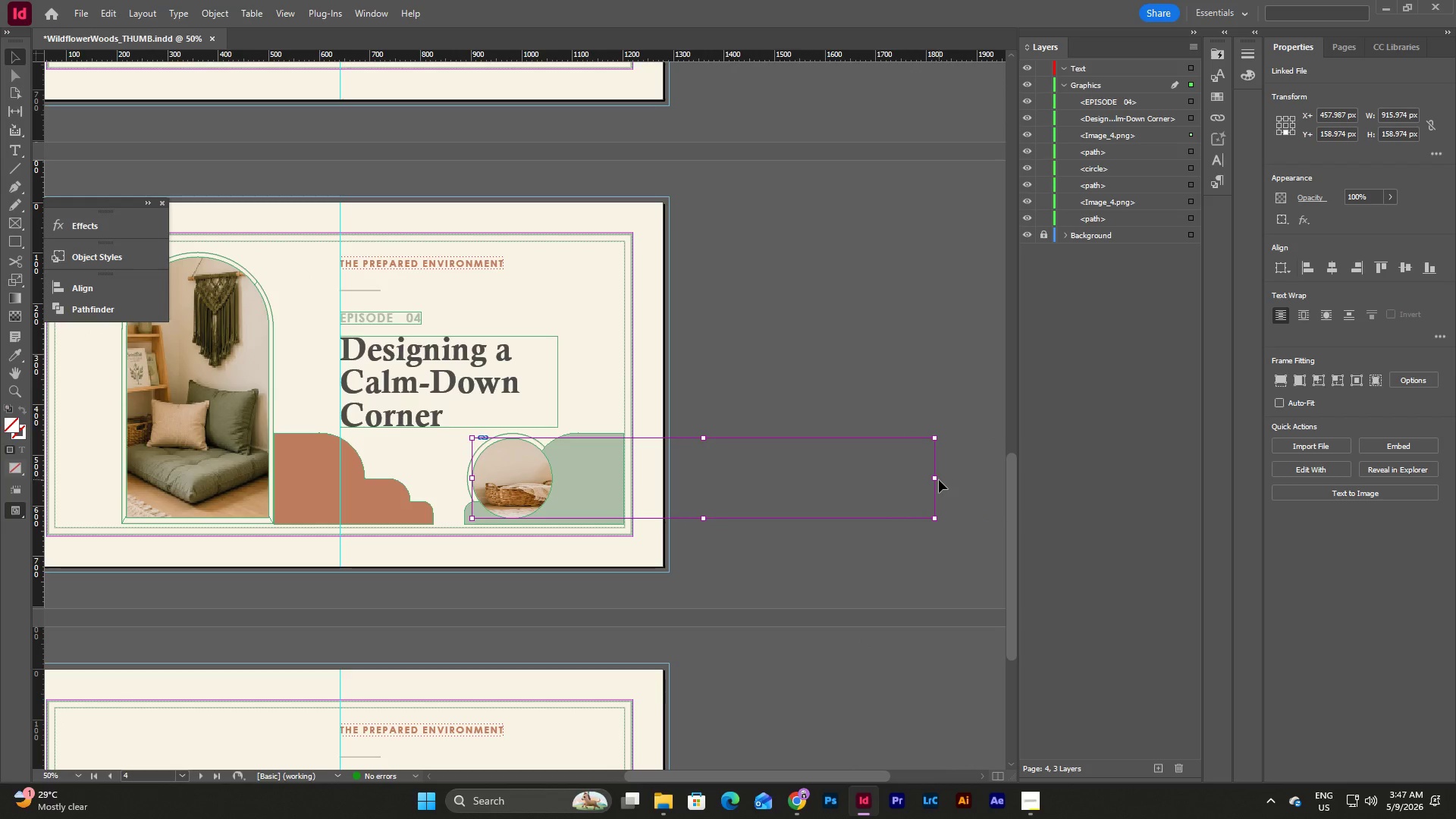 
left_click_drag(start_coordinate=[937, 480], to_coordinate=[741, 482])
 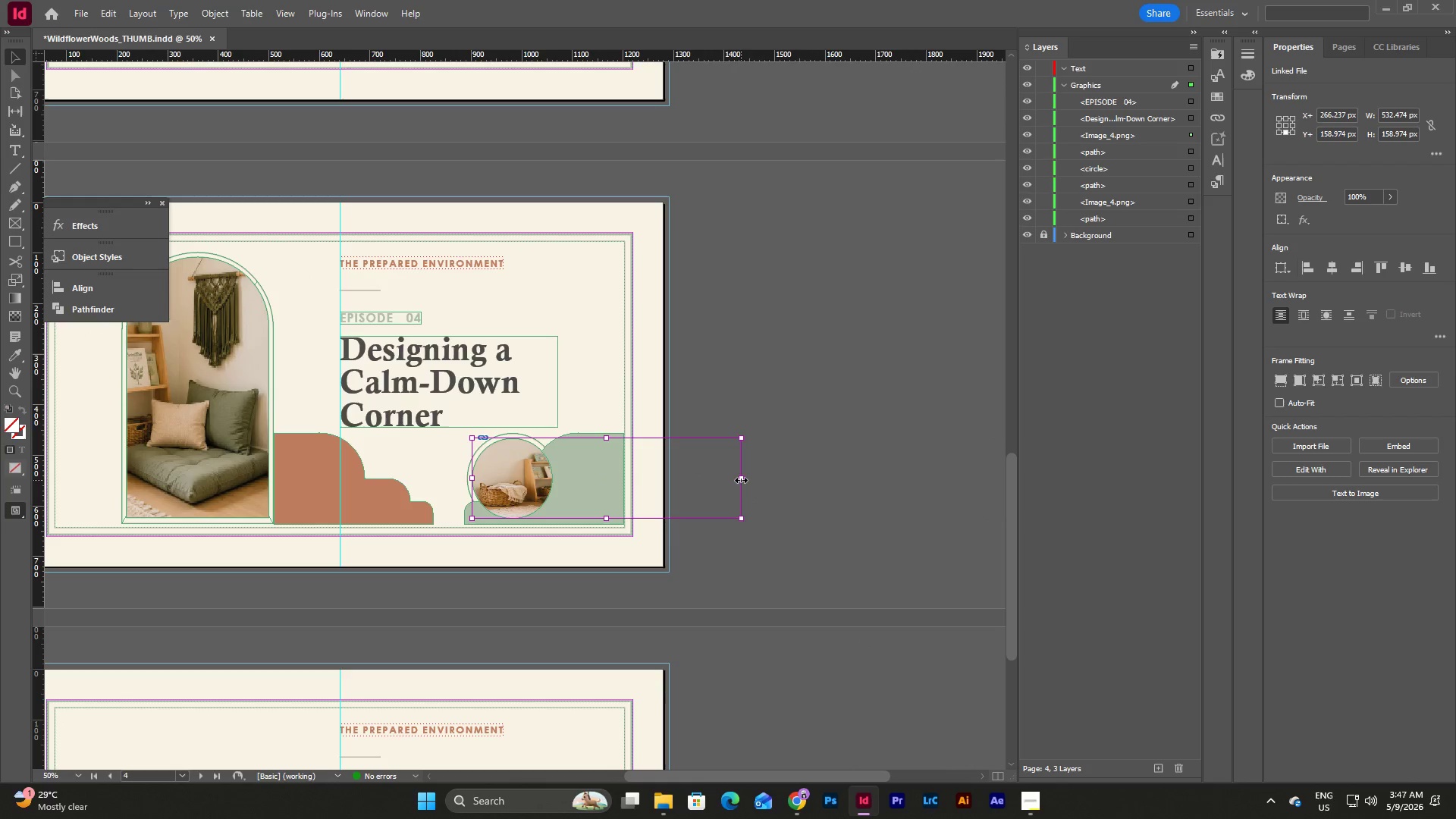 
left_click_drag(start_coordinate=[742, 477], to_coordinate=[622, 475])
 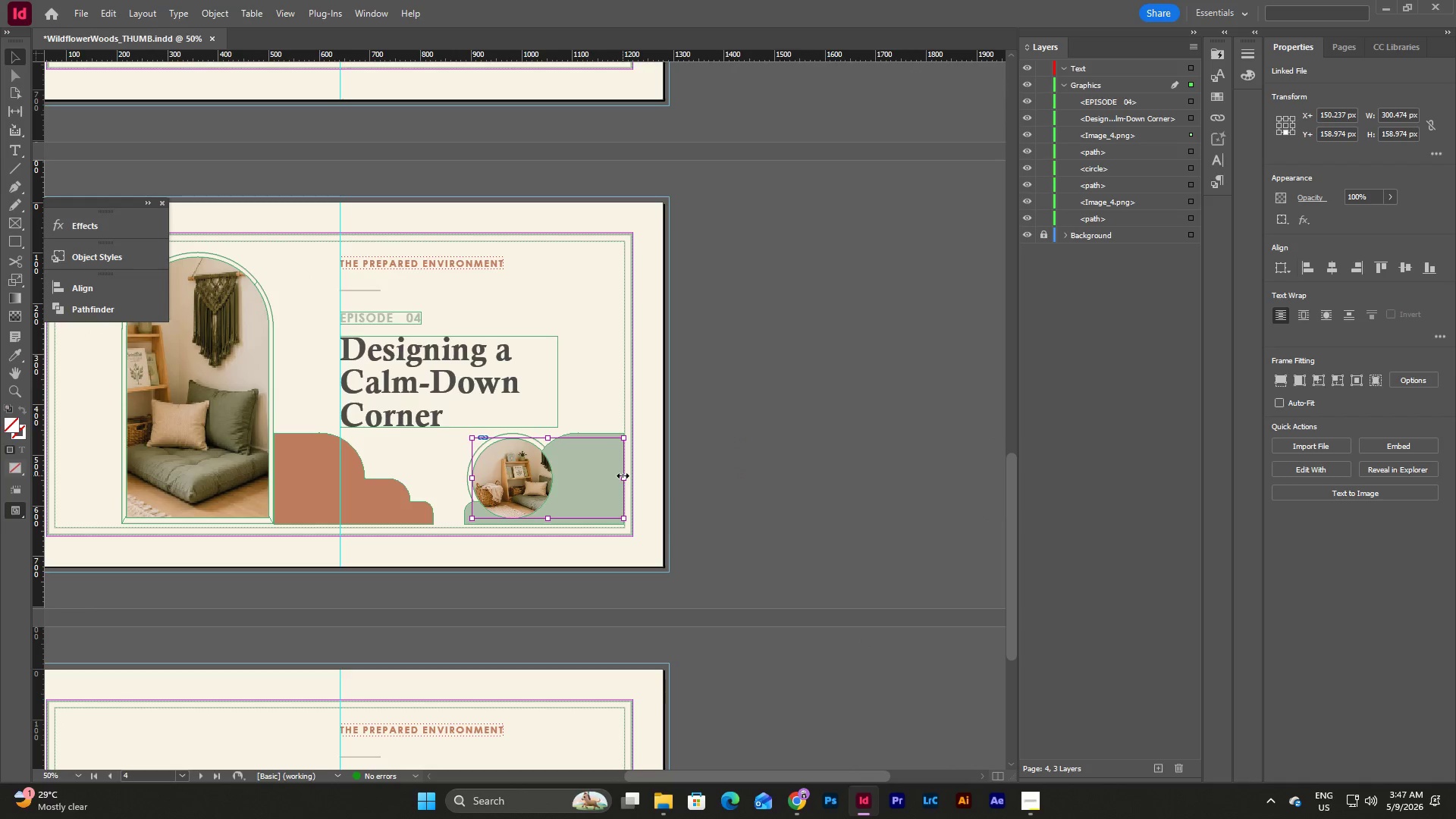 
left_click_drag(start_coordinate=[623, 480], to_coordinate=[627, 481])
 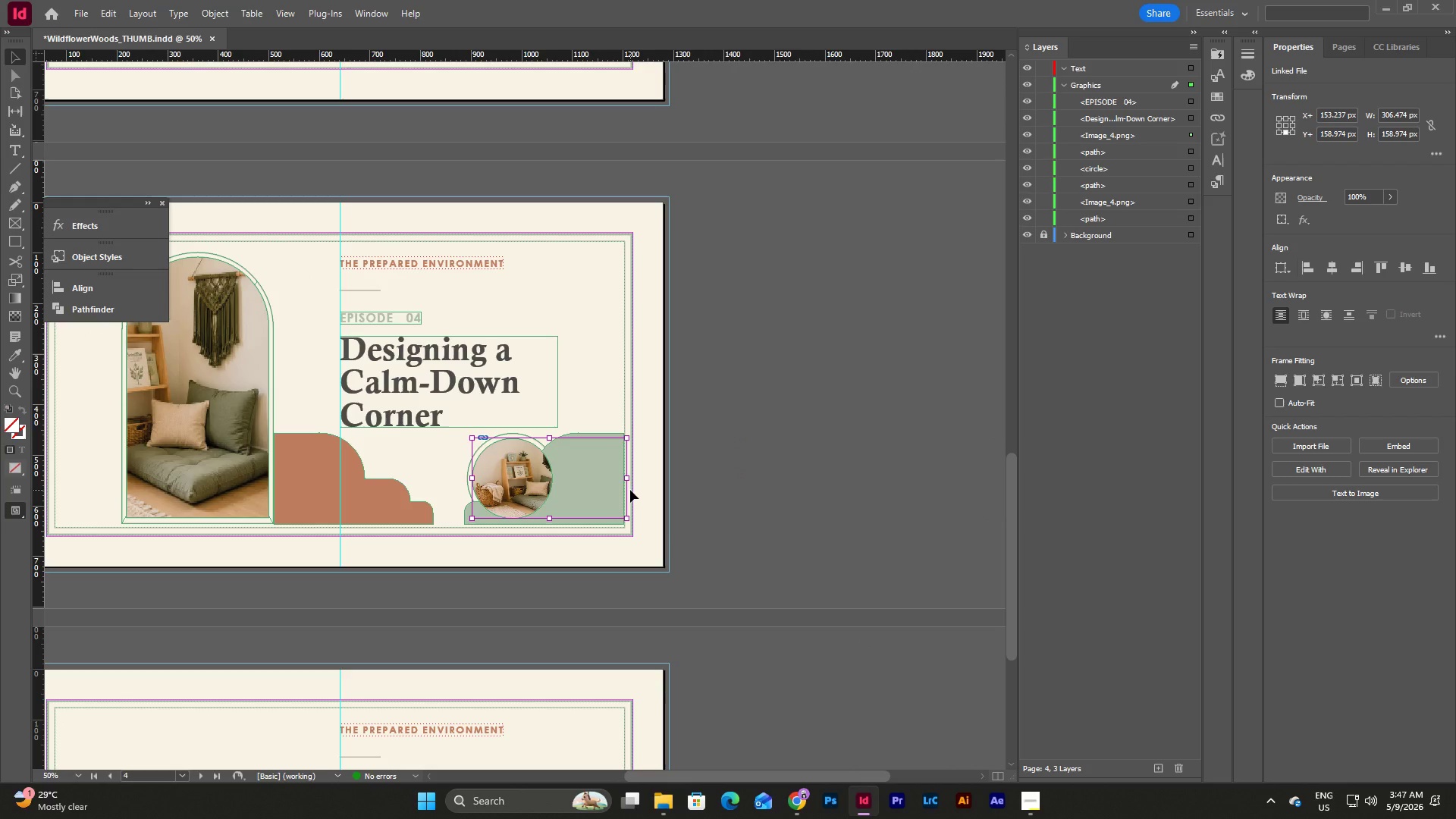 
left_click([726, 485])
 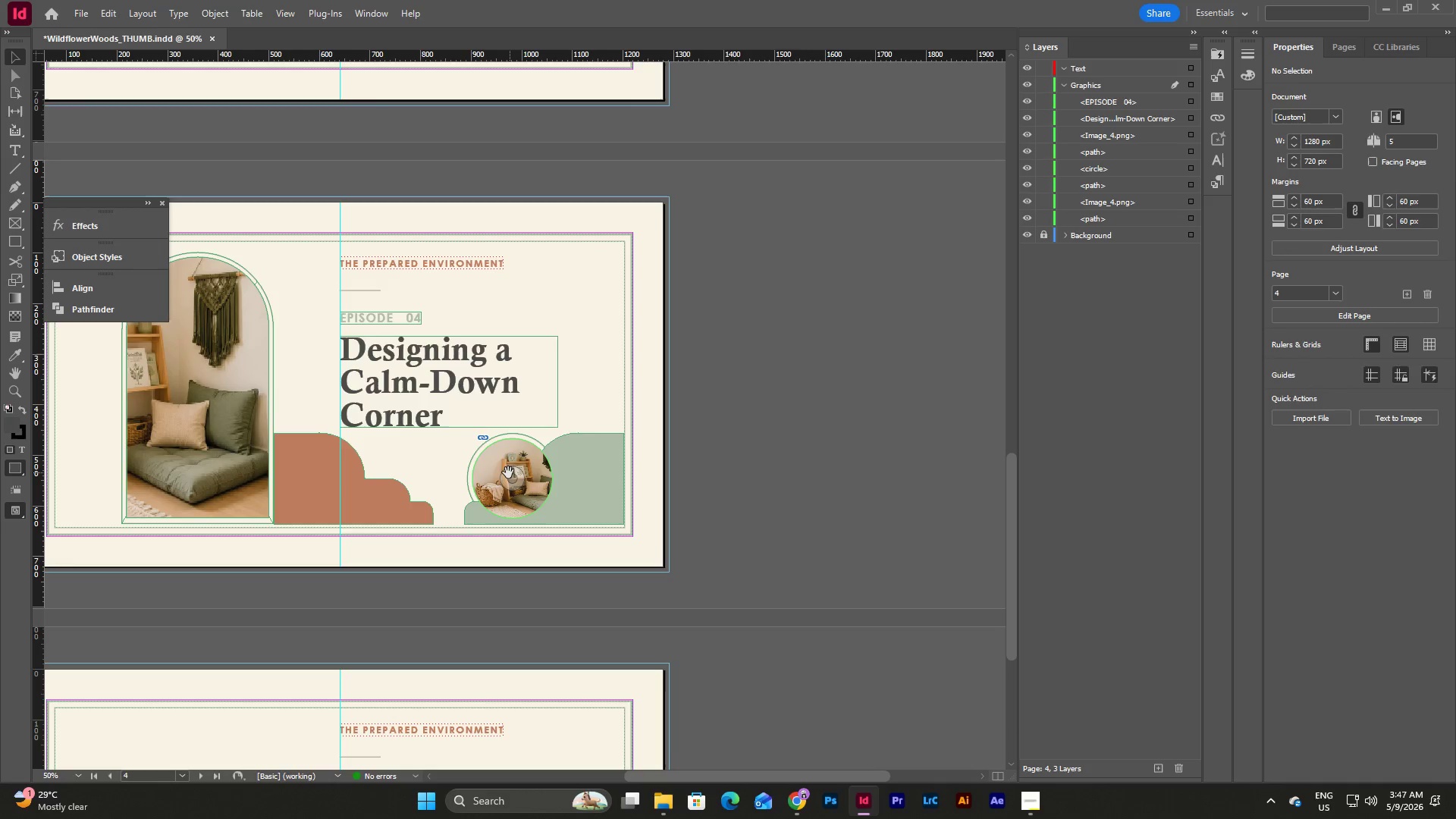 
left_click([776, 507])
 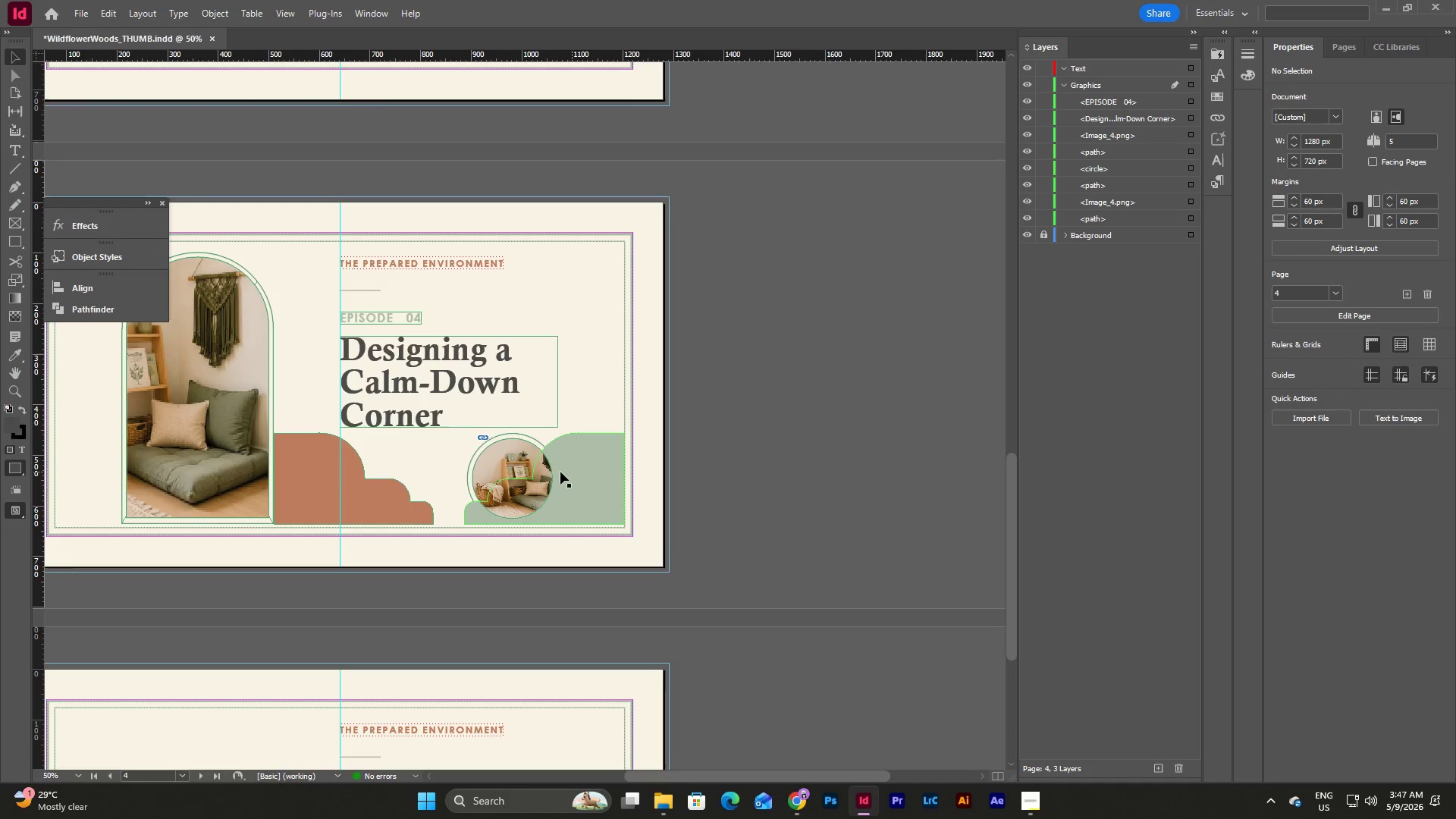 
left_click([507, 448])
 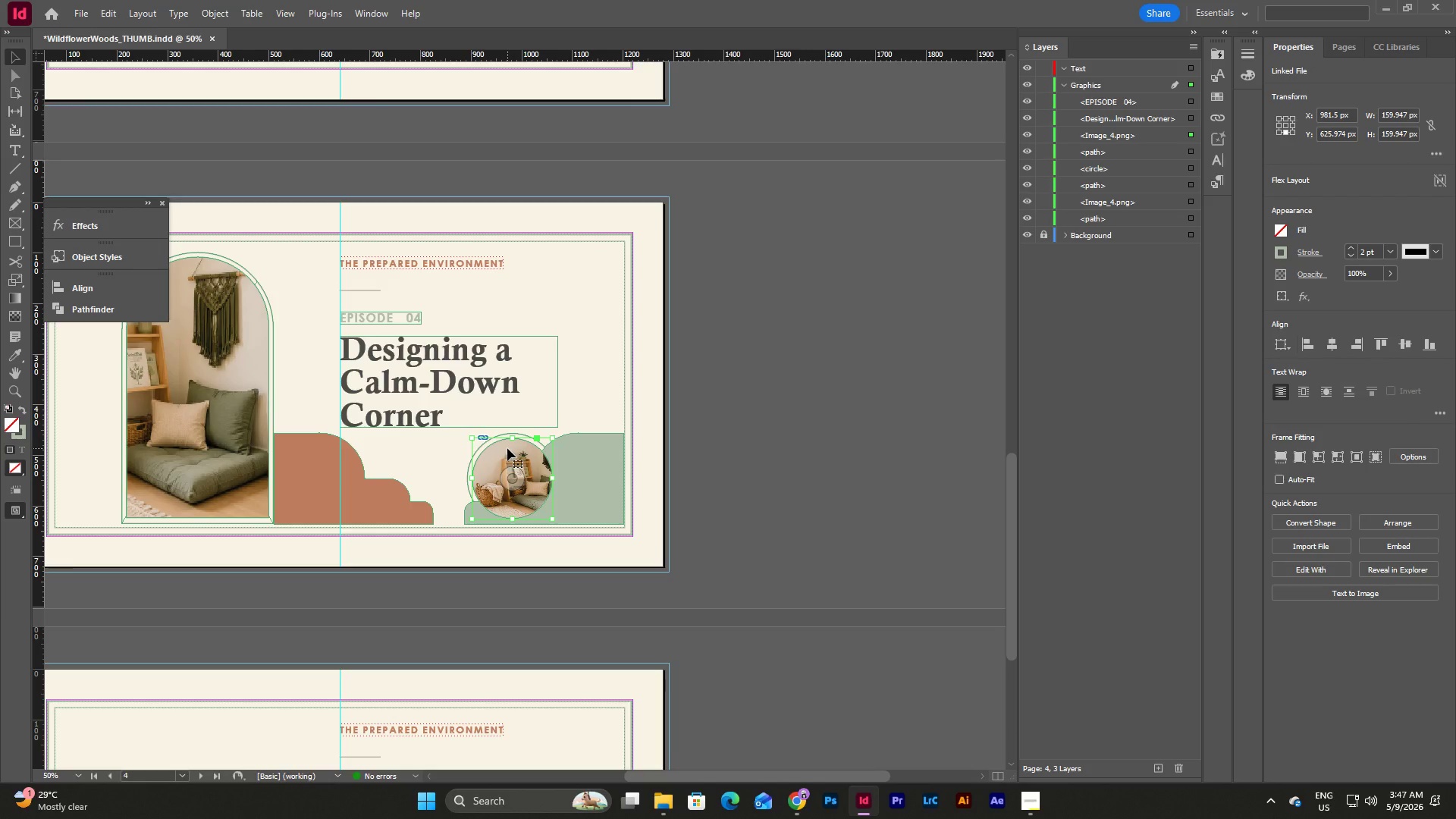 
double_click([507, 448])
 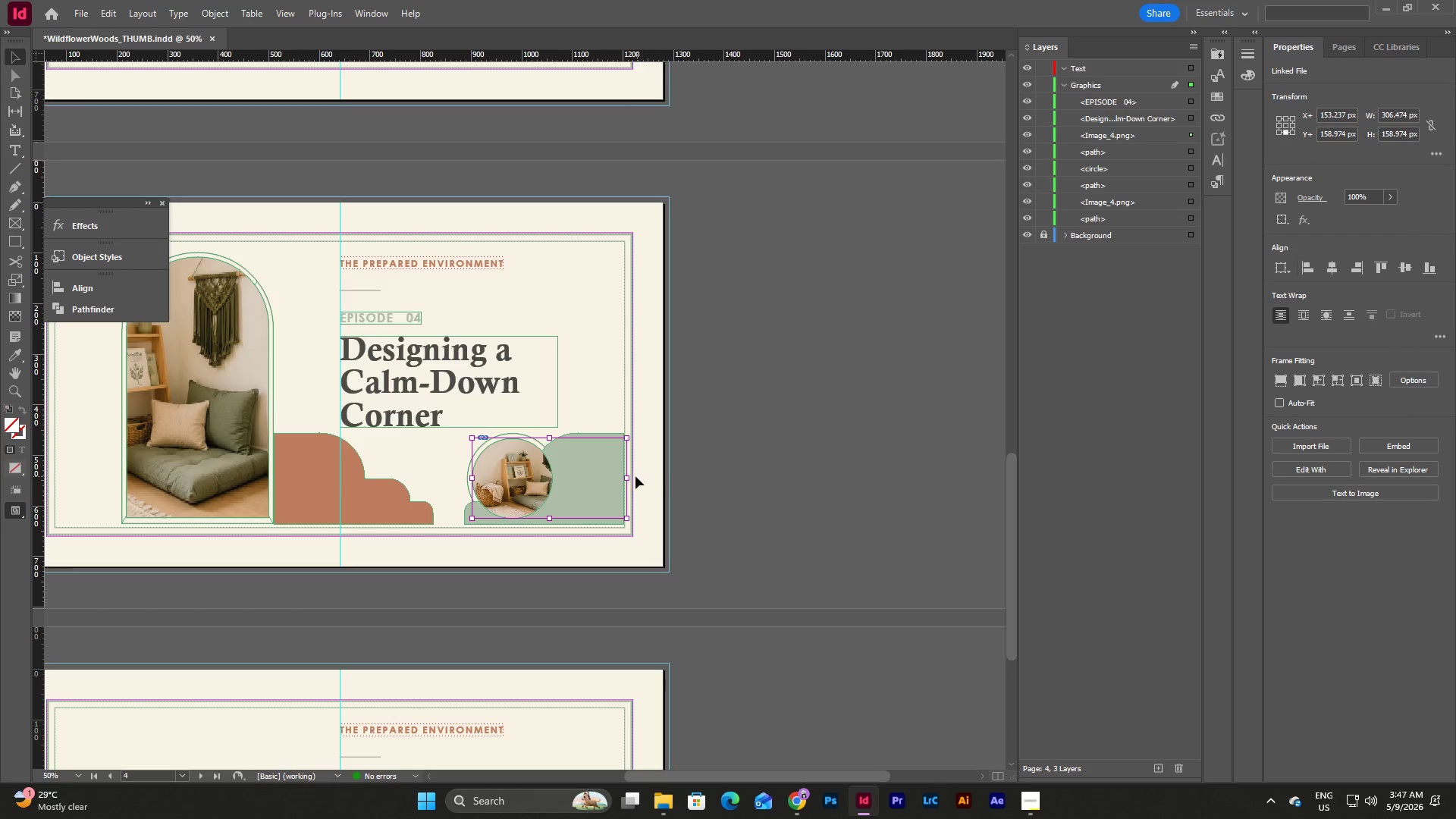 
left_click_drag(start_coordinate=[628, 479], to_coordinate=[634, 482])
 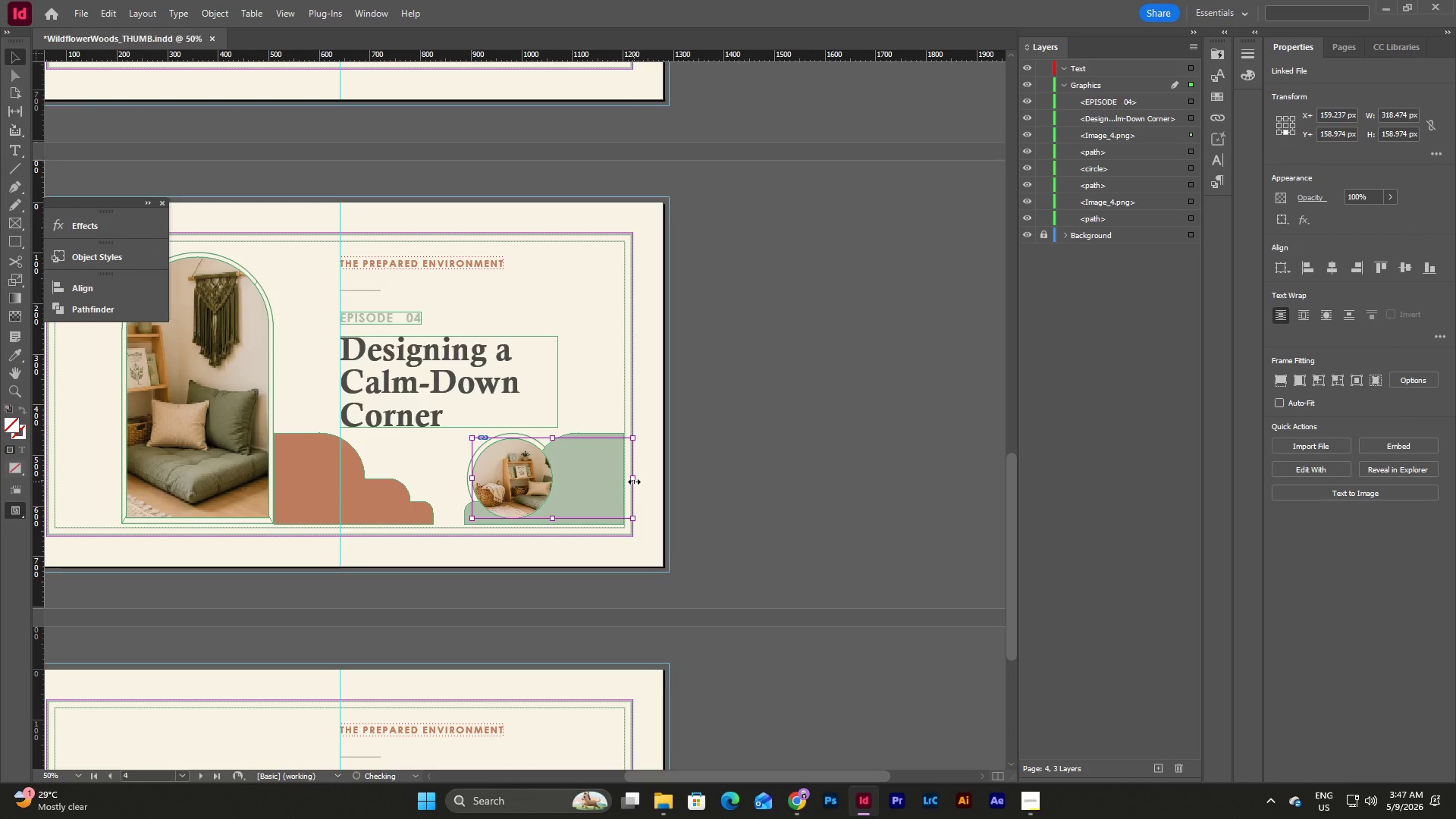 
left_click_drag(start_coordinate=[634, 482], to_coordinate=[643, 482])
 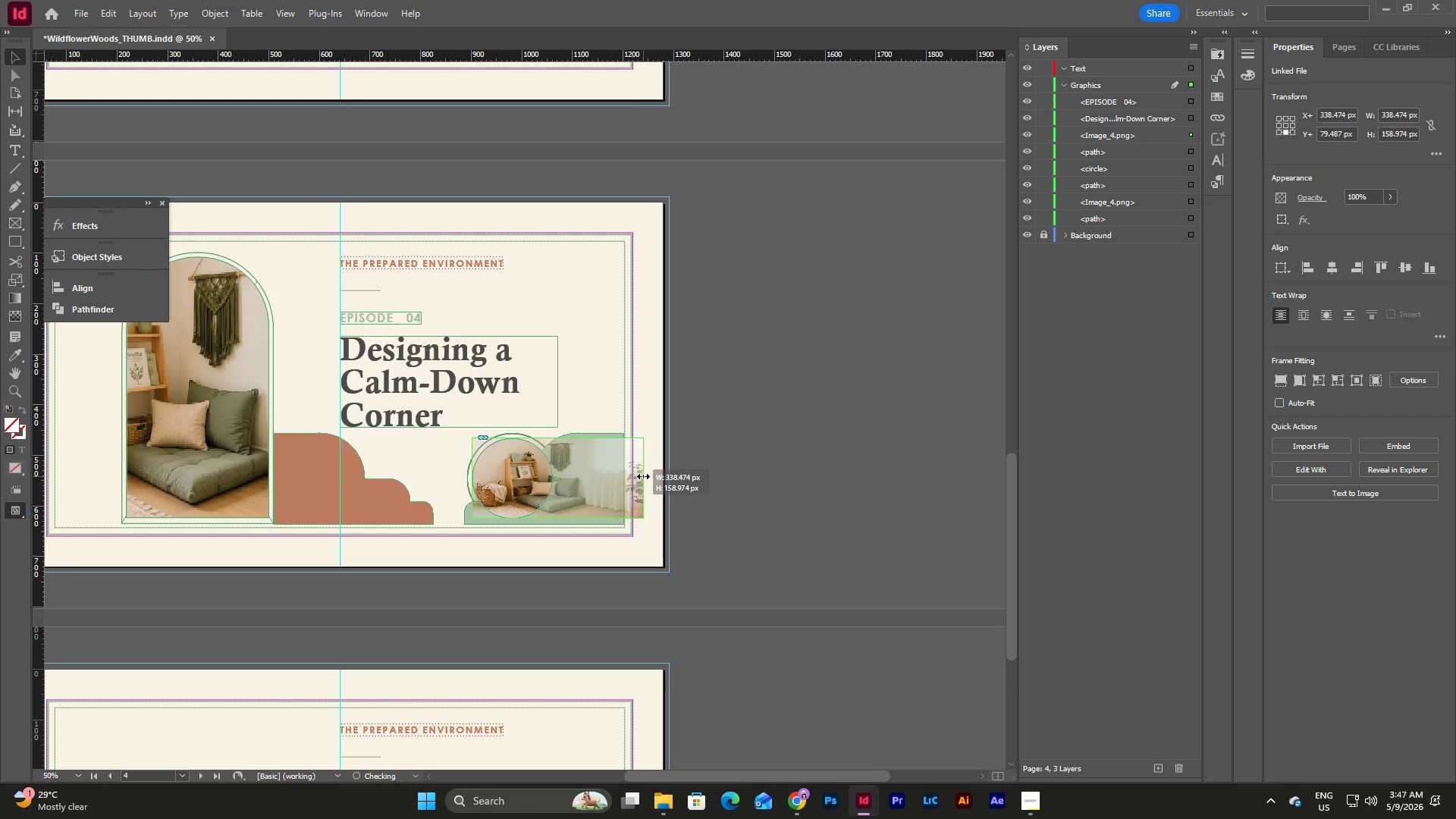 
wait(6.25)
 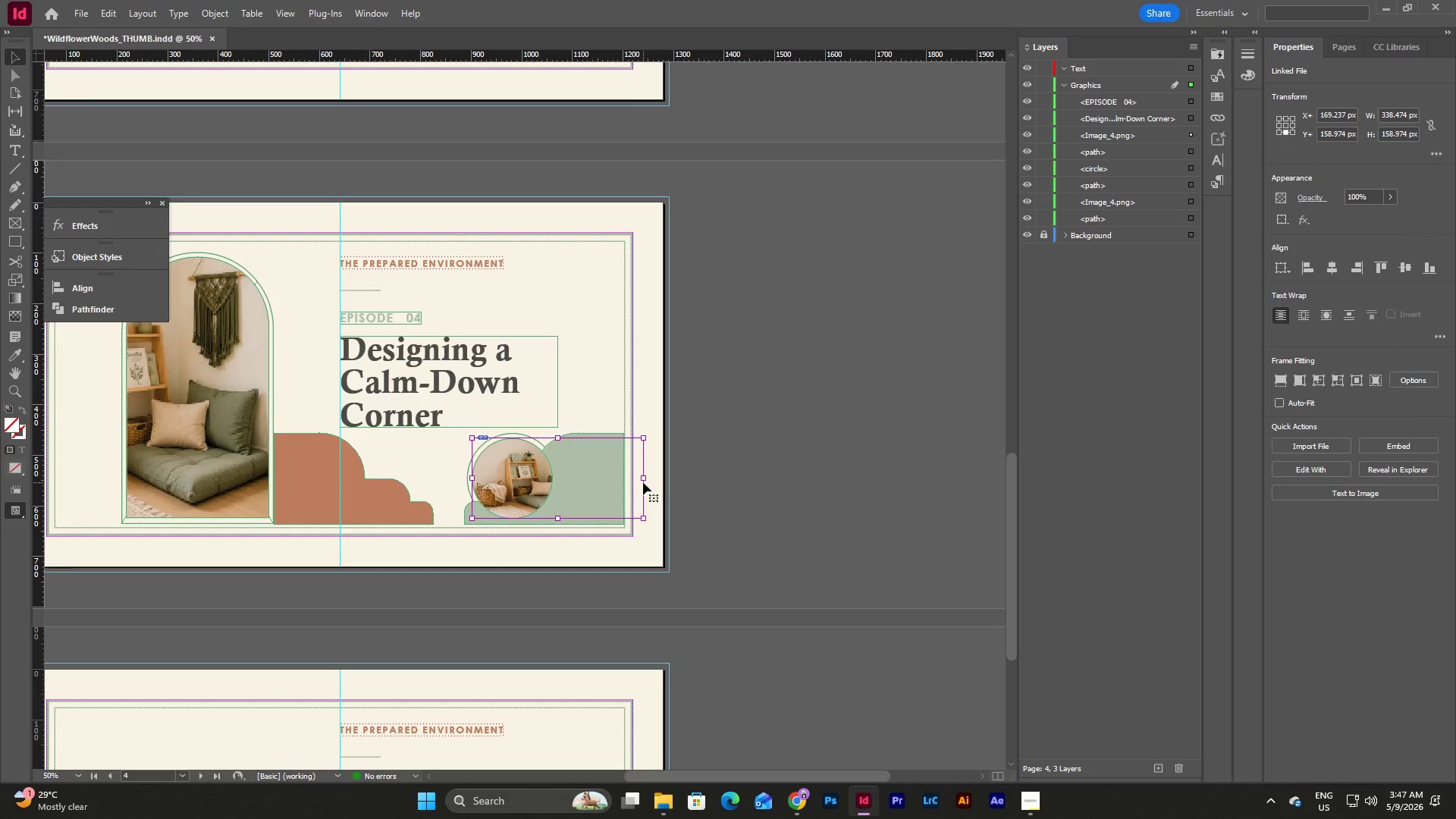 
left_click([745, 478])
 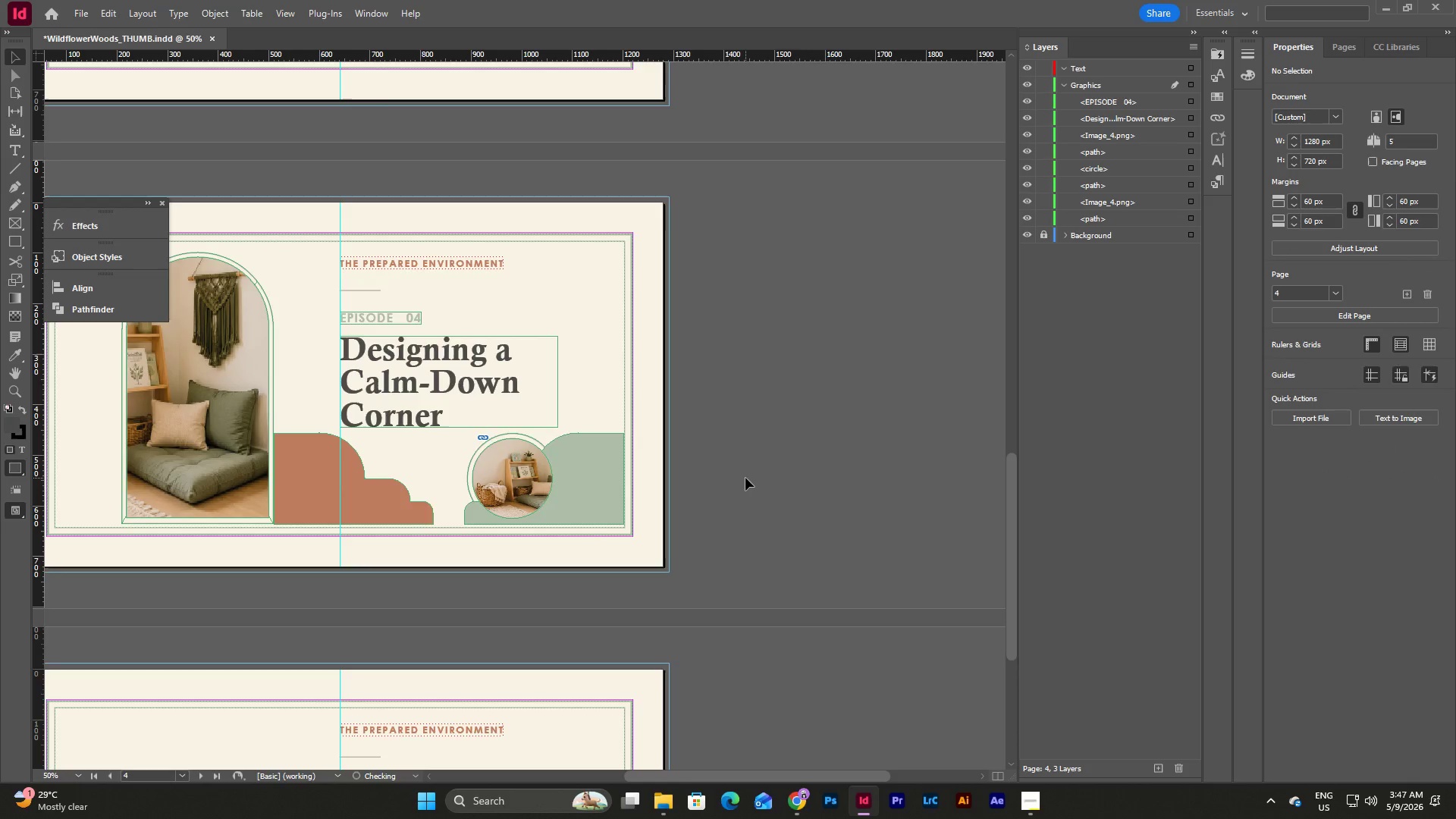 
key(W)
 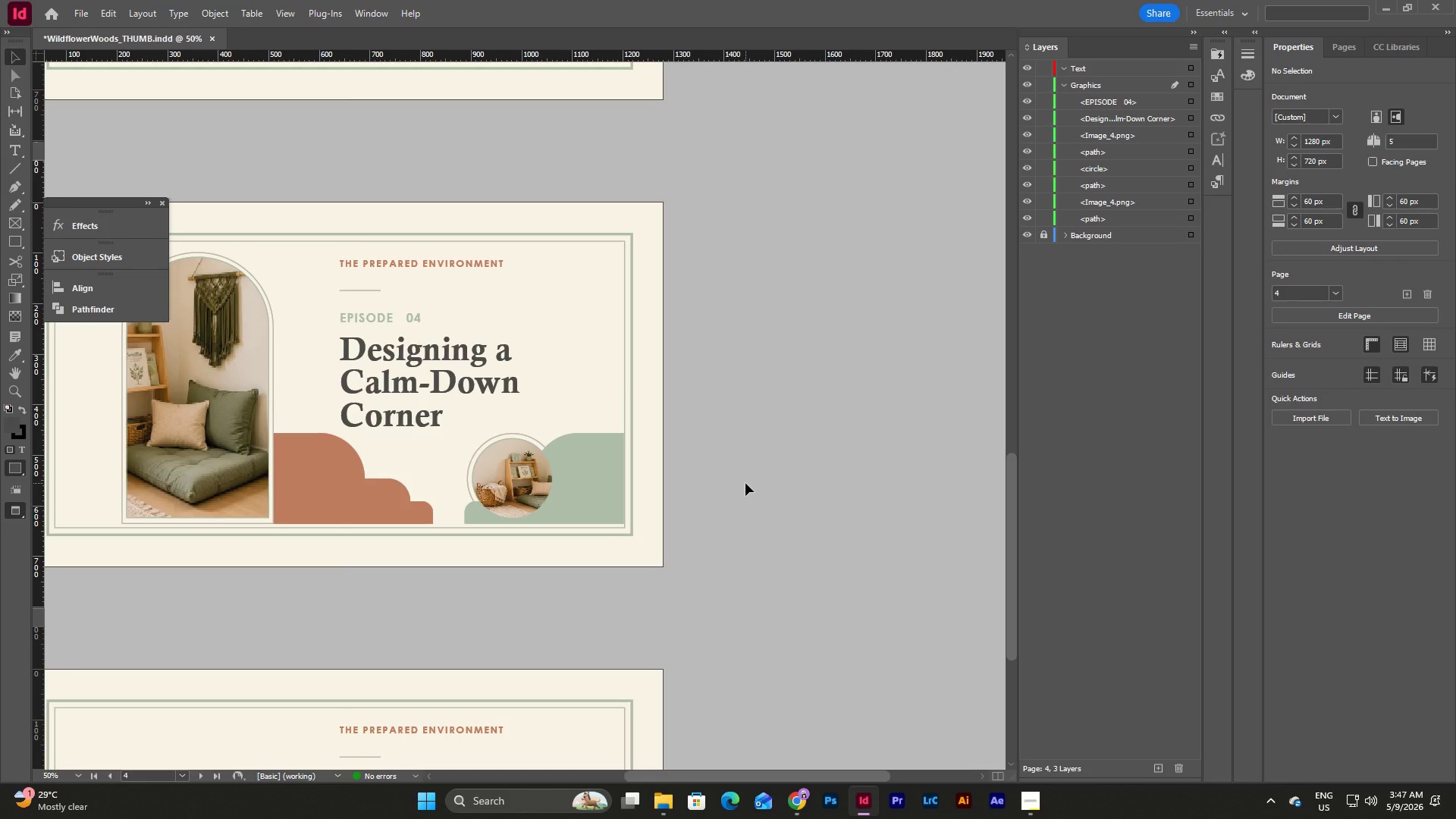 
wait(7.84)
 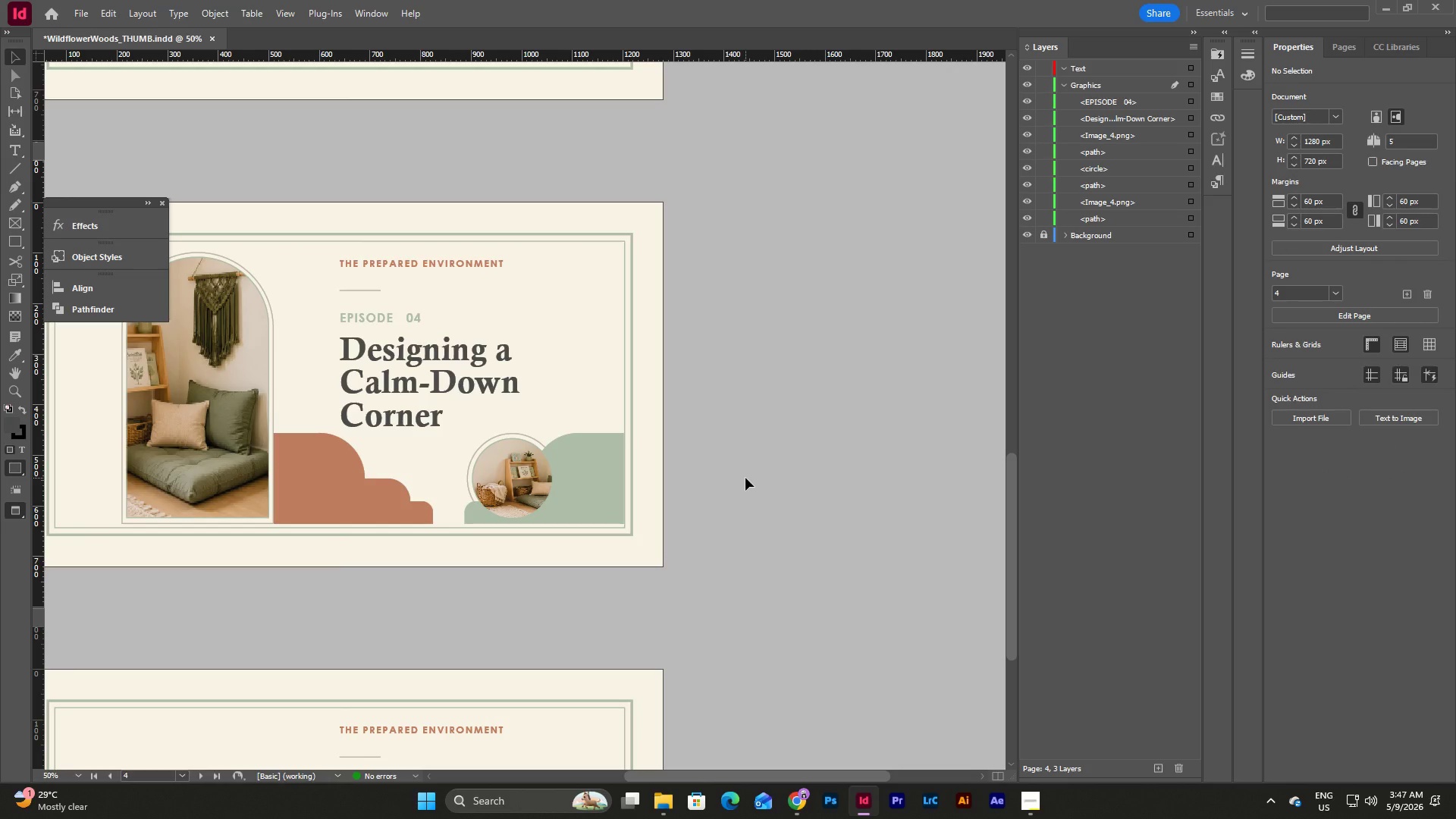 
left_click_drag(start_coordinate=[753, 777], to_coordinate=[682, 769])
 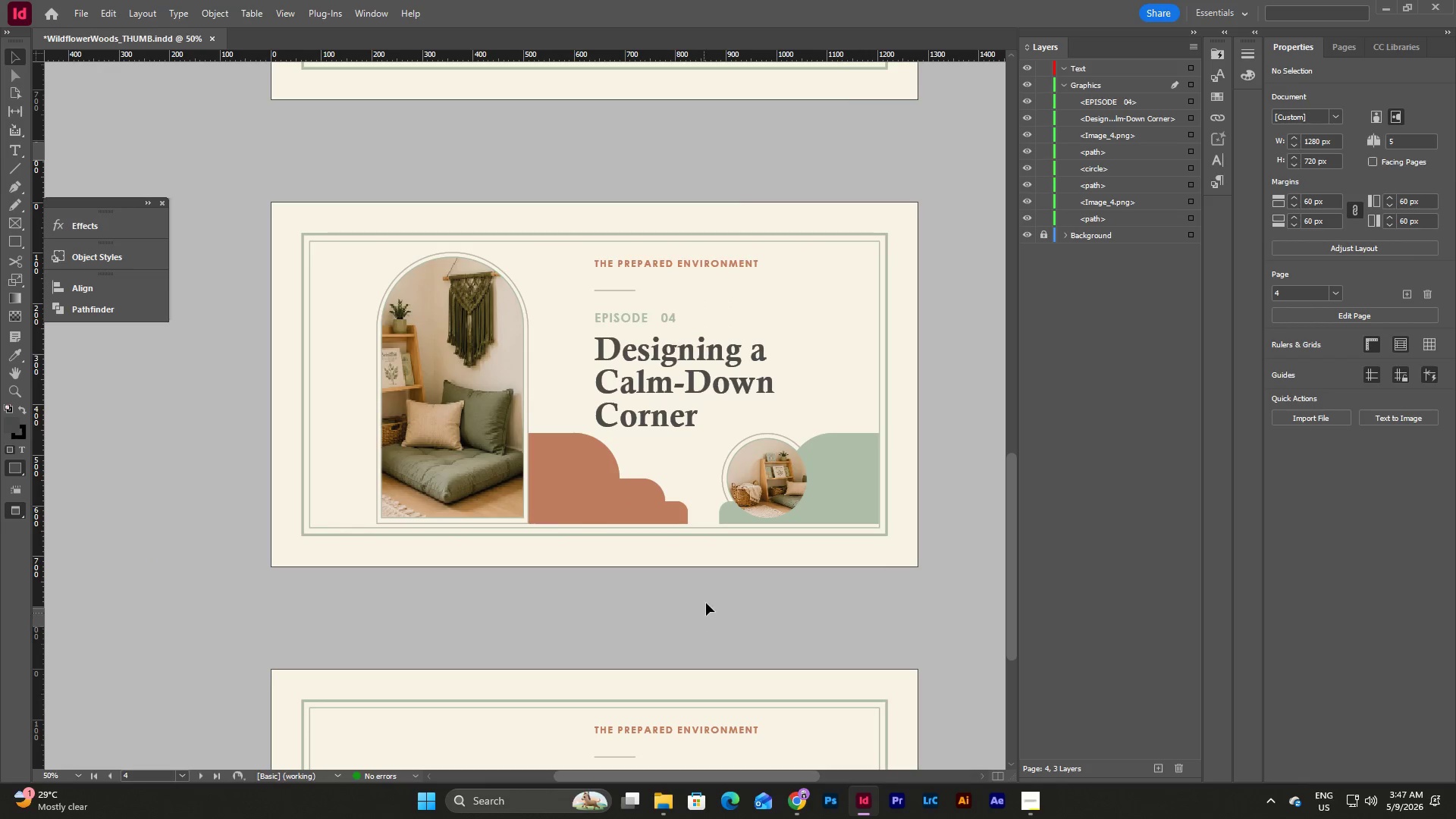 
left_click([707, 601])
 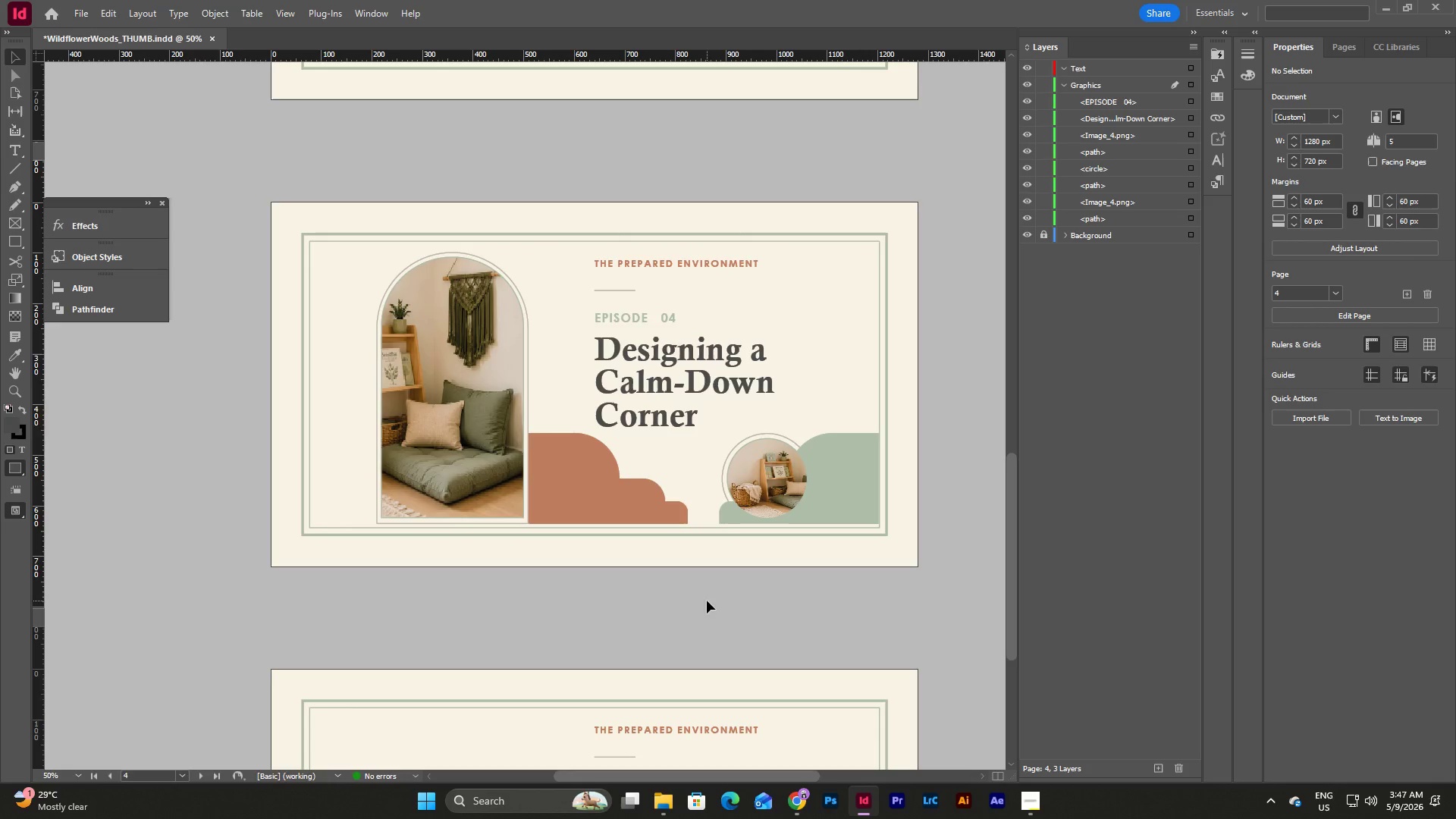 
type(ww)
 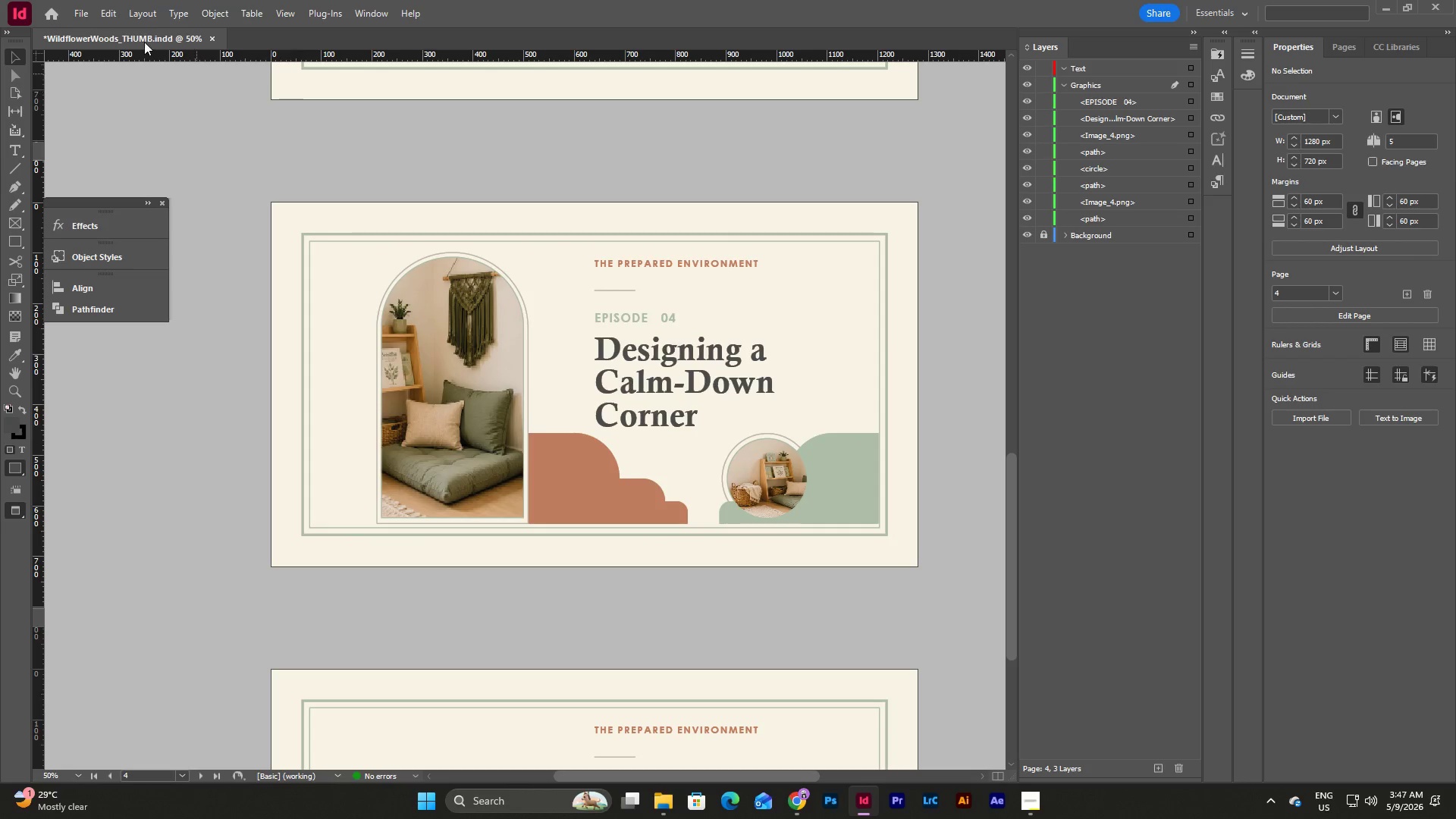 
left_click([83, 10])
 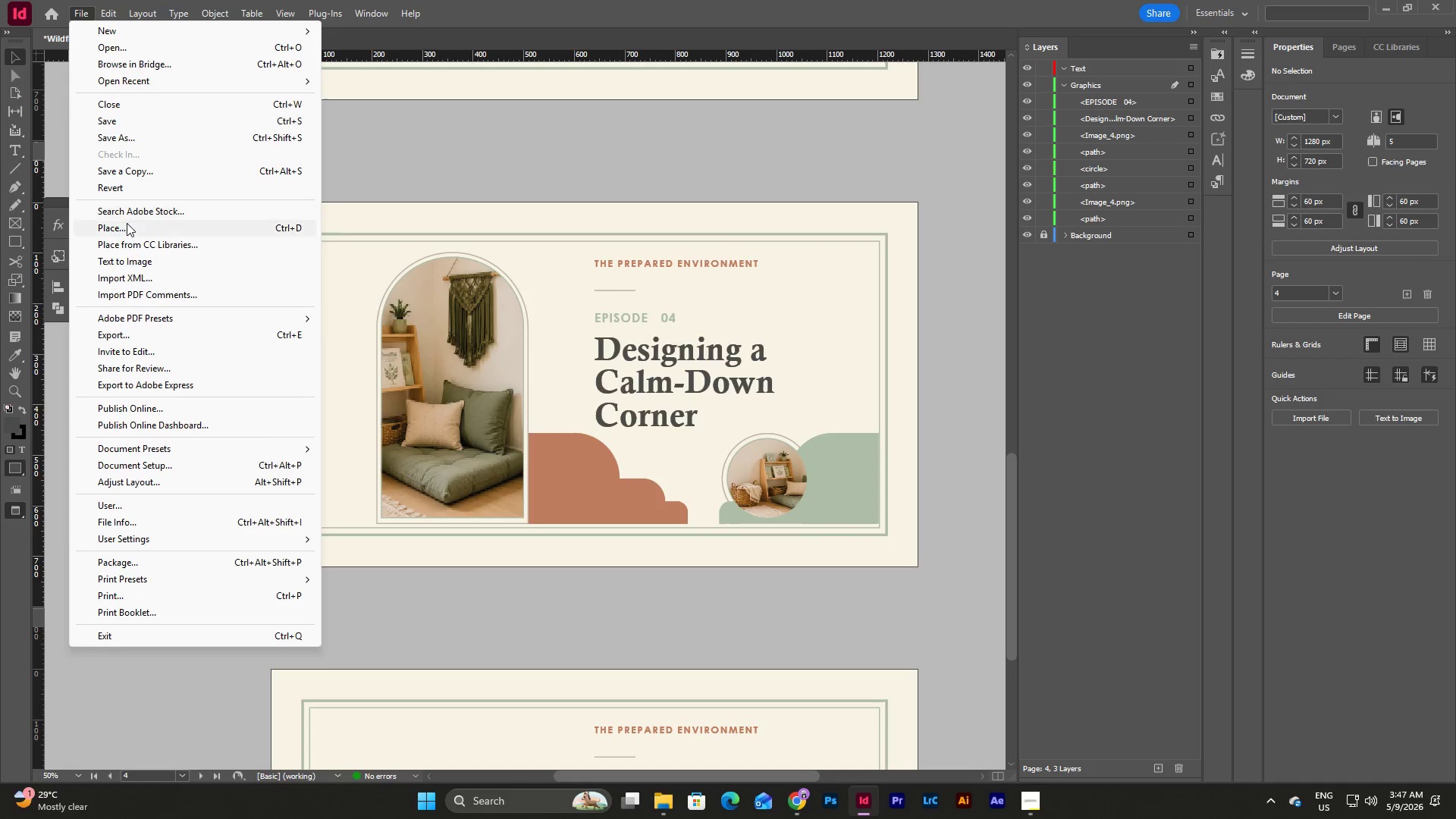 
left_click([127, 228])
 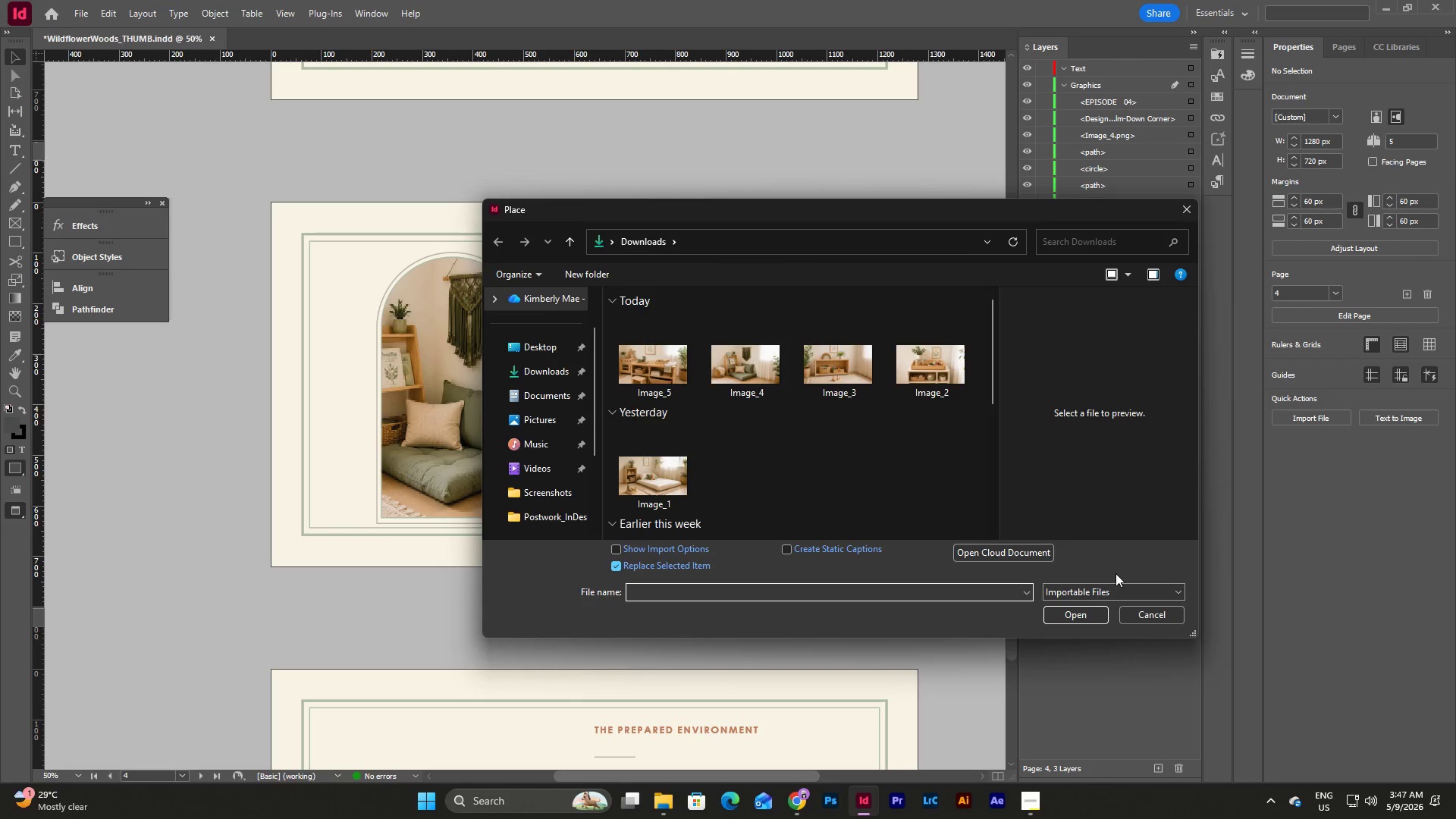 
left_click([1144, 617])
 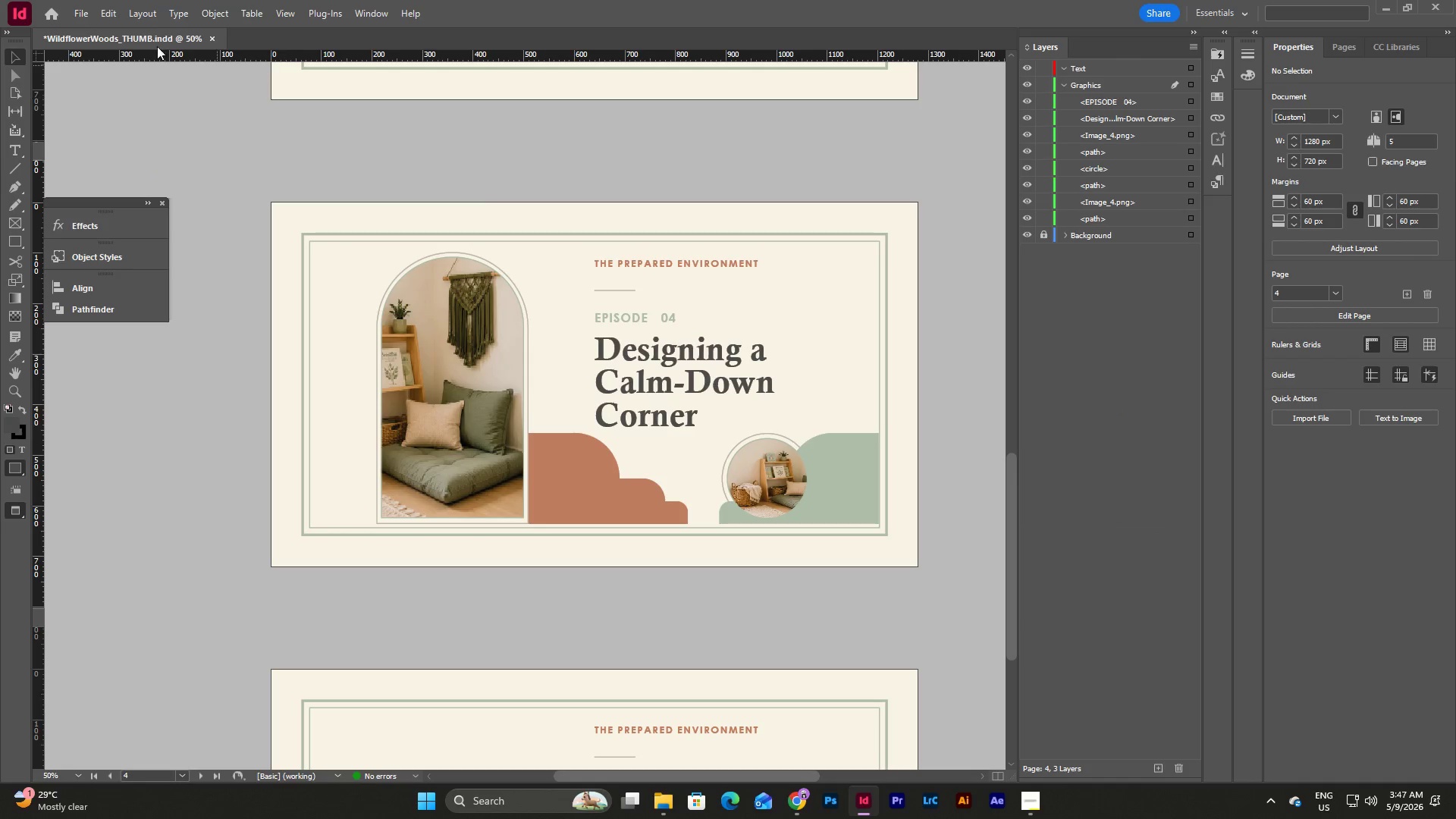 
left_click([76, 16])
 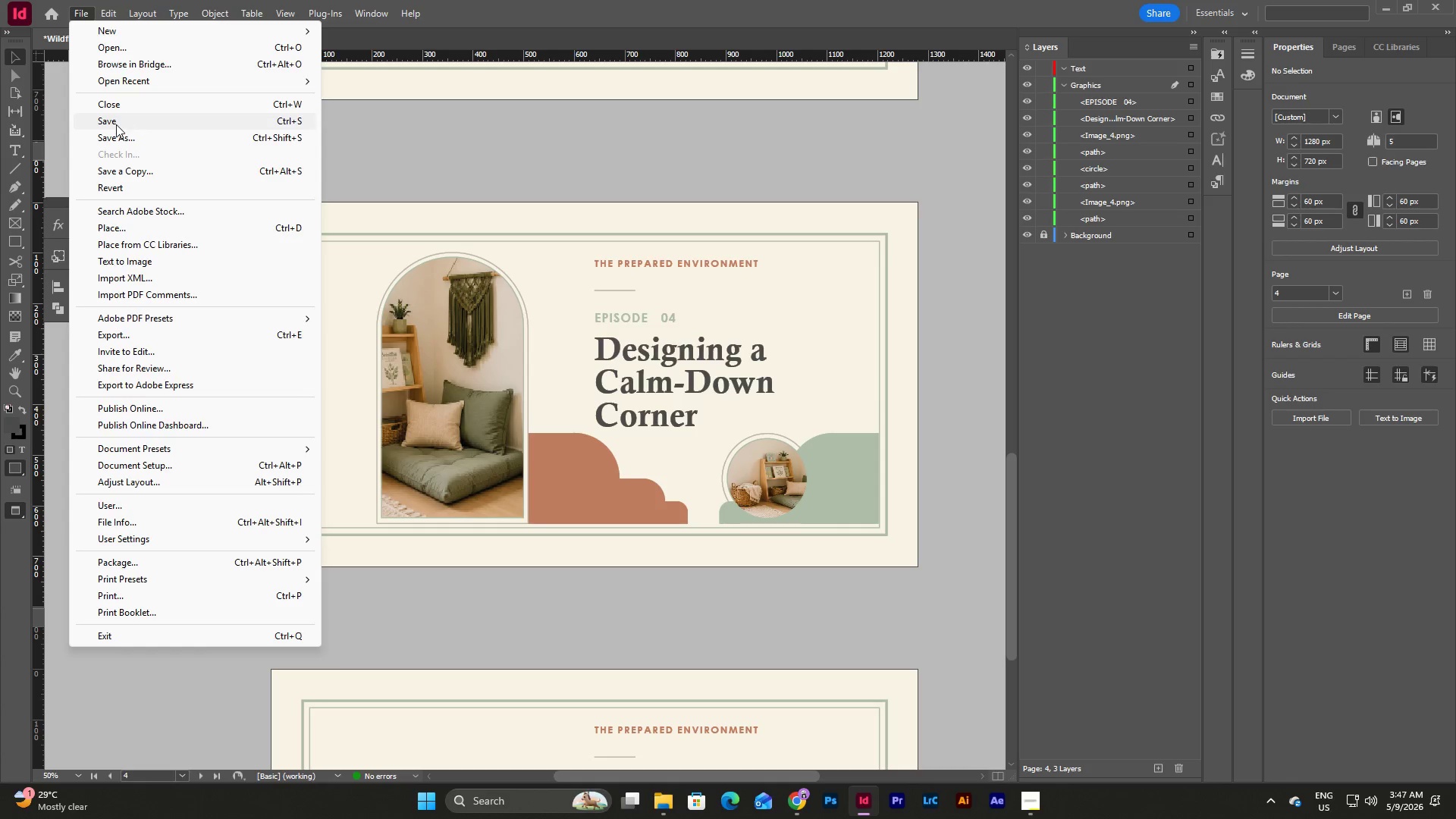 
left_click([116, 124])
 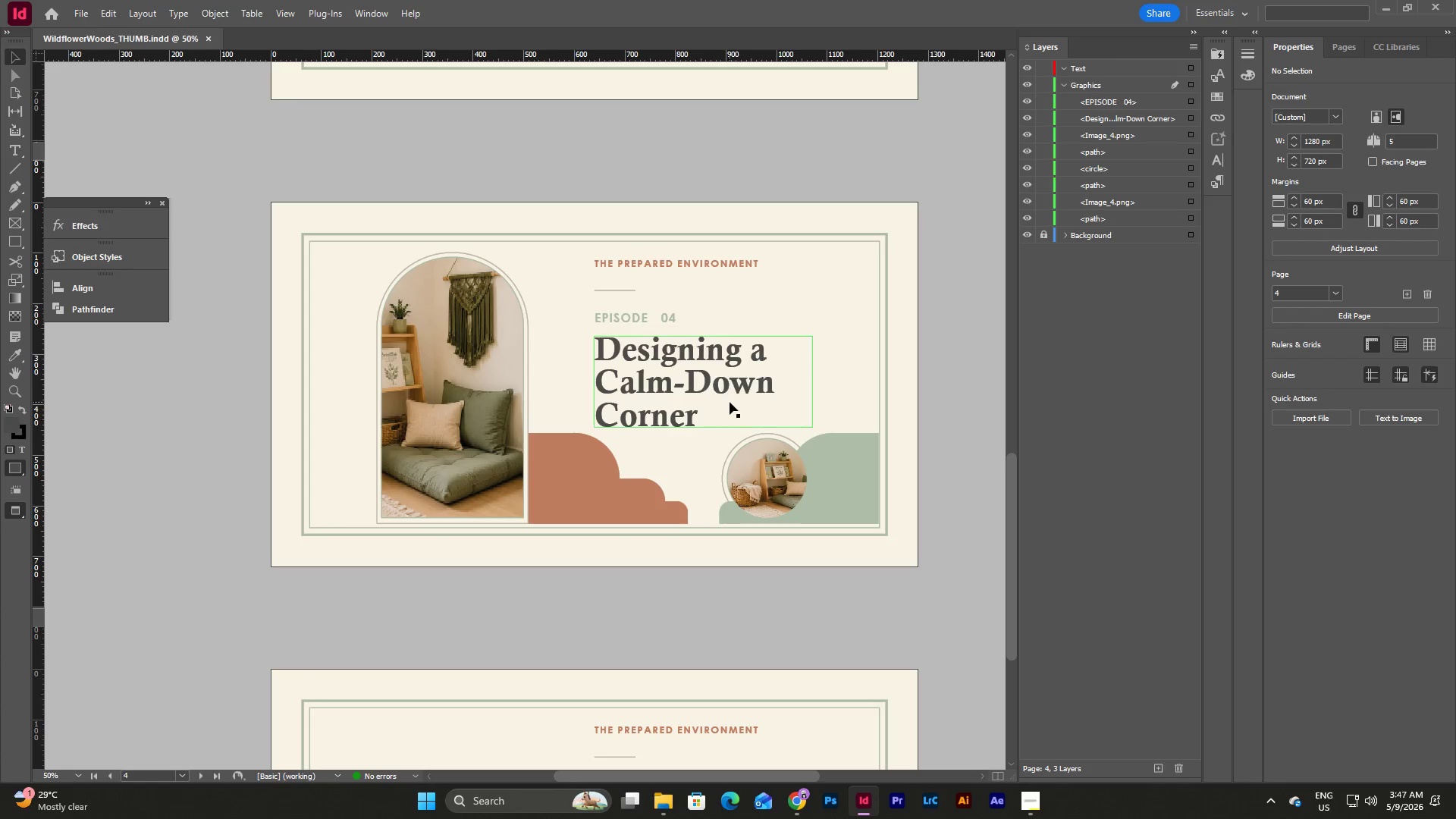 
scroll: coordinate [730, 402], scroll_direction: down, amount: 4.0
 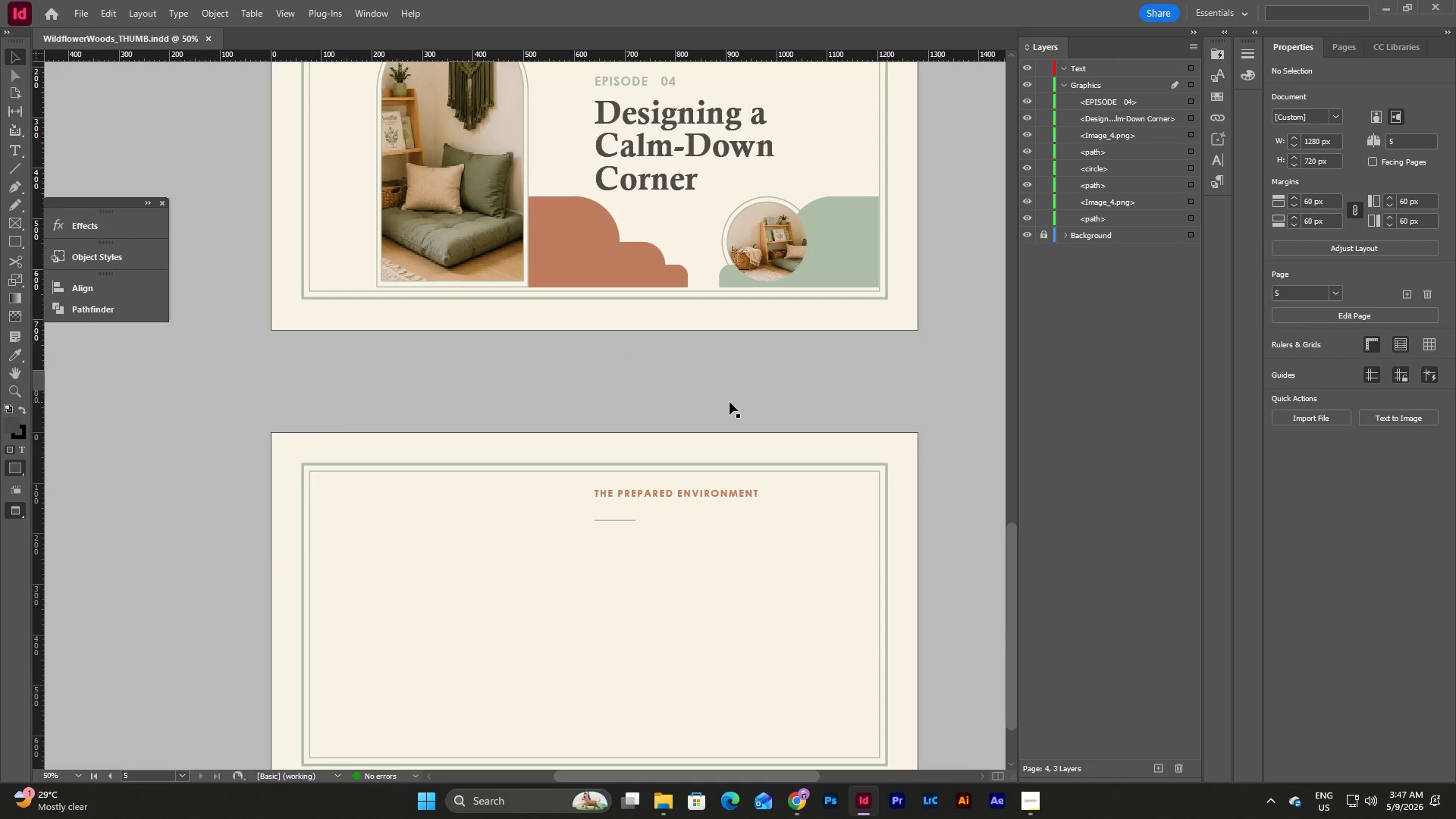 
scroll: coordinate [730, 402], scroll_direction: up, amount: 1.0
 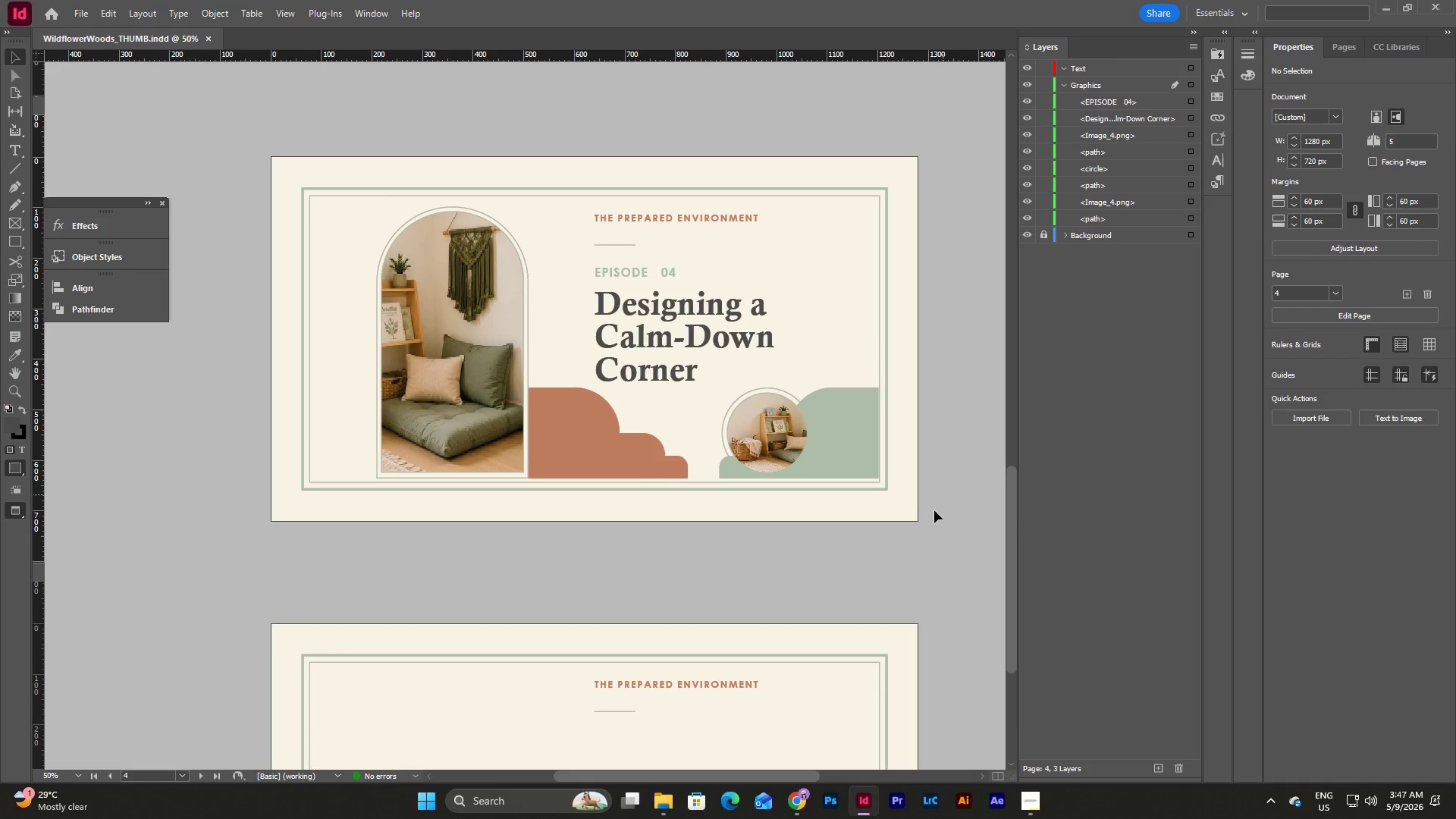 
left_click_drag(start_coordinate=[930, 513], to_coordinate=[286, 152])
 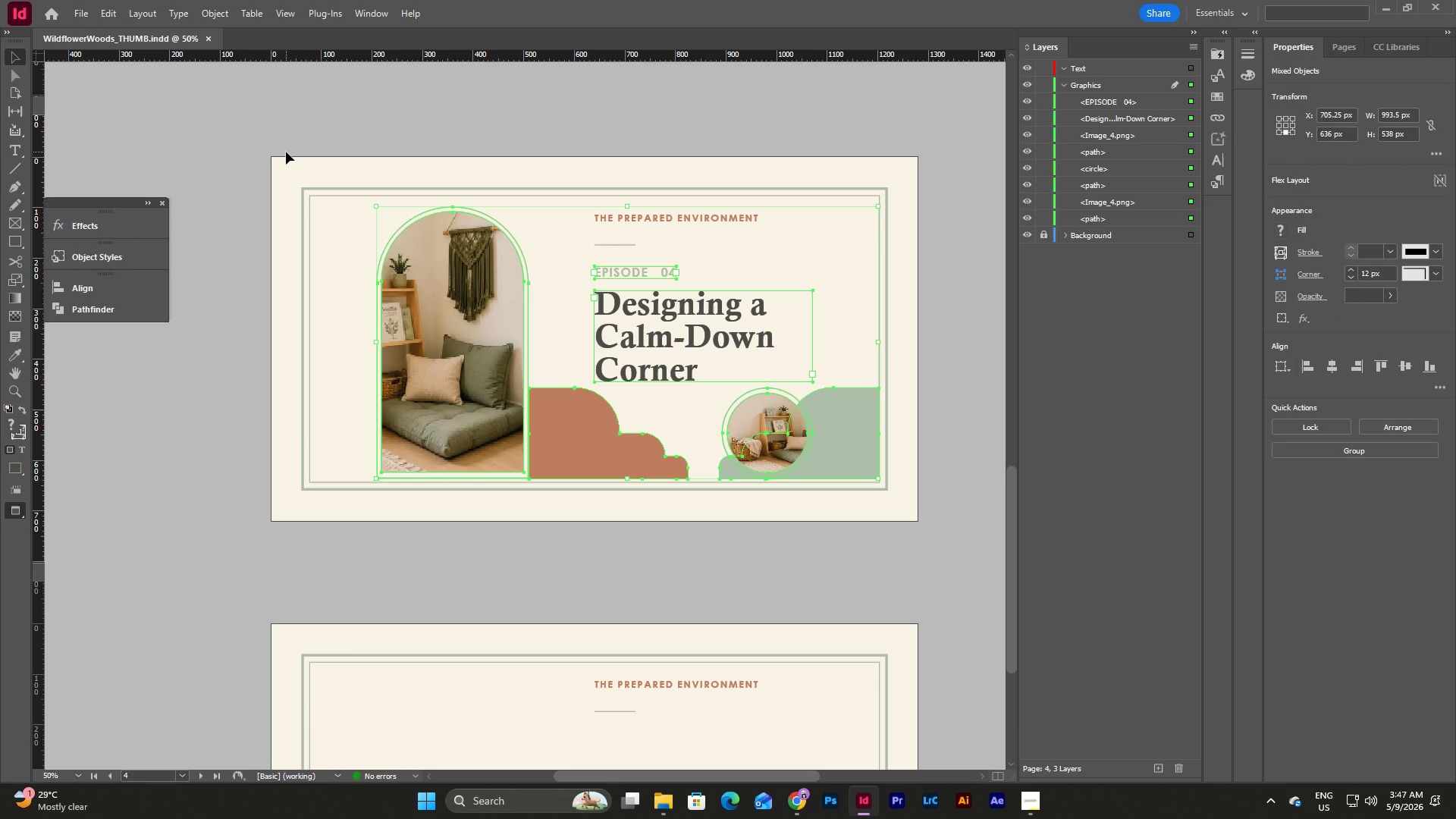 
key(Control+C)
 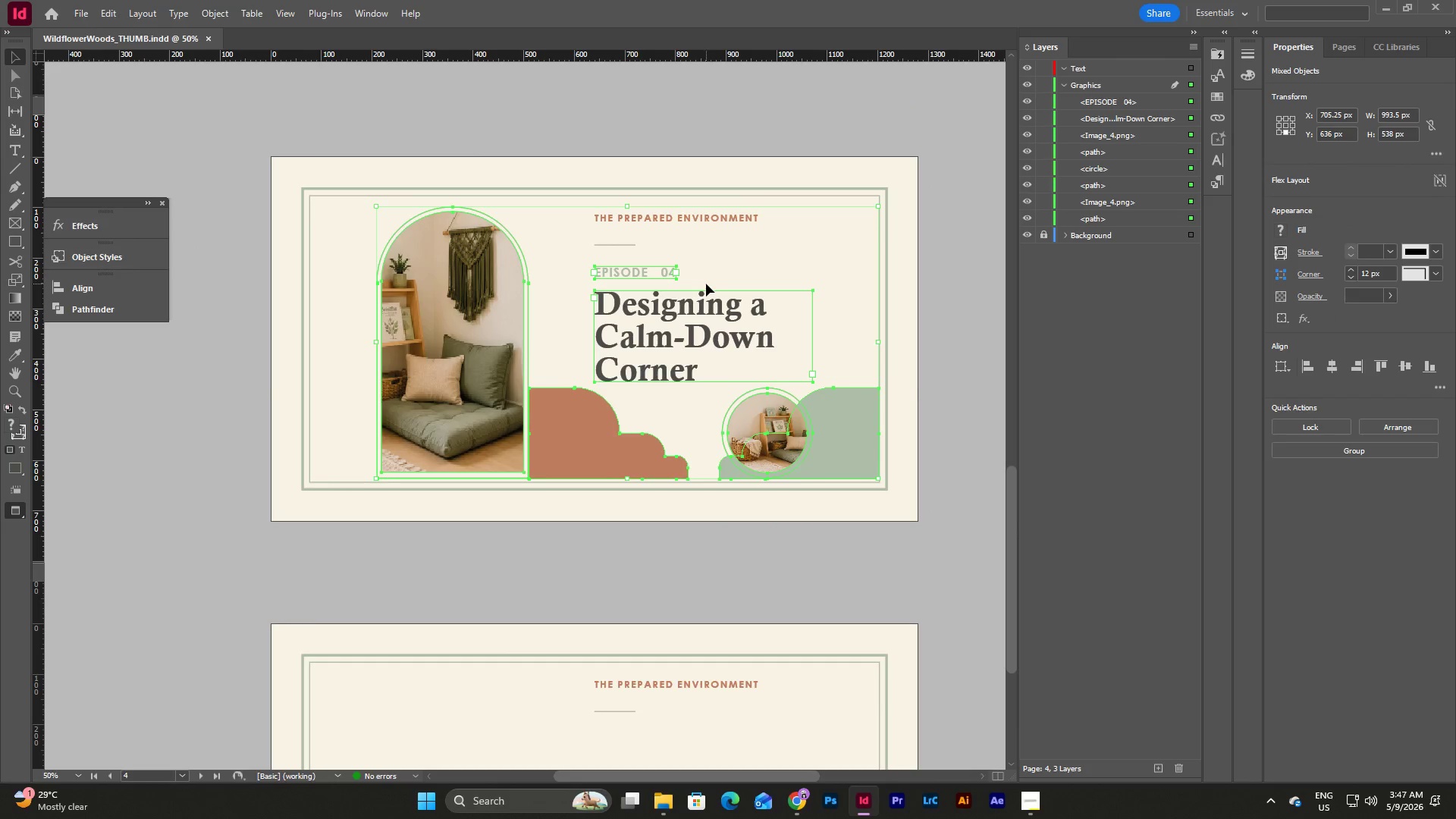 
scroll: coordinate [705, 303], scroll_direction: down, amount: 5.0
 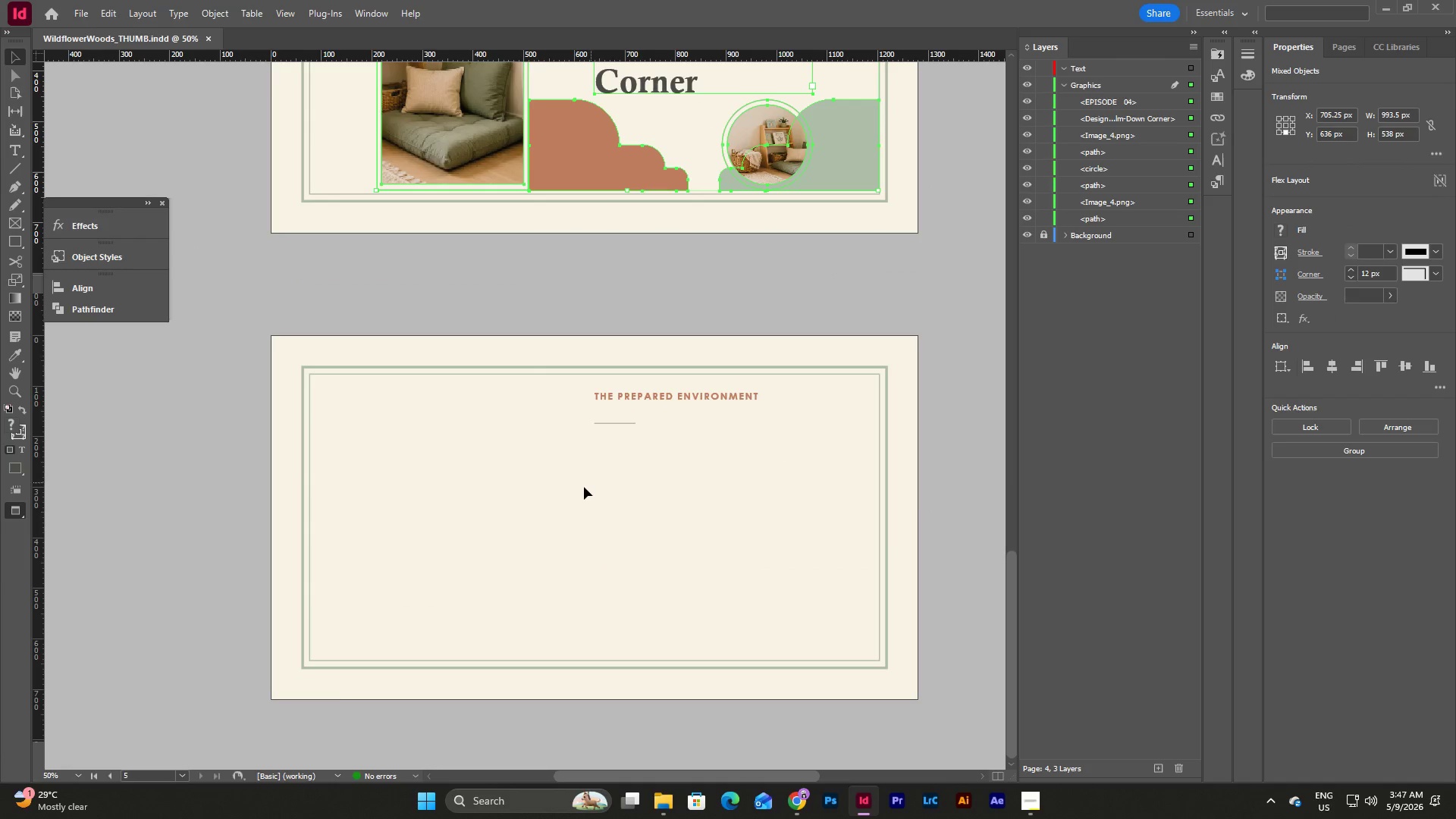 
left_click([583, 488])
 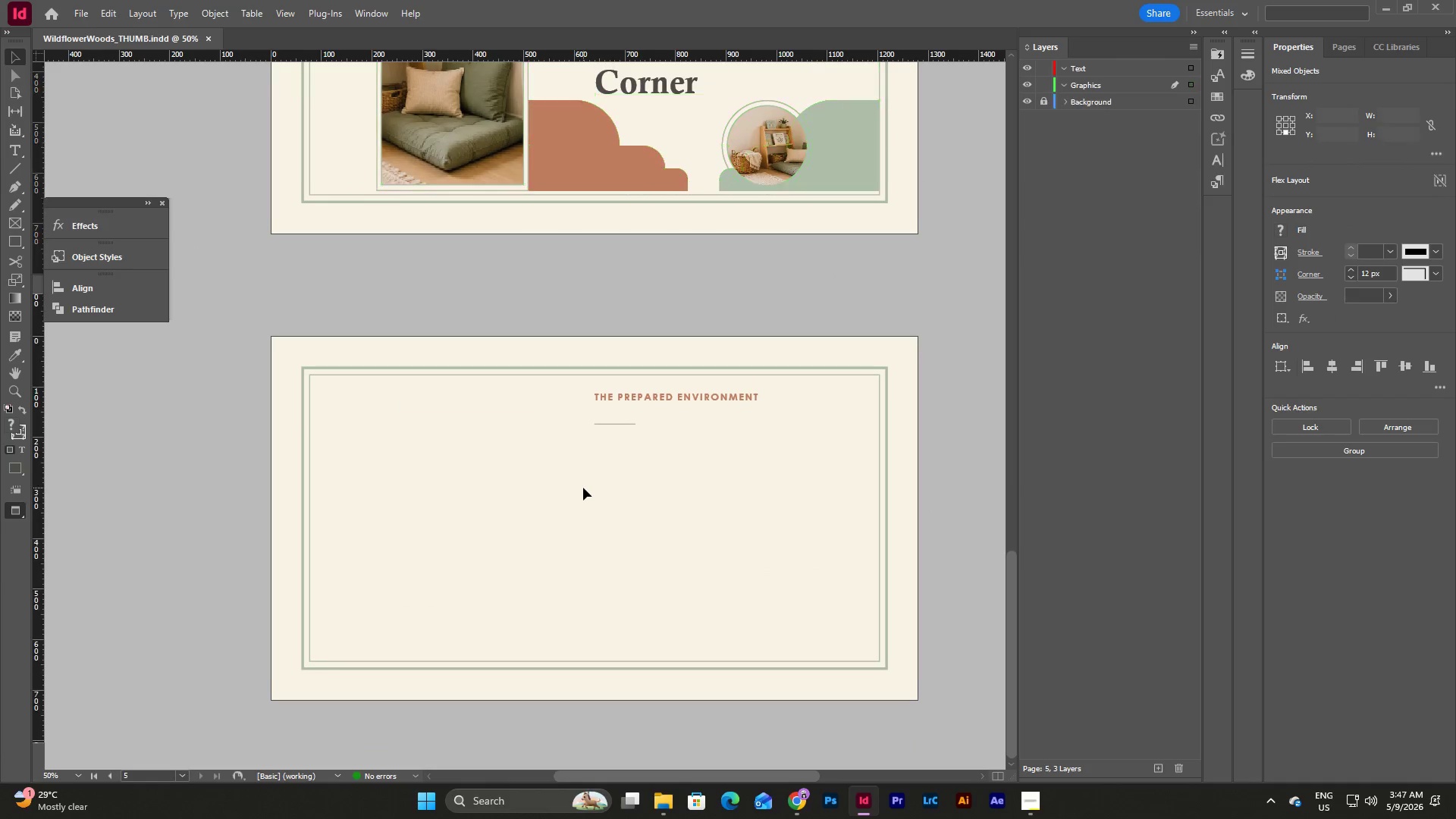 
key(Control+V)
 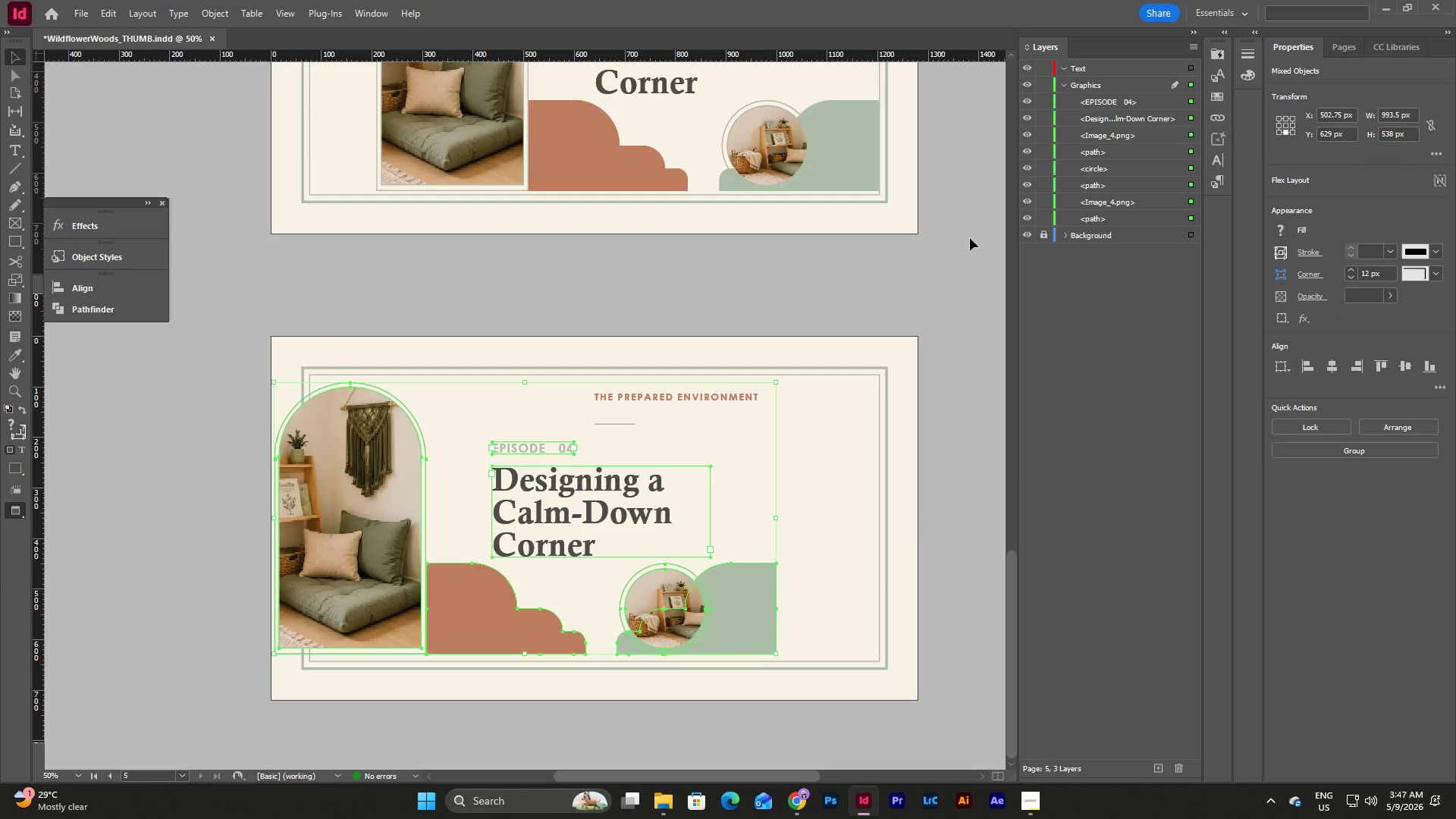 
scroll: coordinate [910, 255], scroll_direction: up, amount: 3.0
 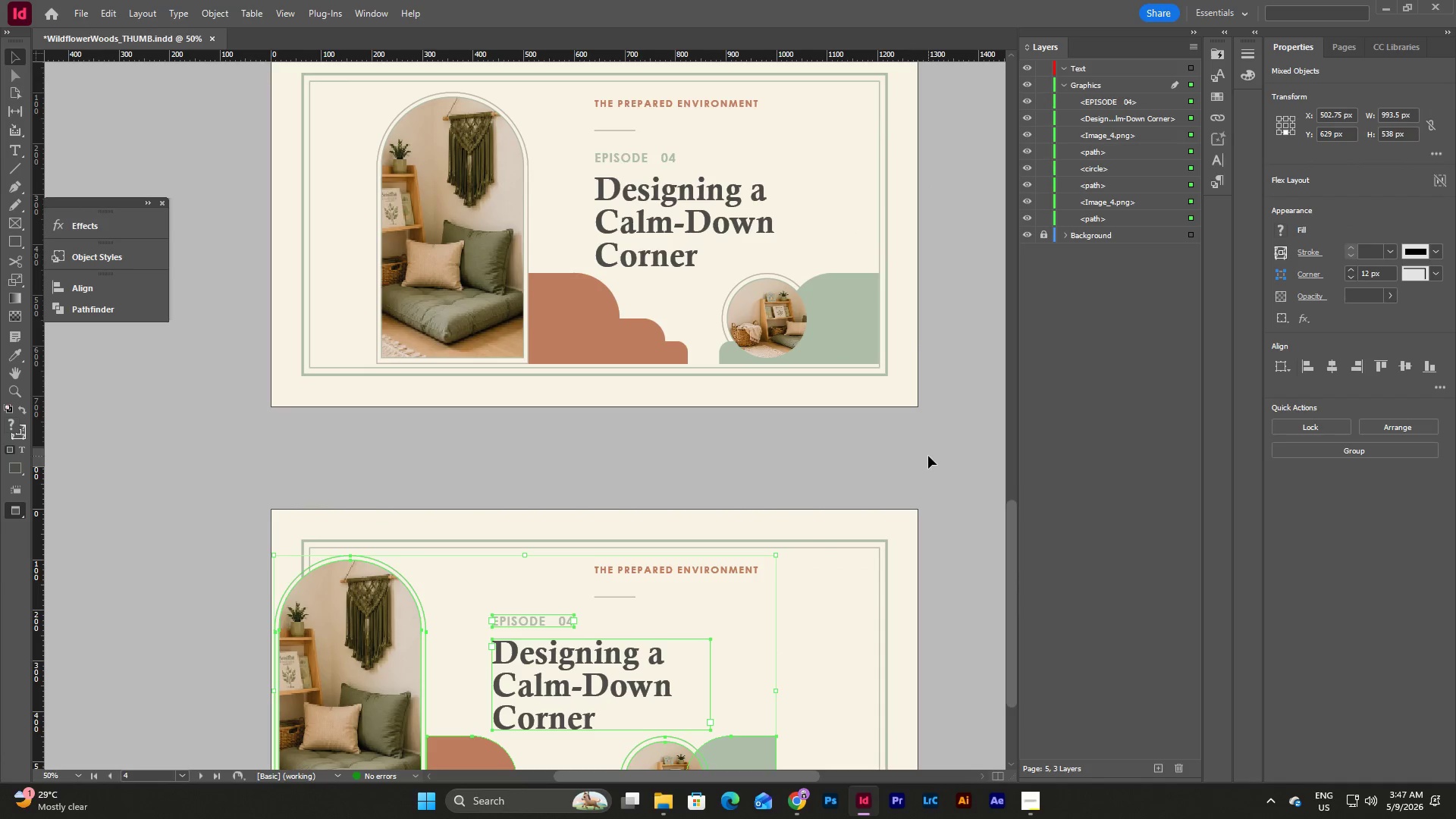 
left_click_drag(start_coordinate=[929, 449], to_coordinate=[900, 441])
 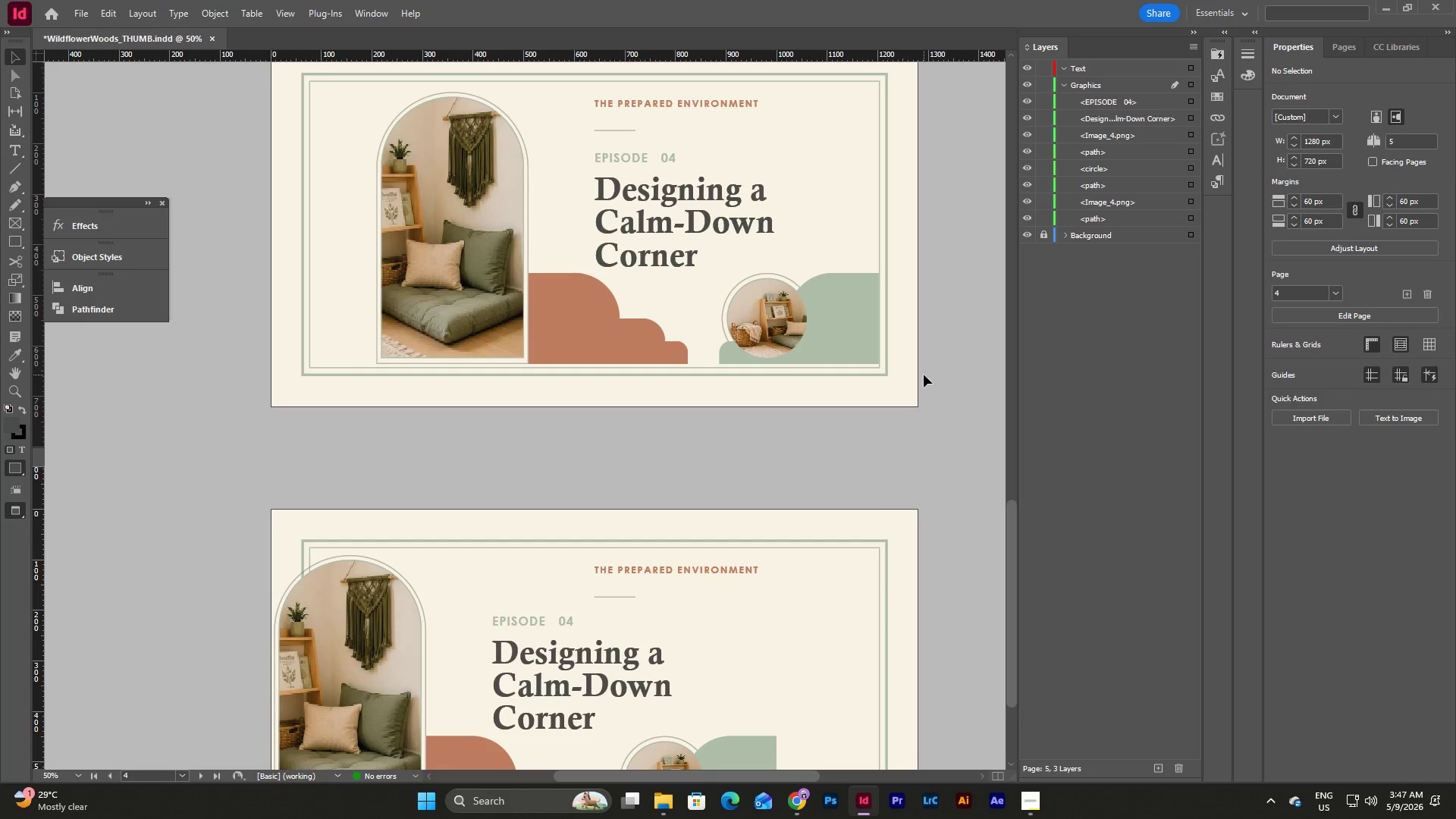 
scroll: coordinate [924, 375], scroll_direction: down, amount: 2.0
 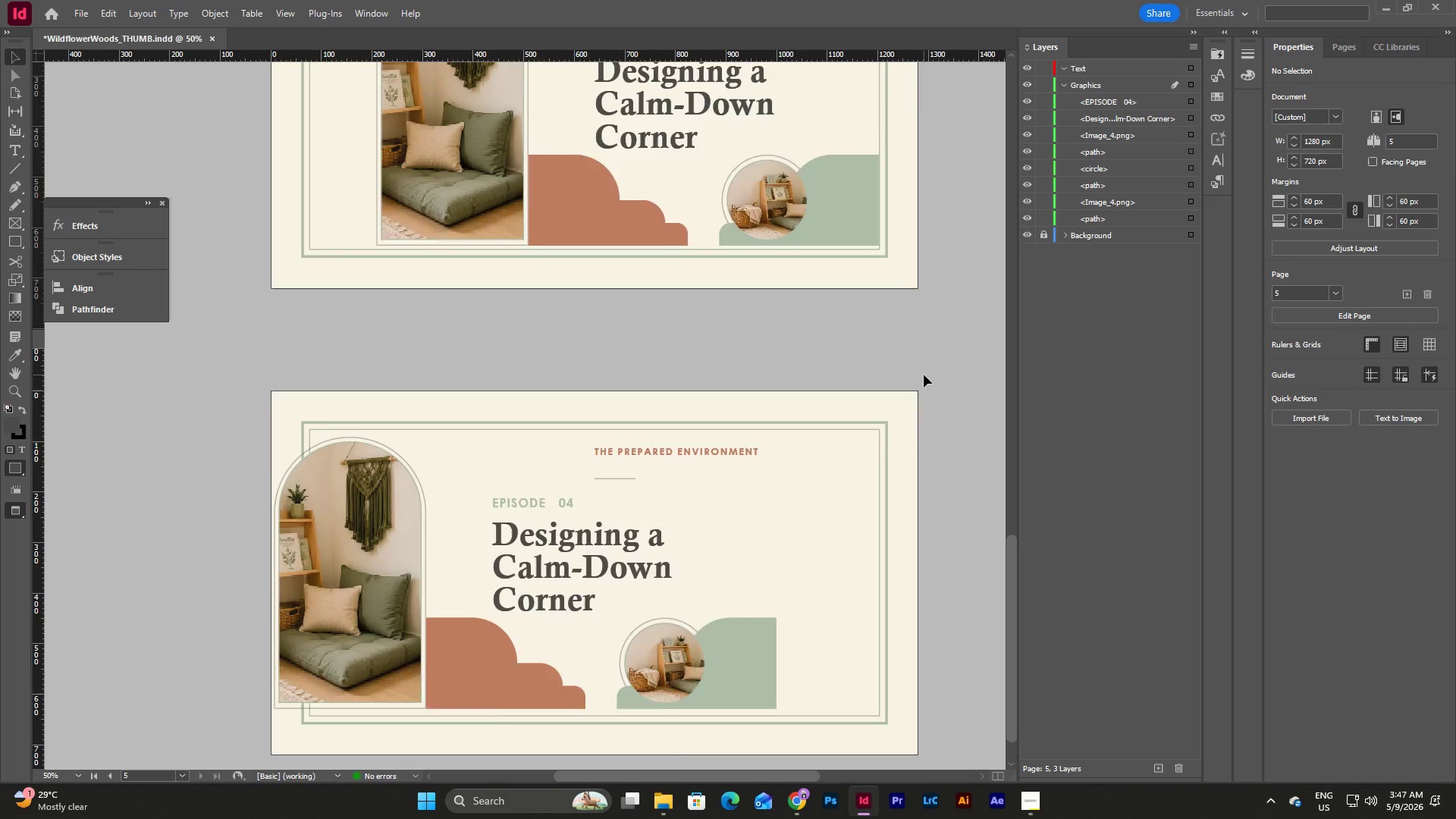 
scroll: coordinate [924, 375], scroll_direction: up, amount: 1.0
 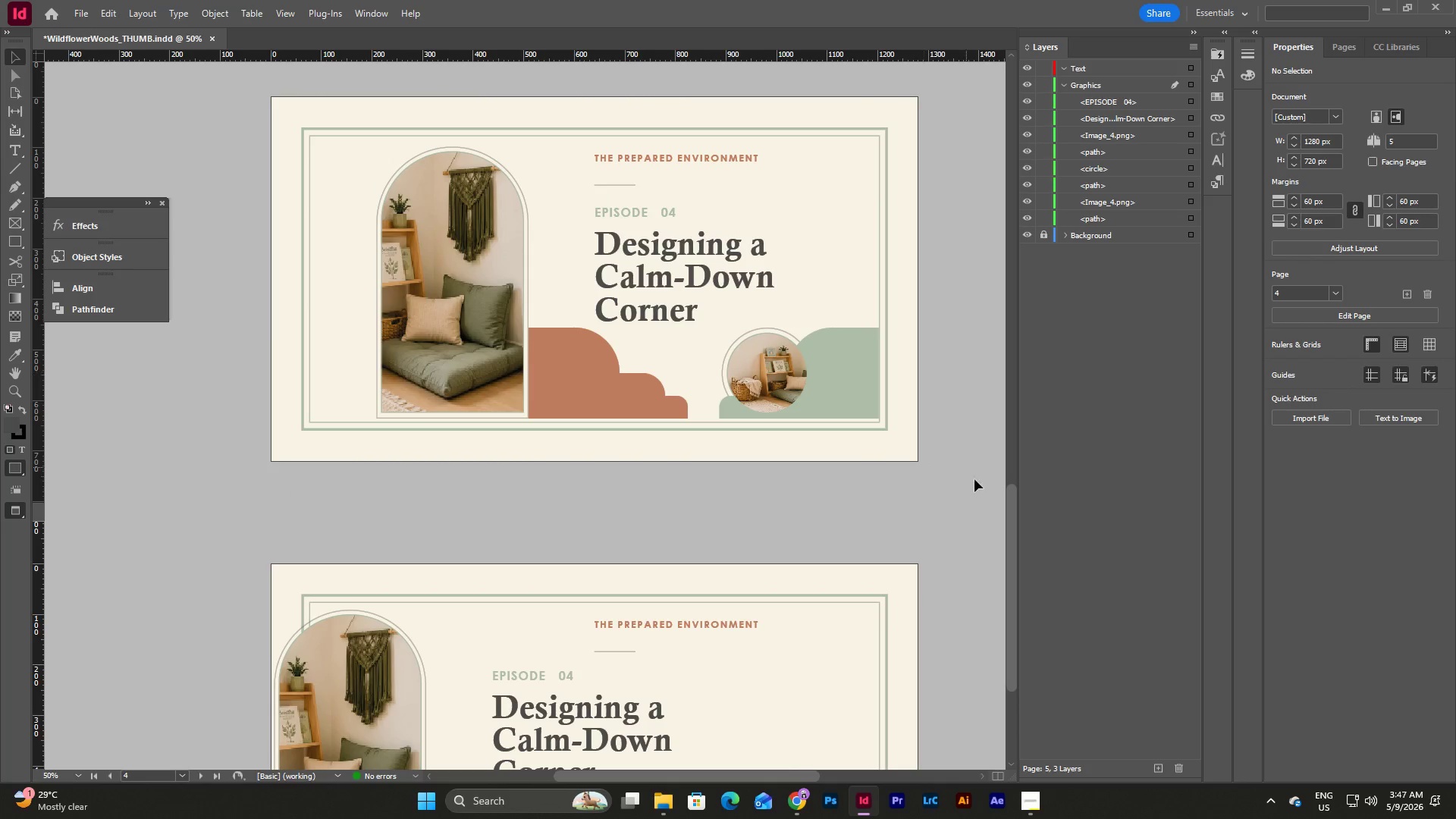 
left_click_drag(start_coordinate=[959, 475], to_coordinate=[319, 110])
 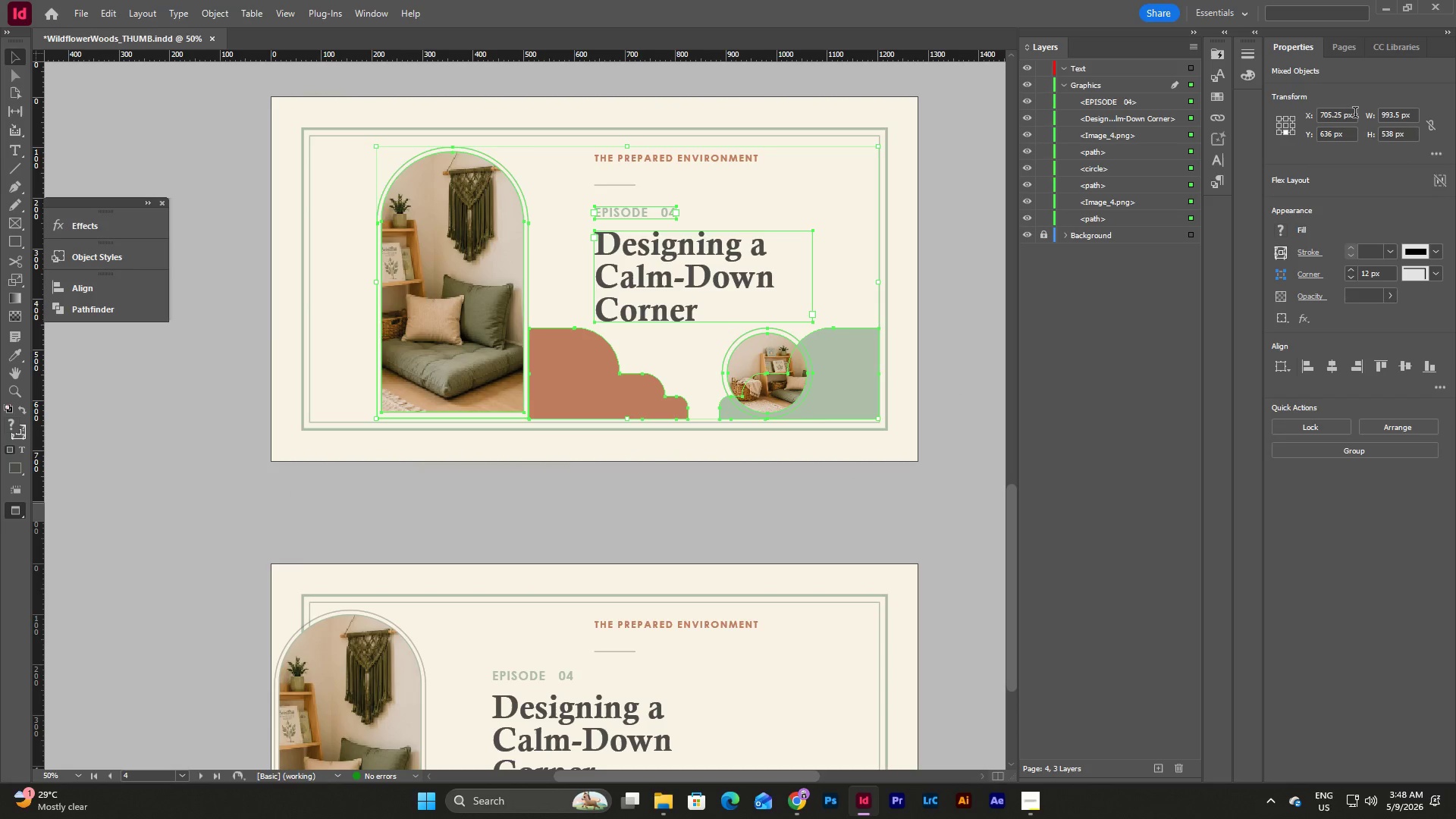 
left_click_drag(start_coordinate=[1354, 114], to_coordinate=[1309, 116])
 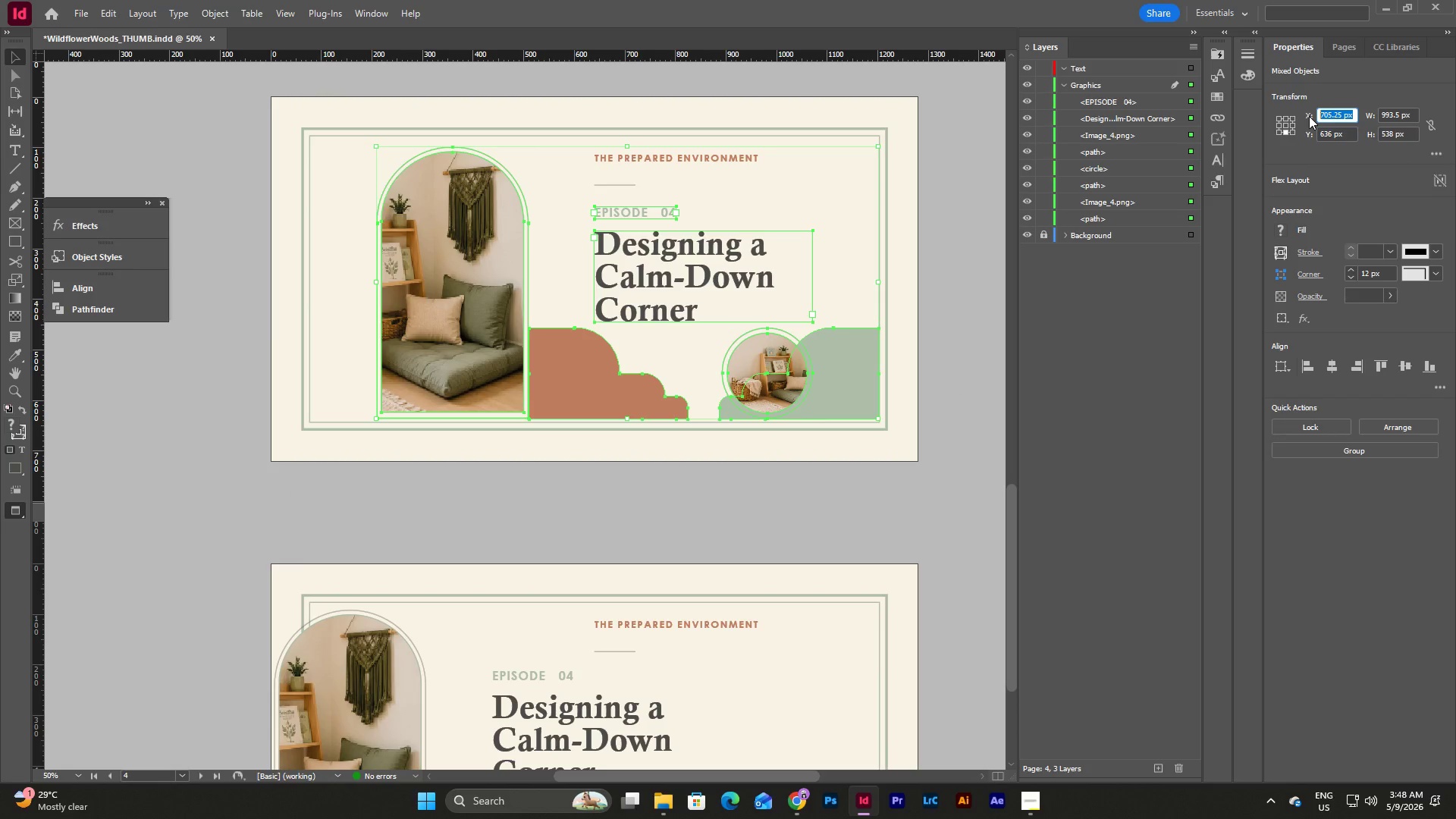 
key(Control+C)
 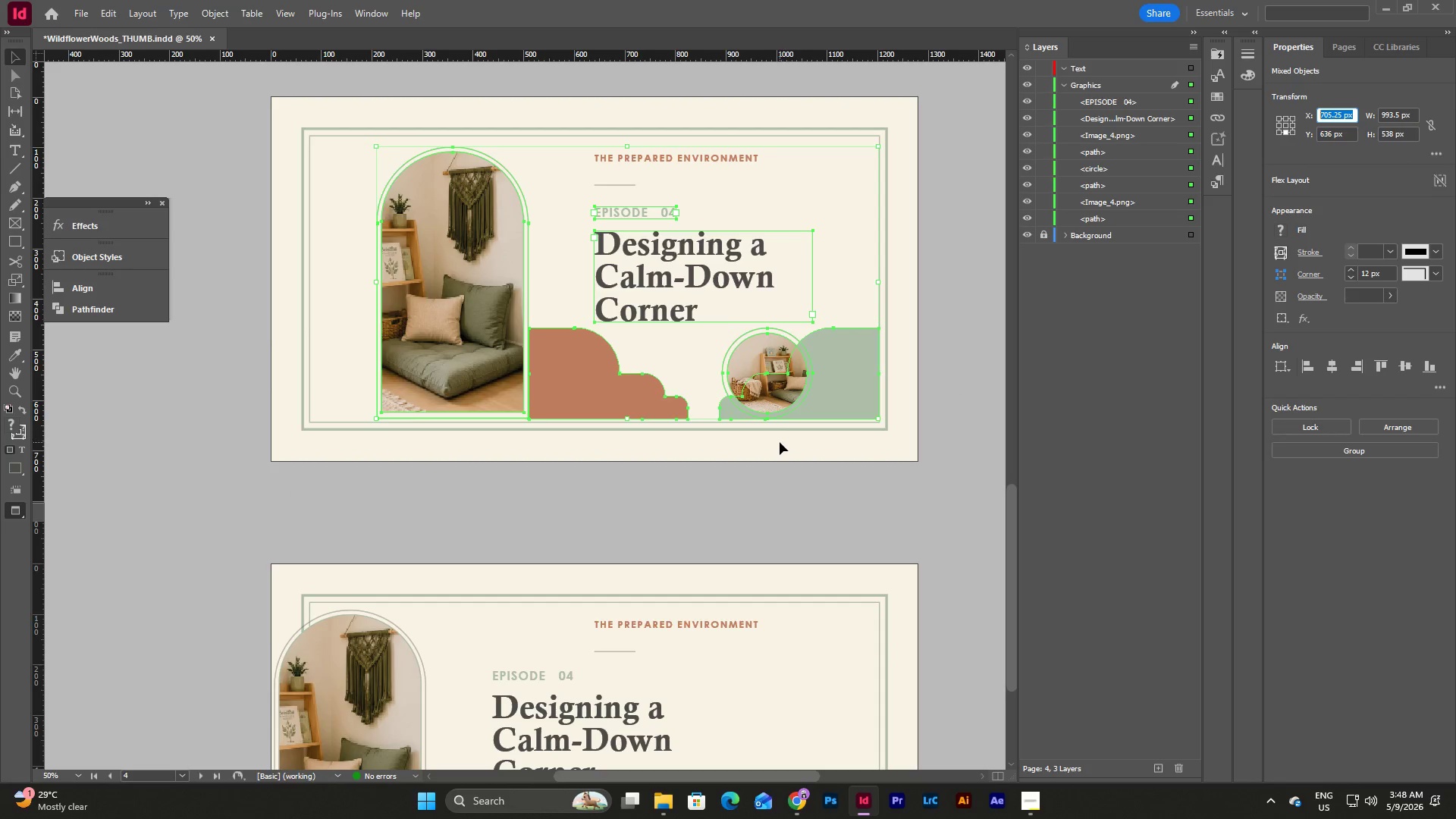 
scroll: coordinate [782, 442], scroll_direction: down, amount: 5.0
 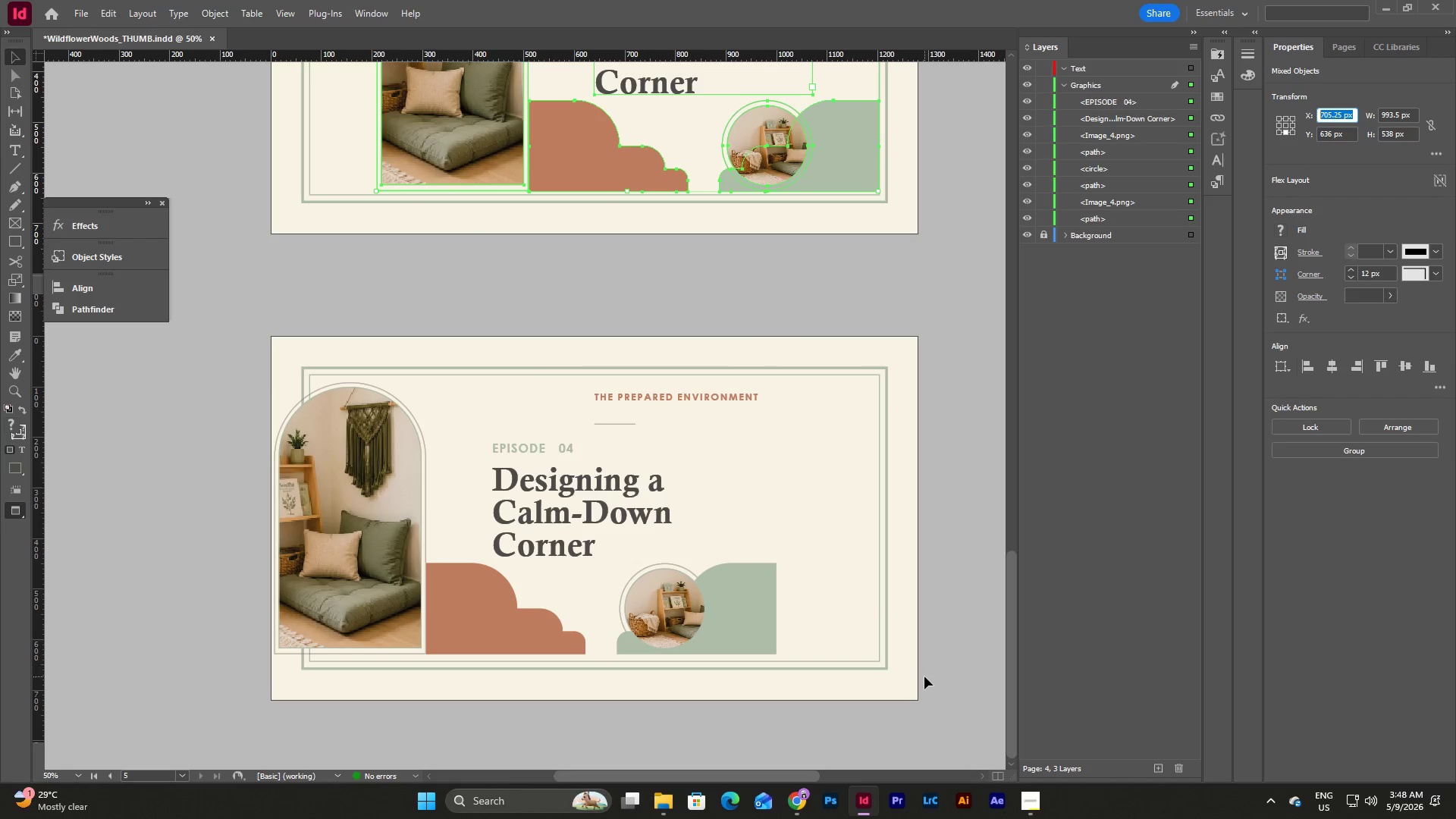 
left_click_drag(start_coordinate=[921, 677], to_coordinate=[245, 350])
 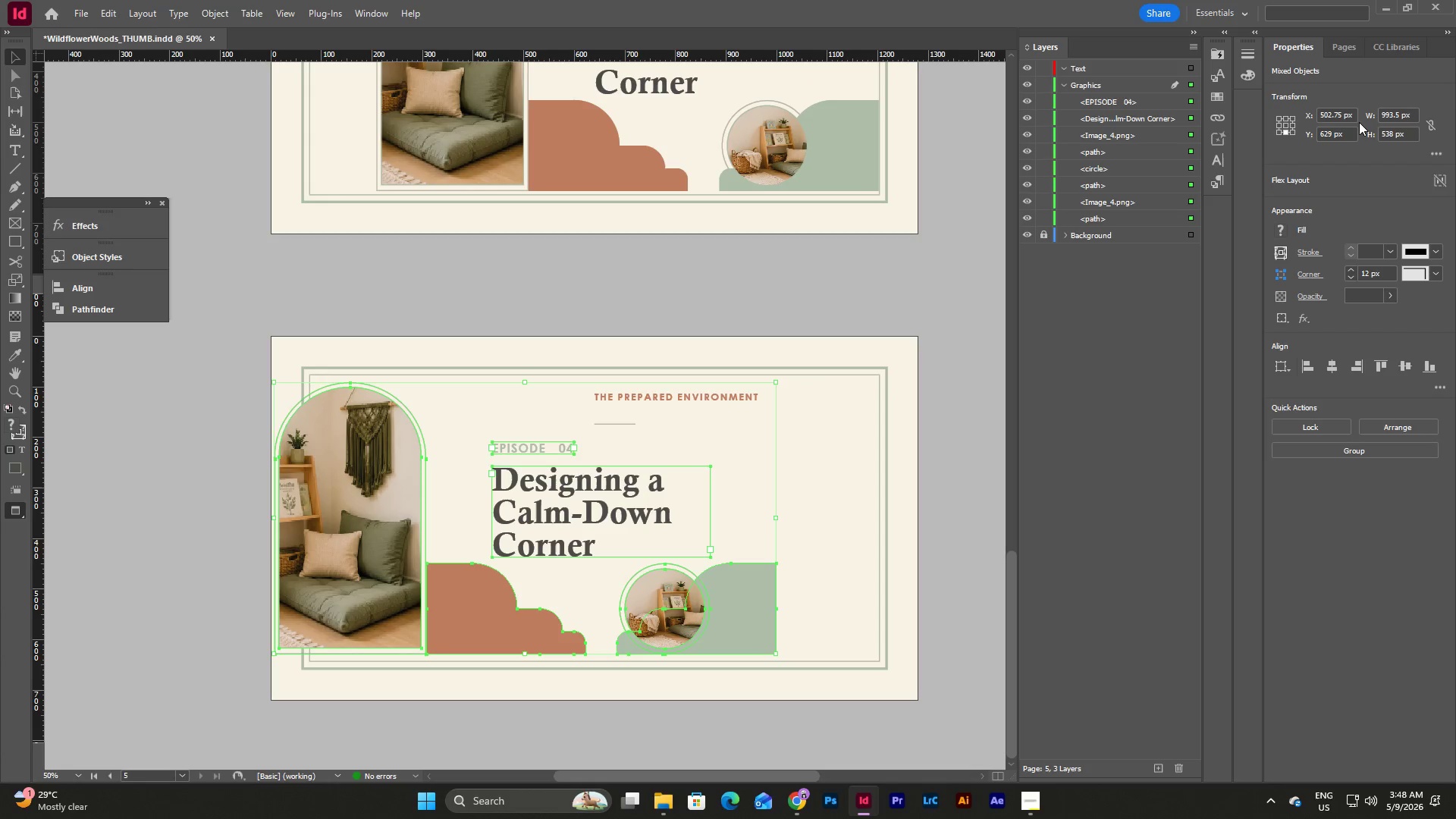 
left_click_drag(start_coordinate=[1355, 120], to_coordinate=[1305, 116])
 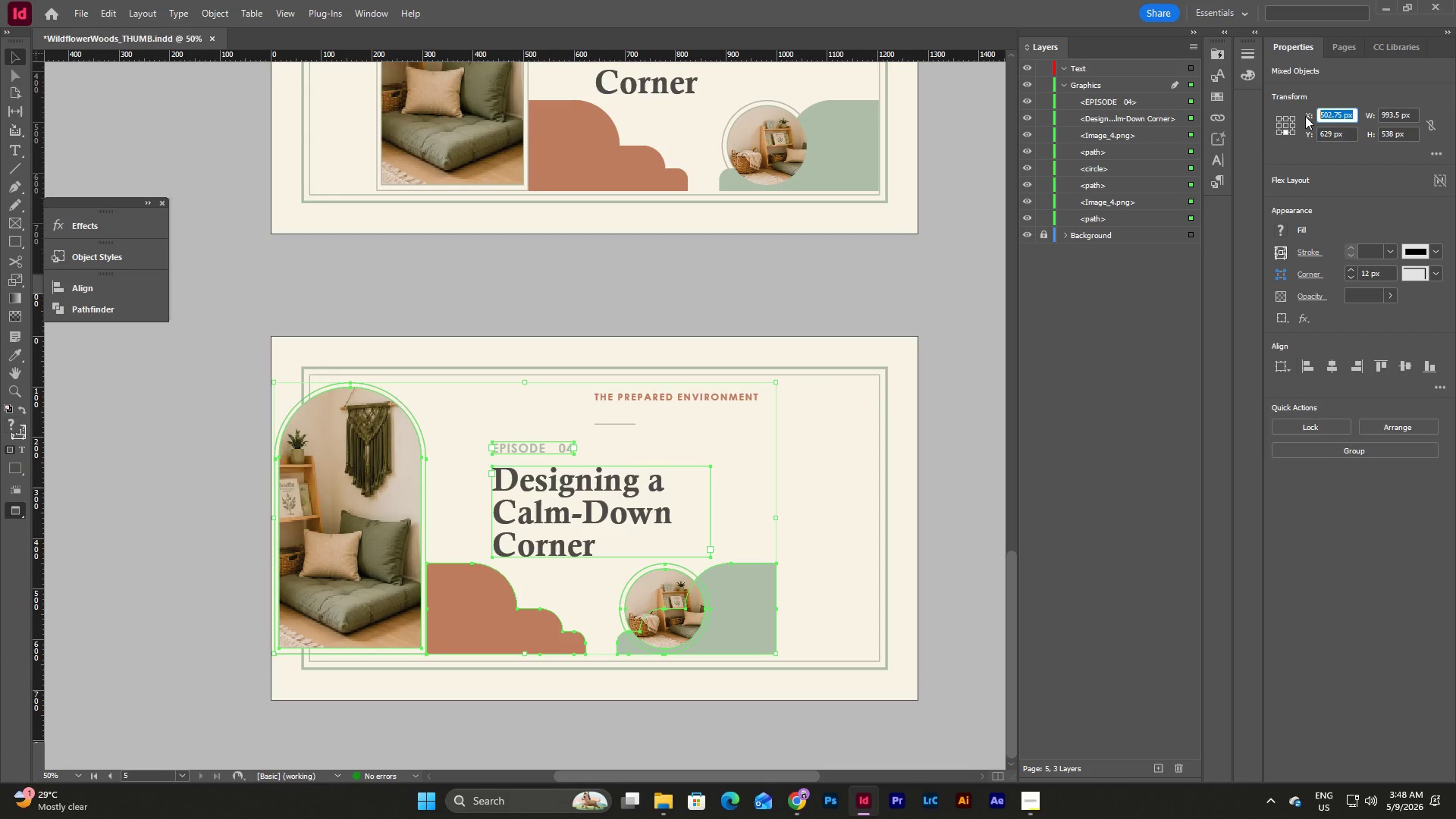 
key(Control+V)
 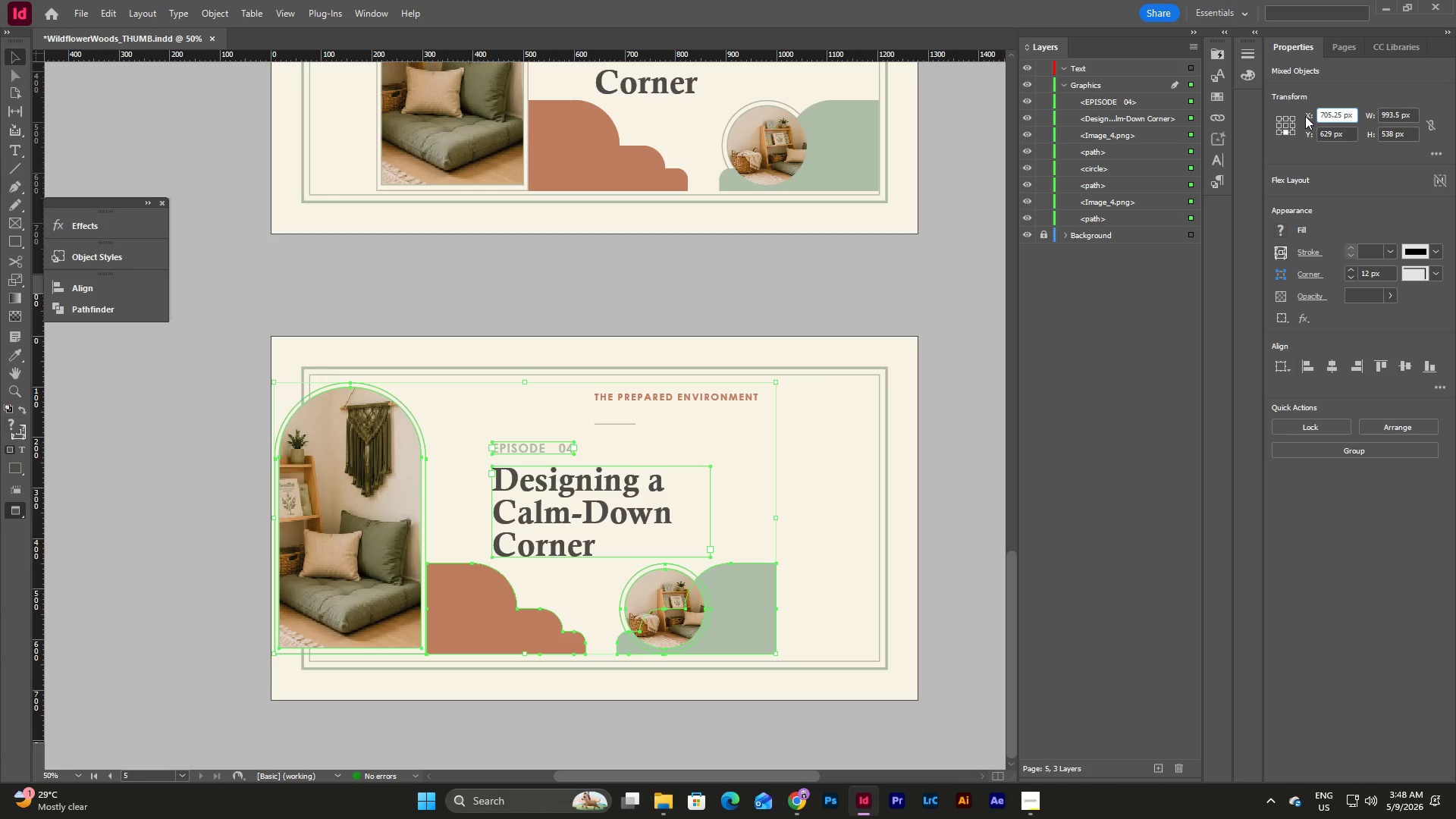 
key(NumpadEnter)
 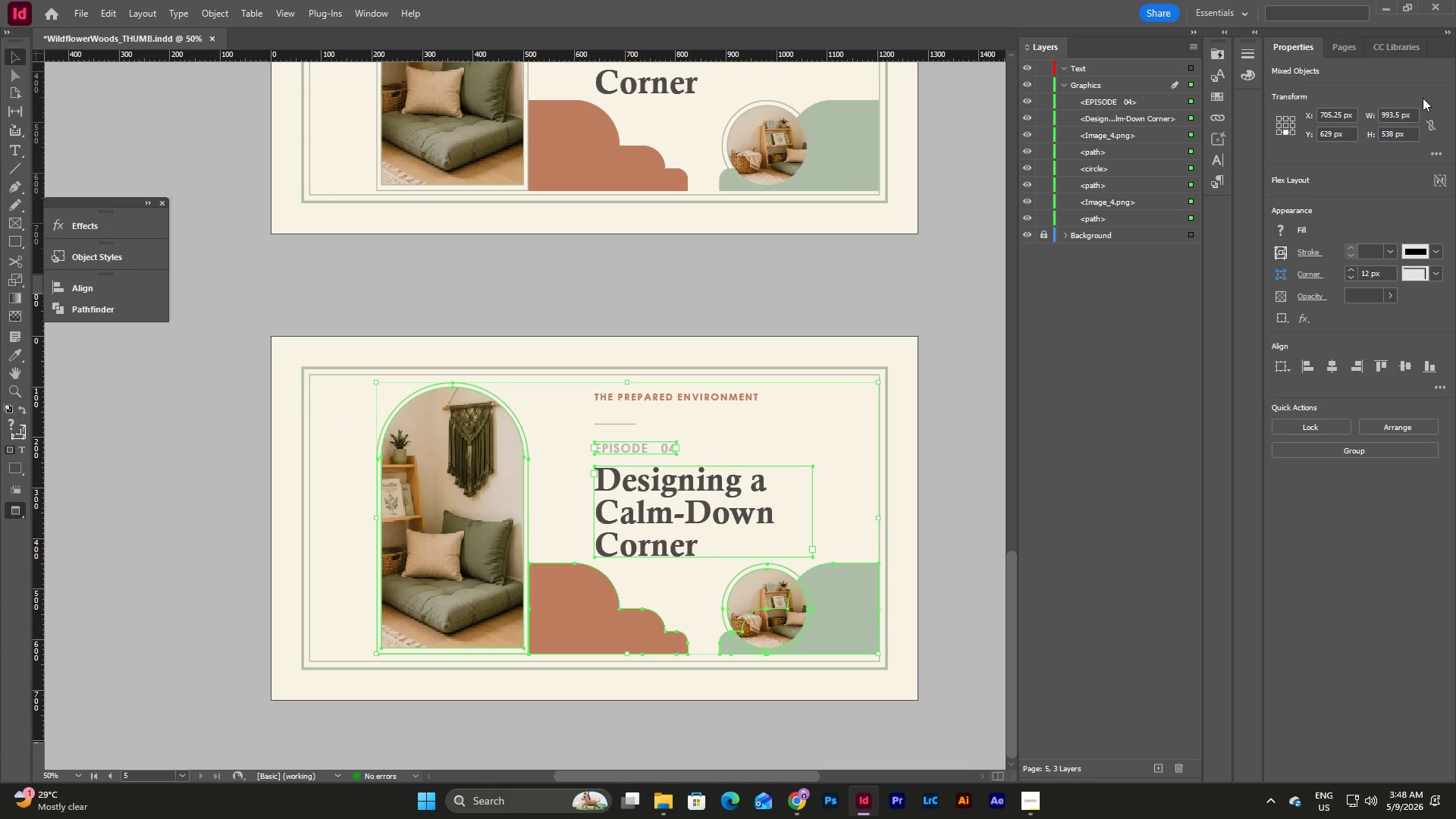 
scroll: coordinate [934, 389], scroll_direction: up, amount: 5.0
 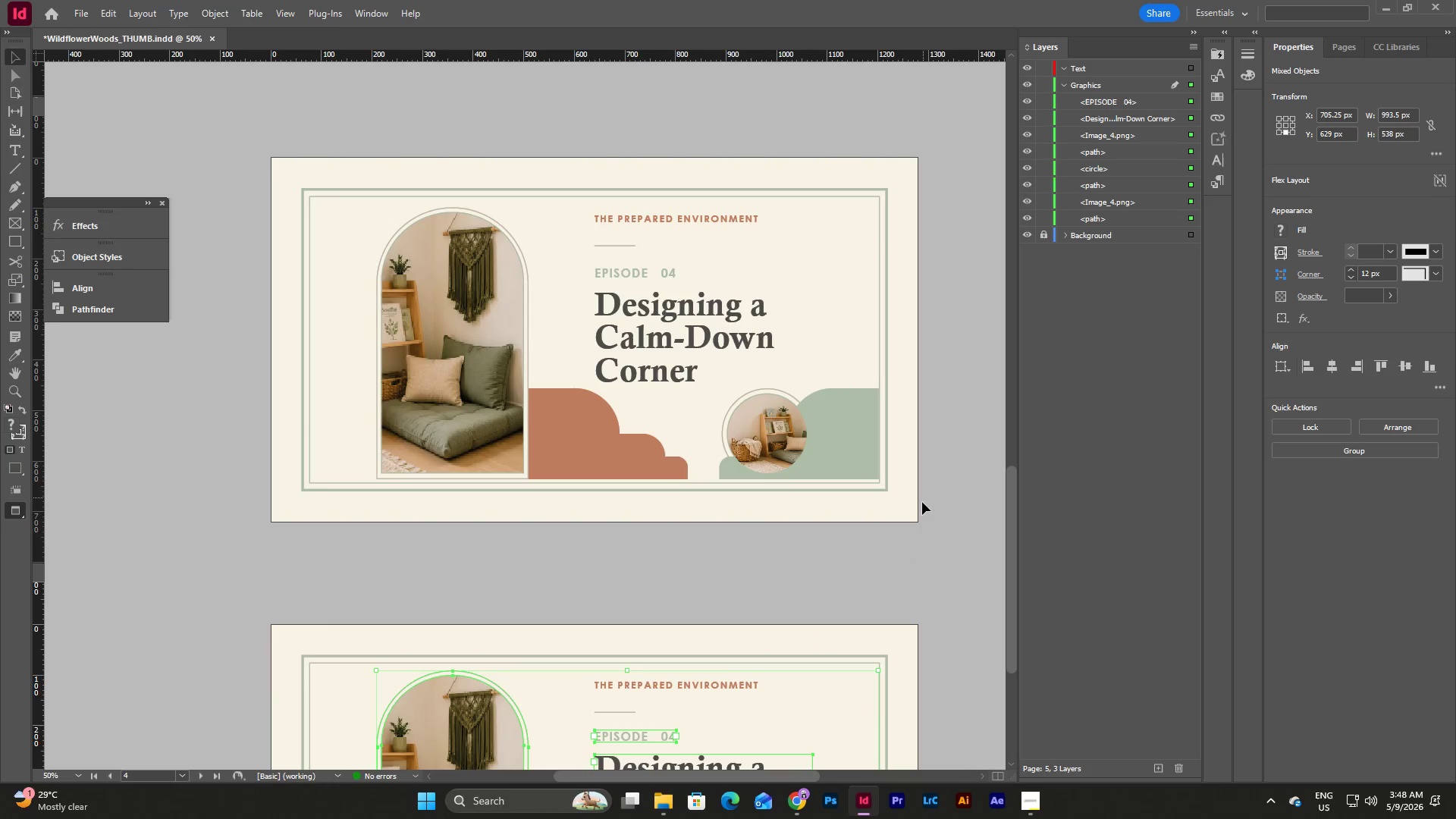 
left_click_drag(start_coordinate=[919, 506], to_coordinate=[262, 131])
 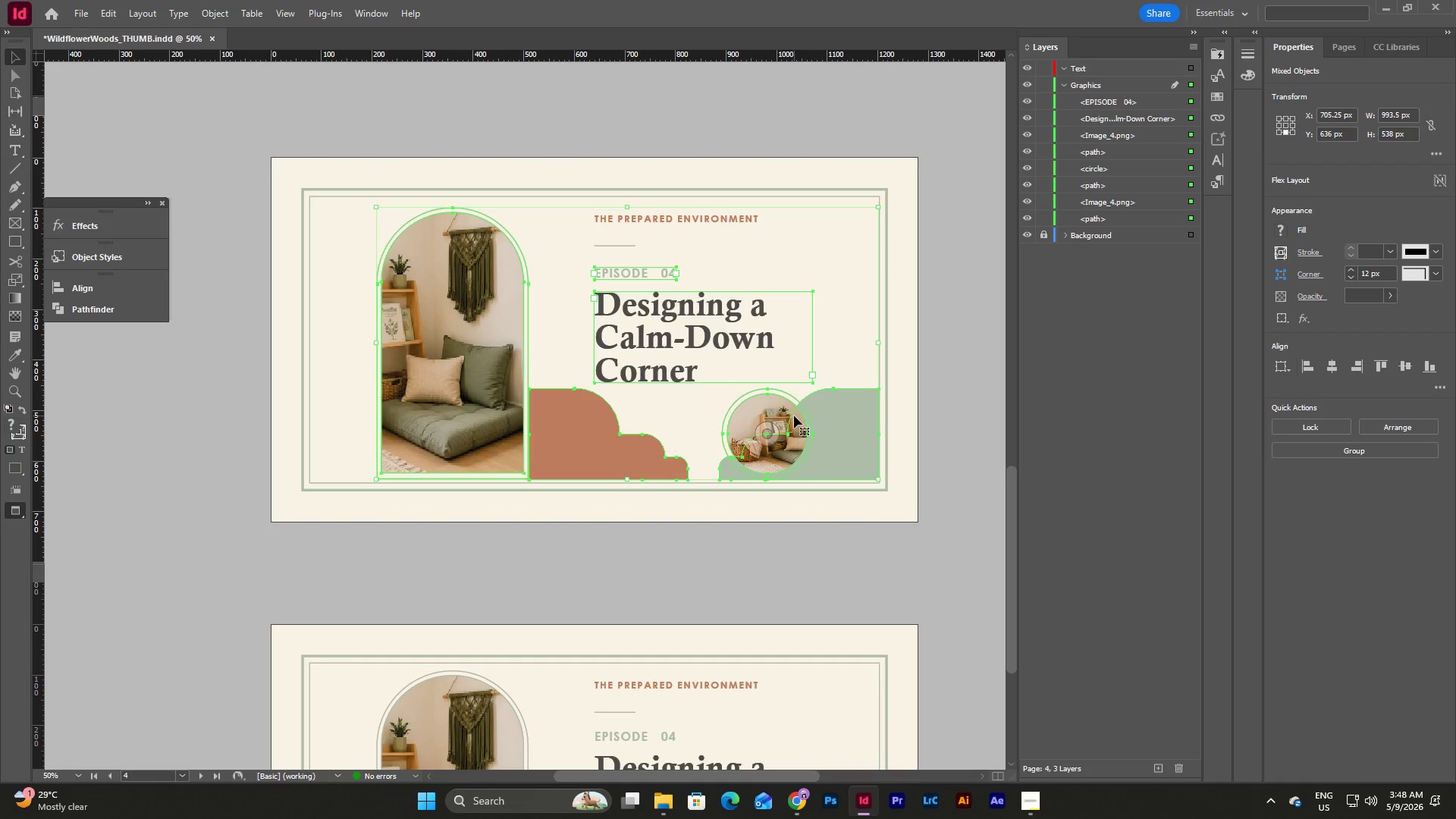 
scroll: coordinate [800, 411], scroll_direction: down, amount: 2.0
 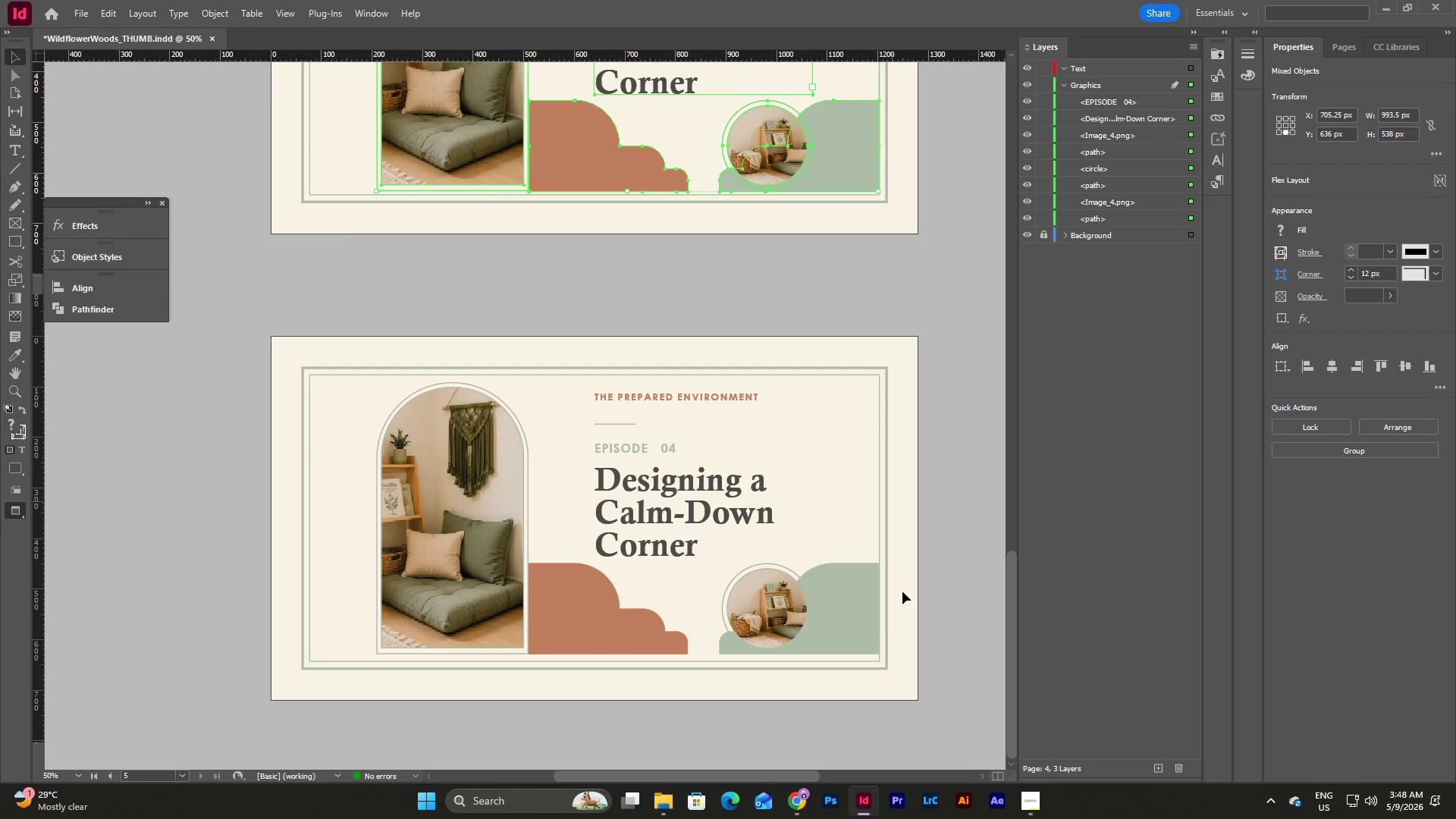 
left_click([905, 676])
 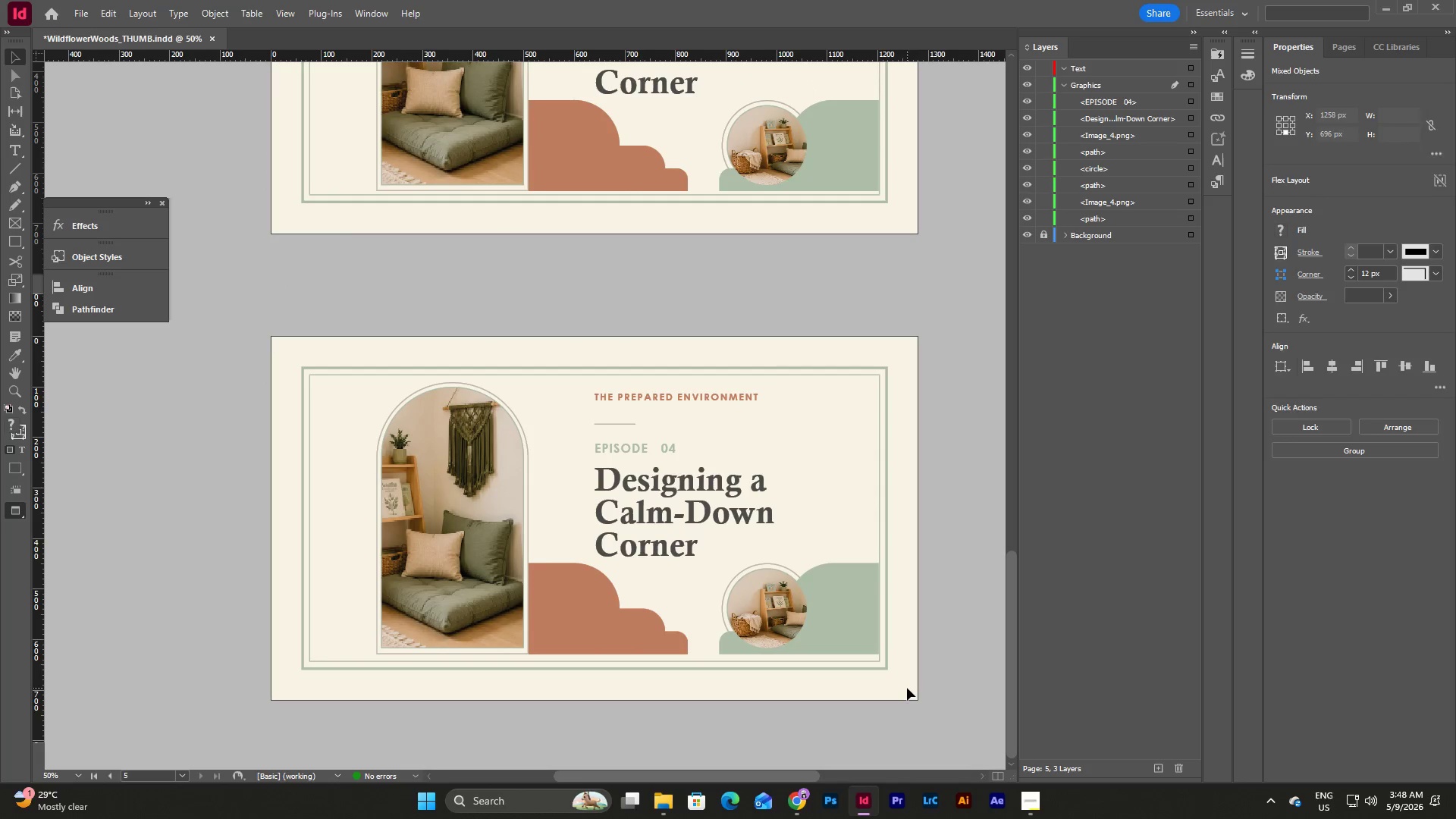 
left_click_drag(start_coordinate=[907, 688], to_coordinate=[291, 353])
 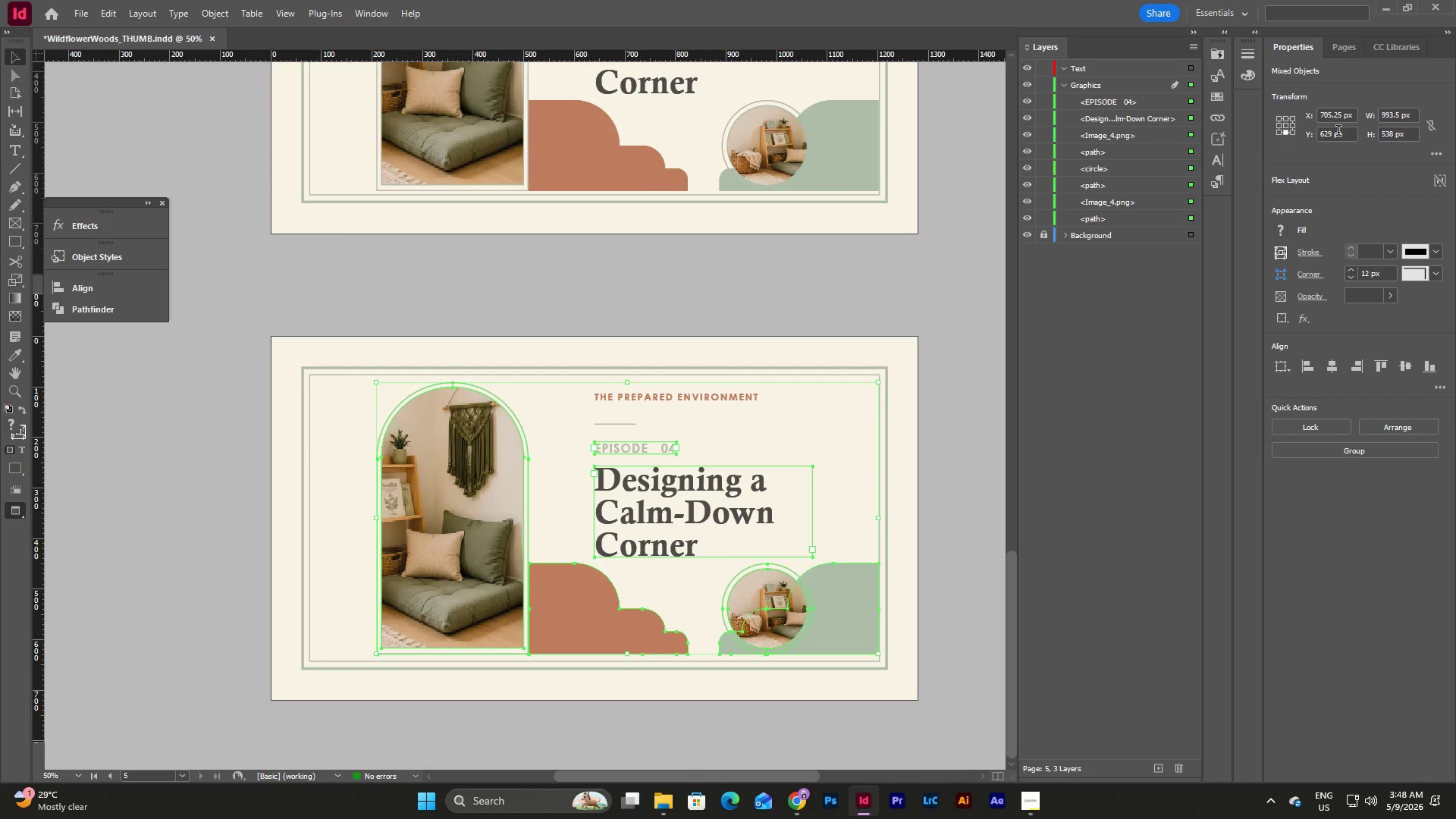 
left_click_drag(start_coordinate=[1348, 135], to_coordinate=[1308, 136])
 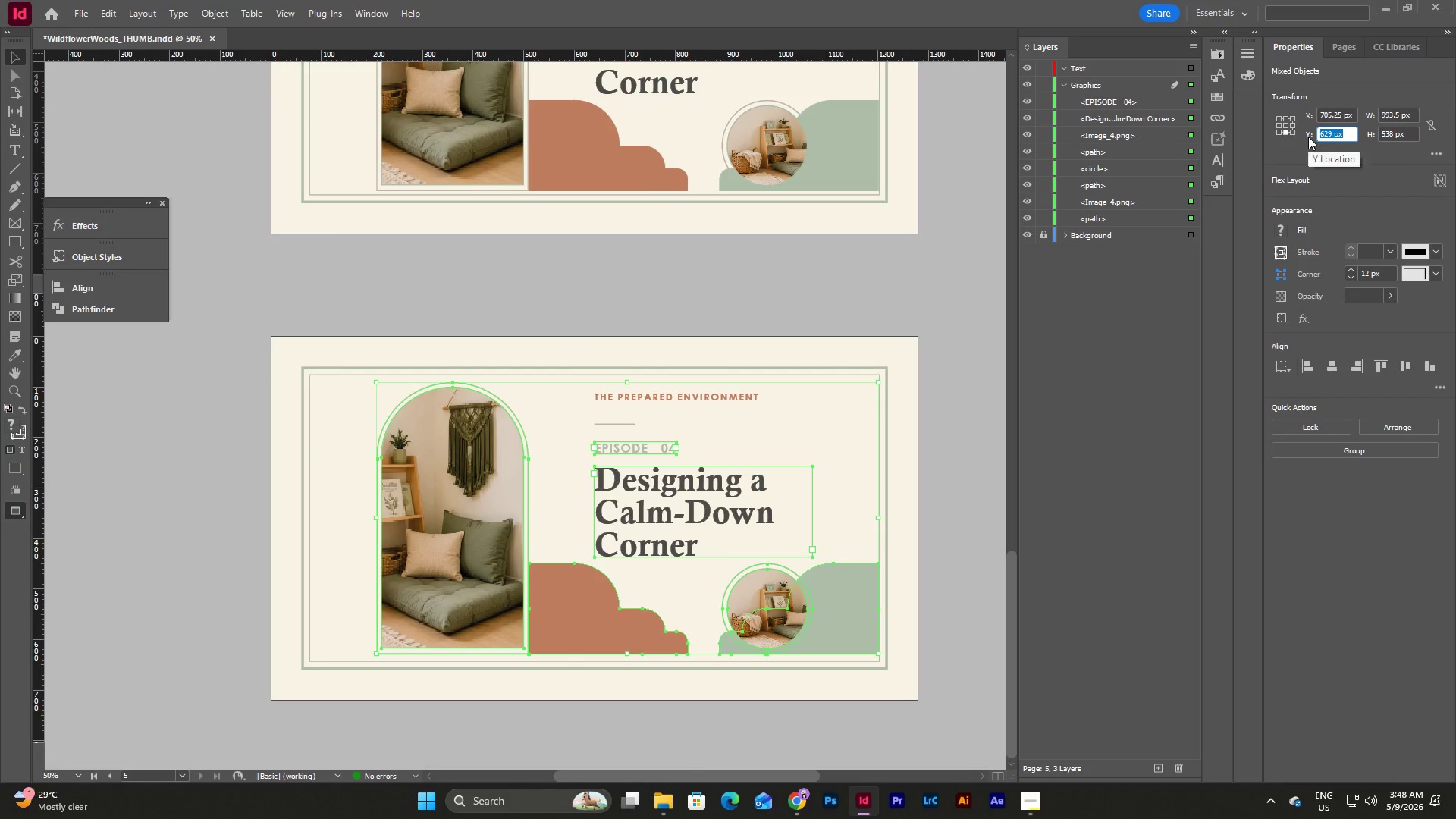 
key(Numpad6)
 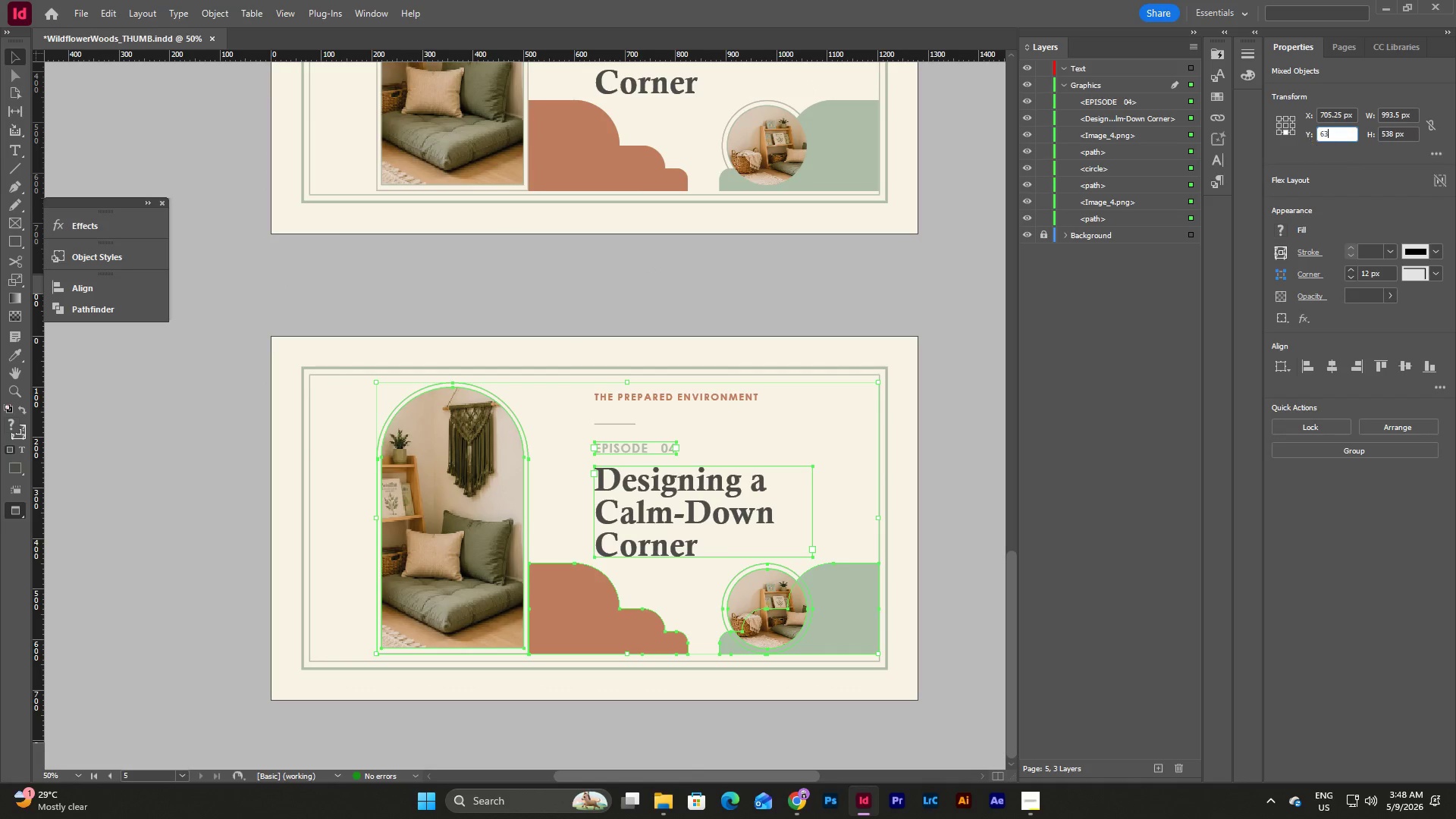 
key(Numpad3)
 